 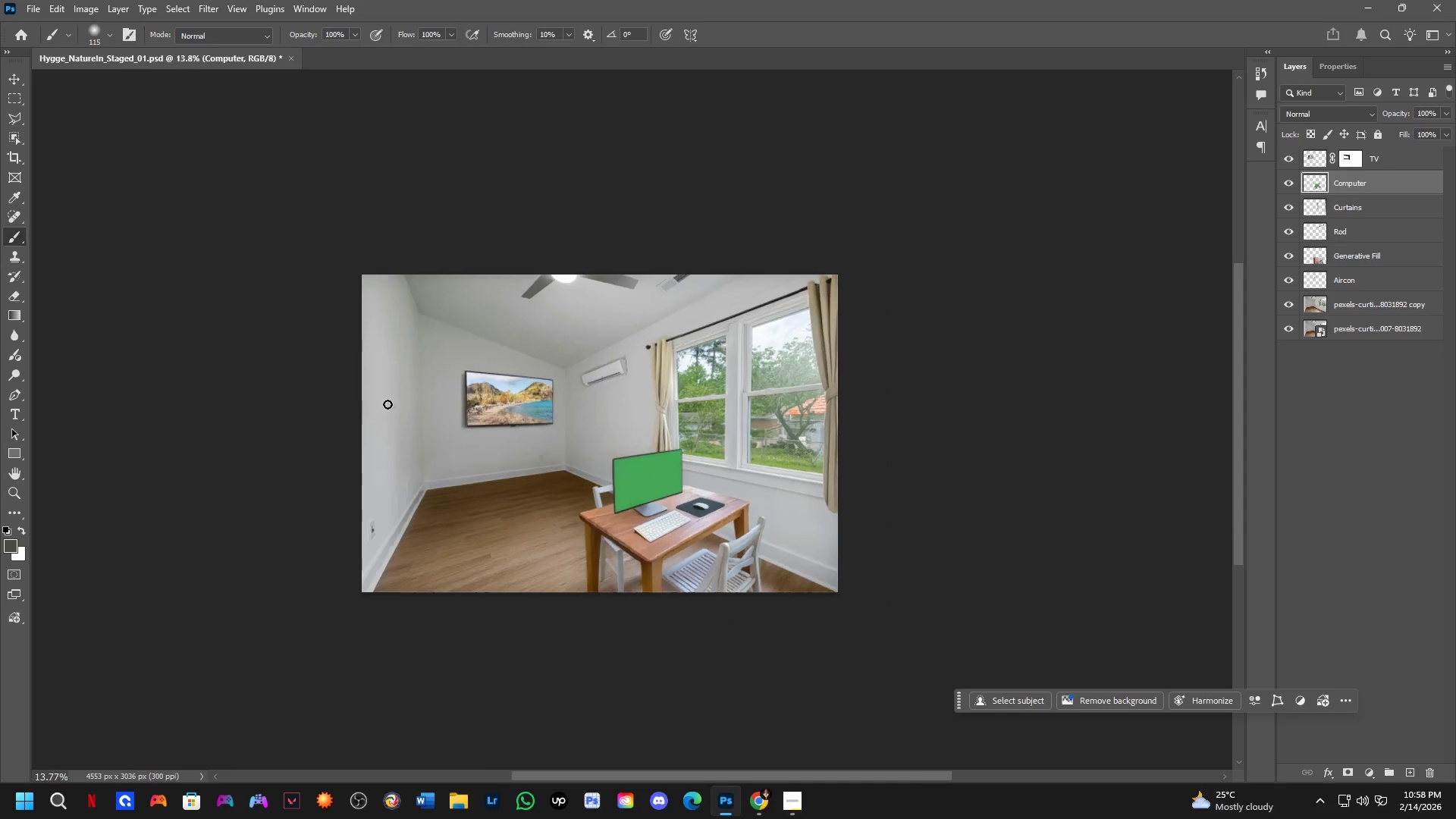 
left_click_drag(start_coordinate=[421, 436], to_coordinate=[431, 431])
 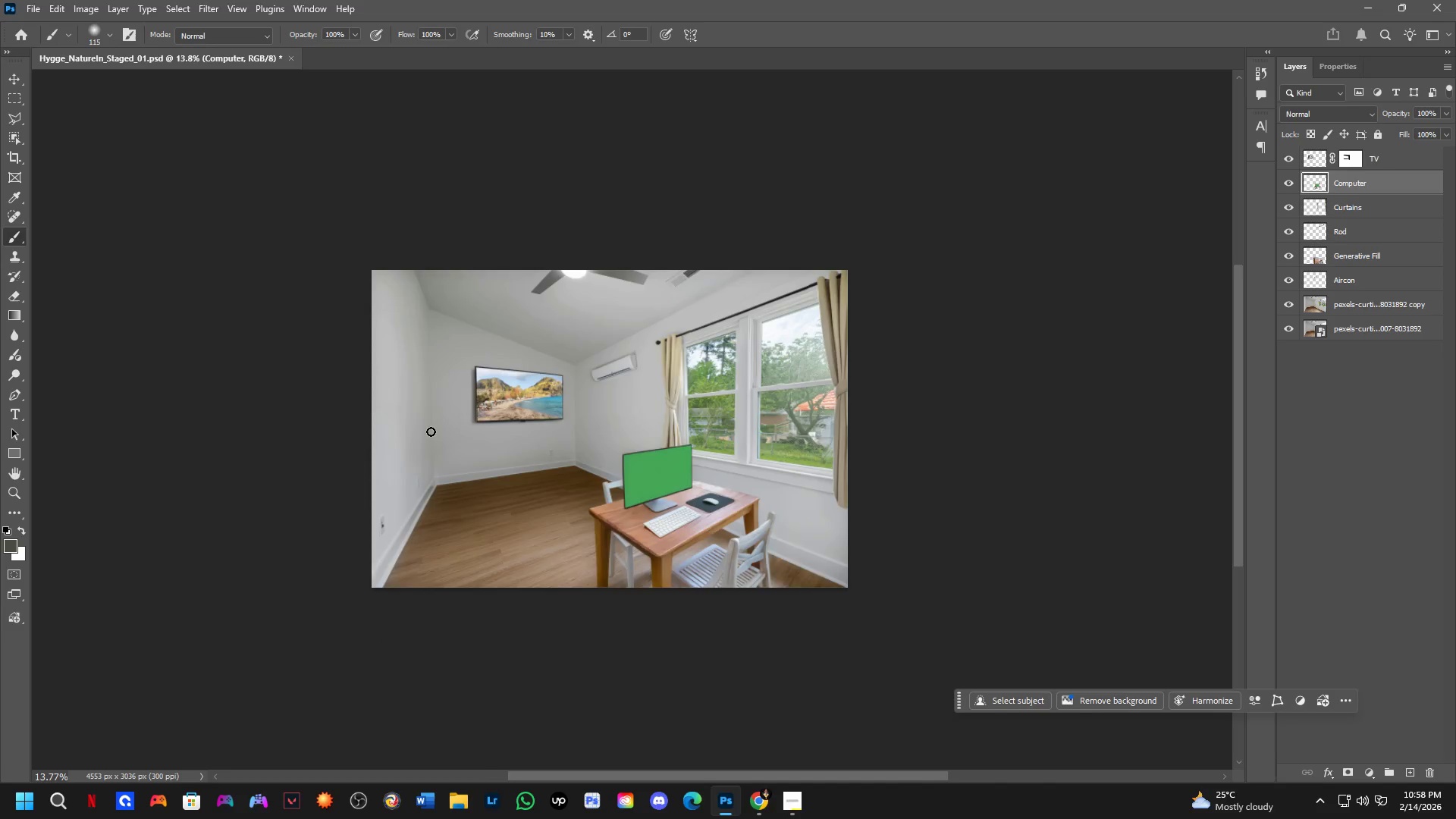 
scroll: coordinate [371, 397], scroll_direction: down, amount: 2.0
 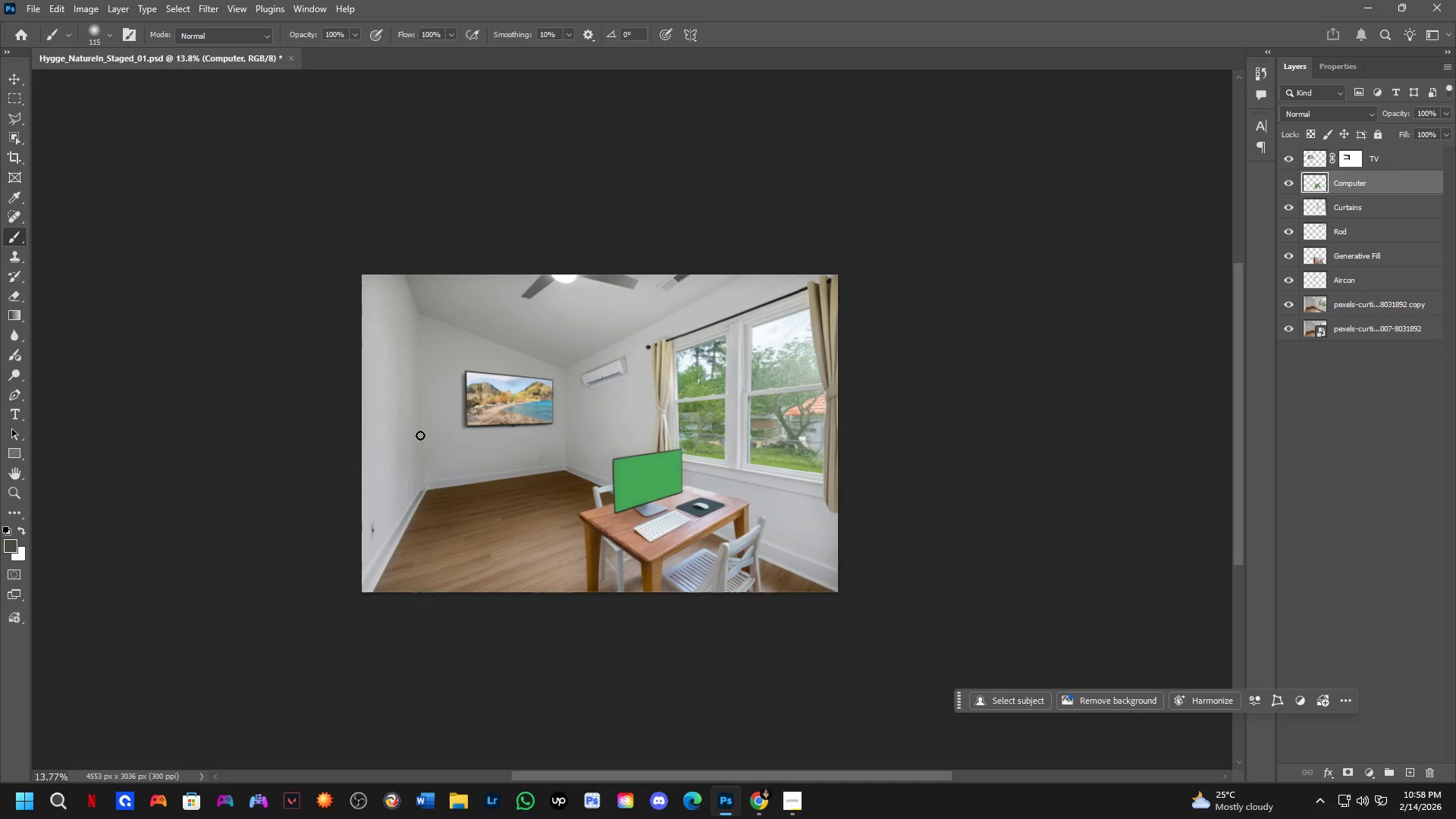 
hold_key(key=Space, duration=0.48)
 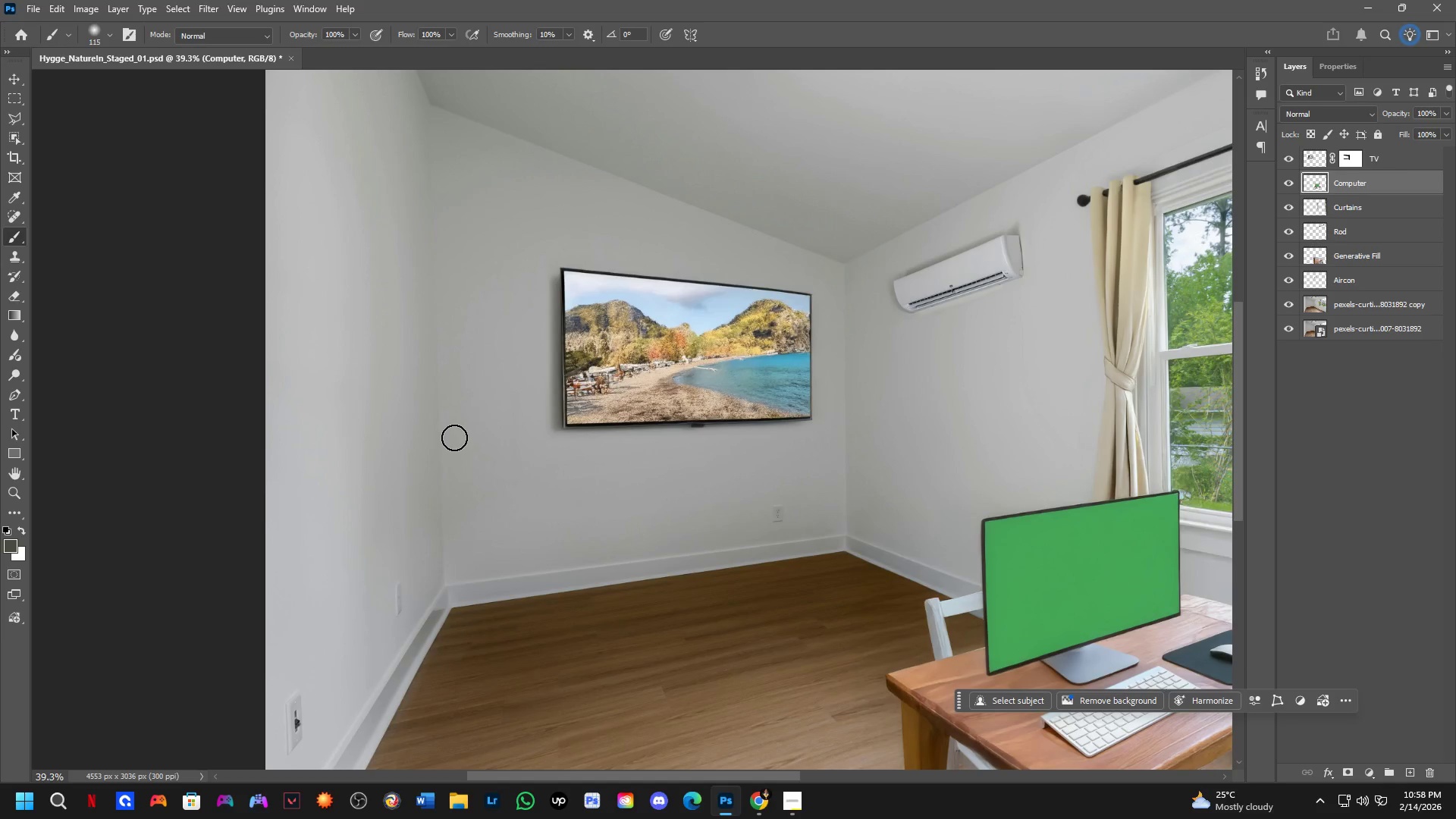 
left_click_drag(start_coordinate=[443, 440], to_coordinate=[452, 459])
 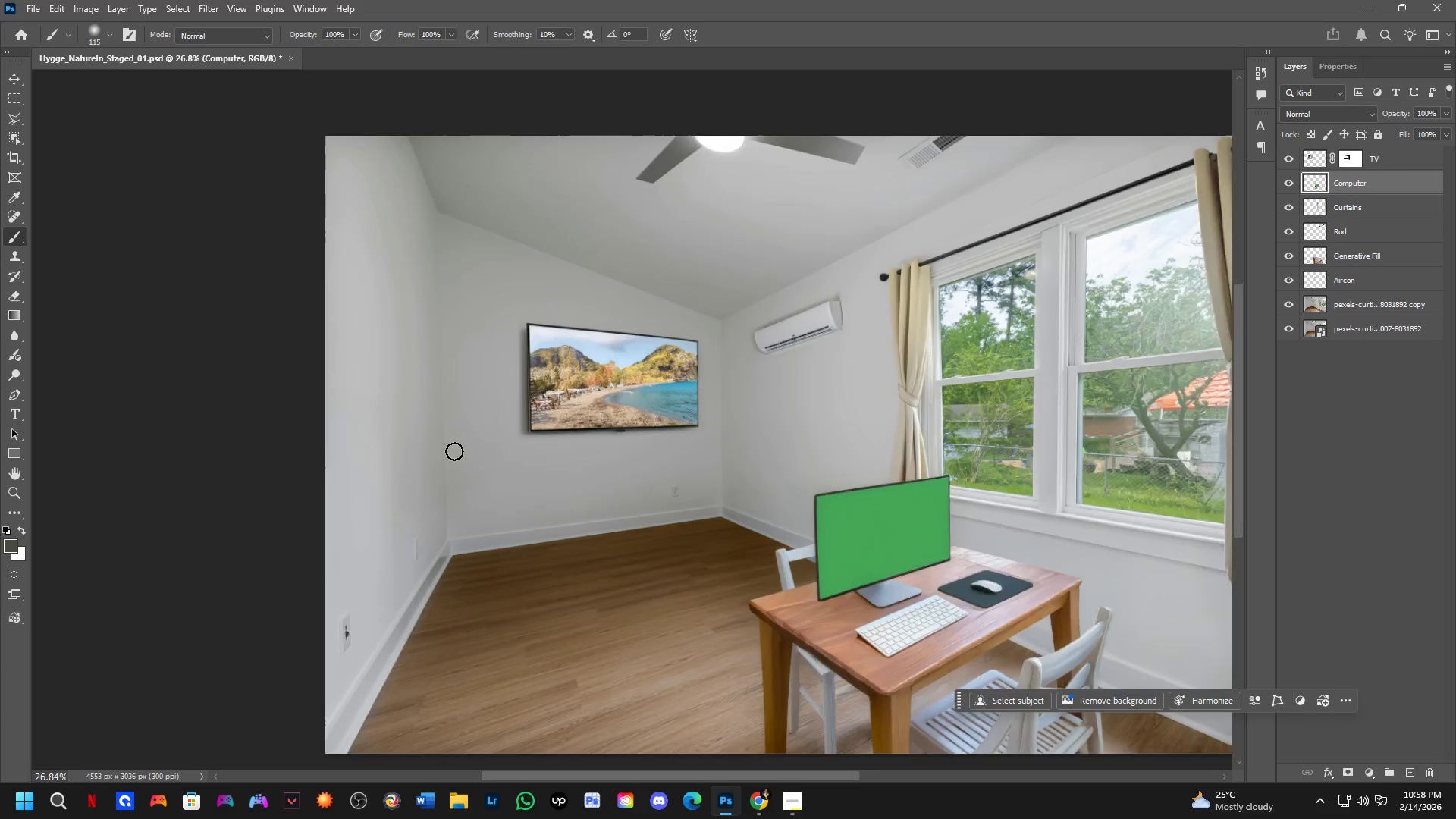 
scroll: coordinate [431, 431], scroll_direction: up, amount: 7.0
 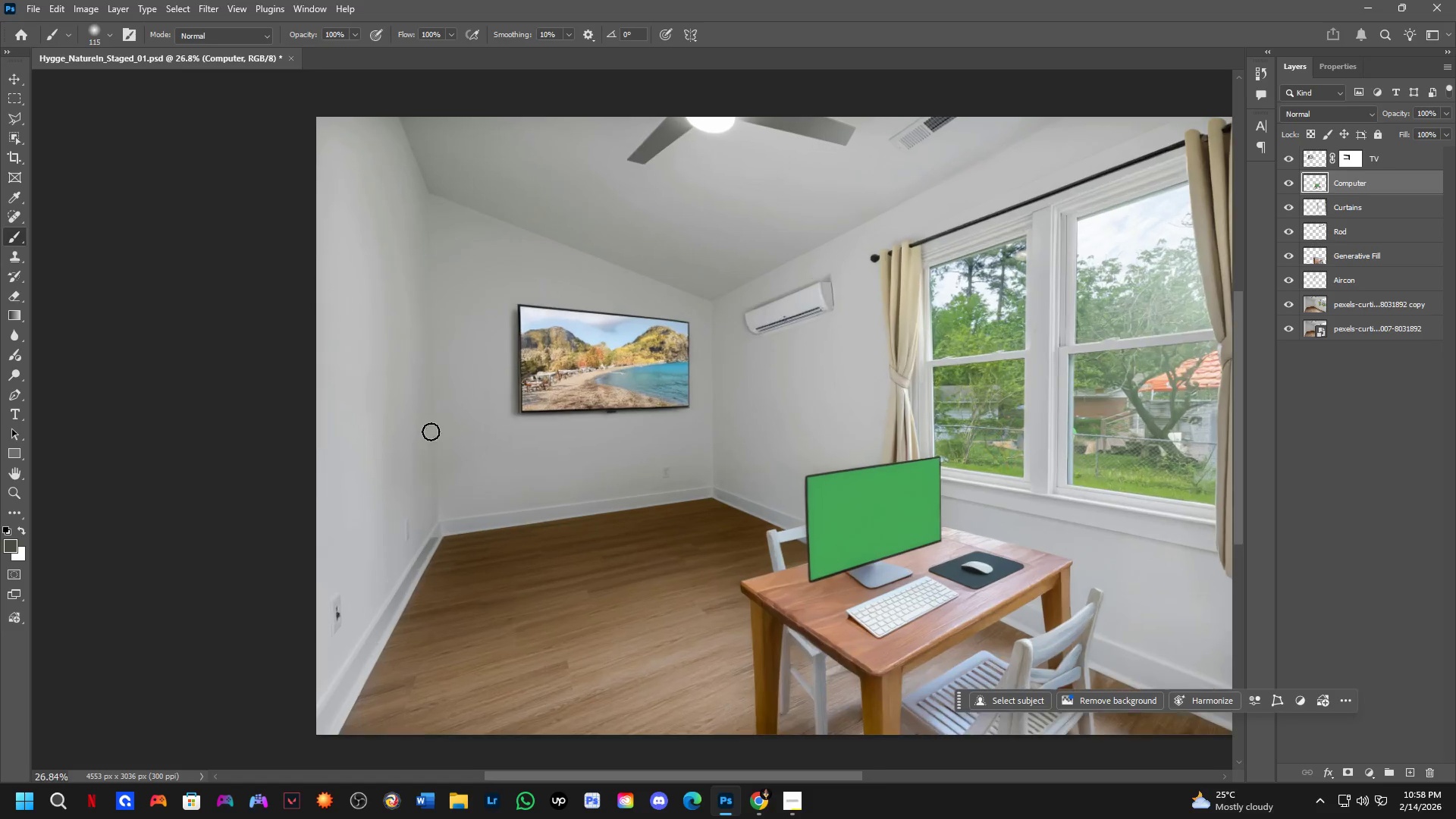 
key(L)
 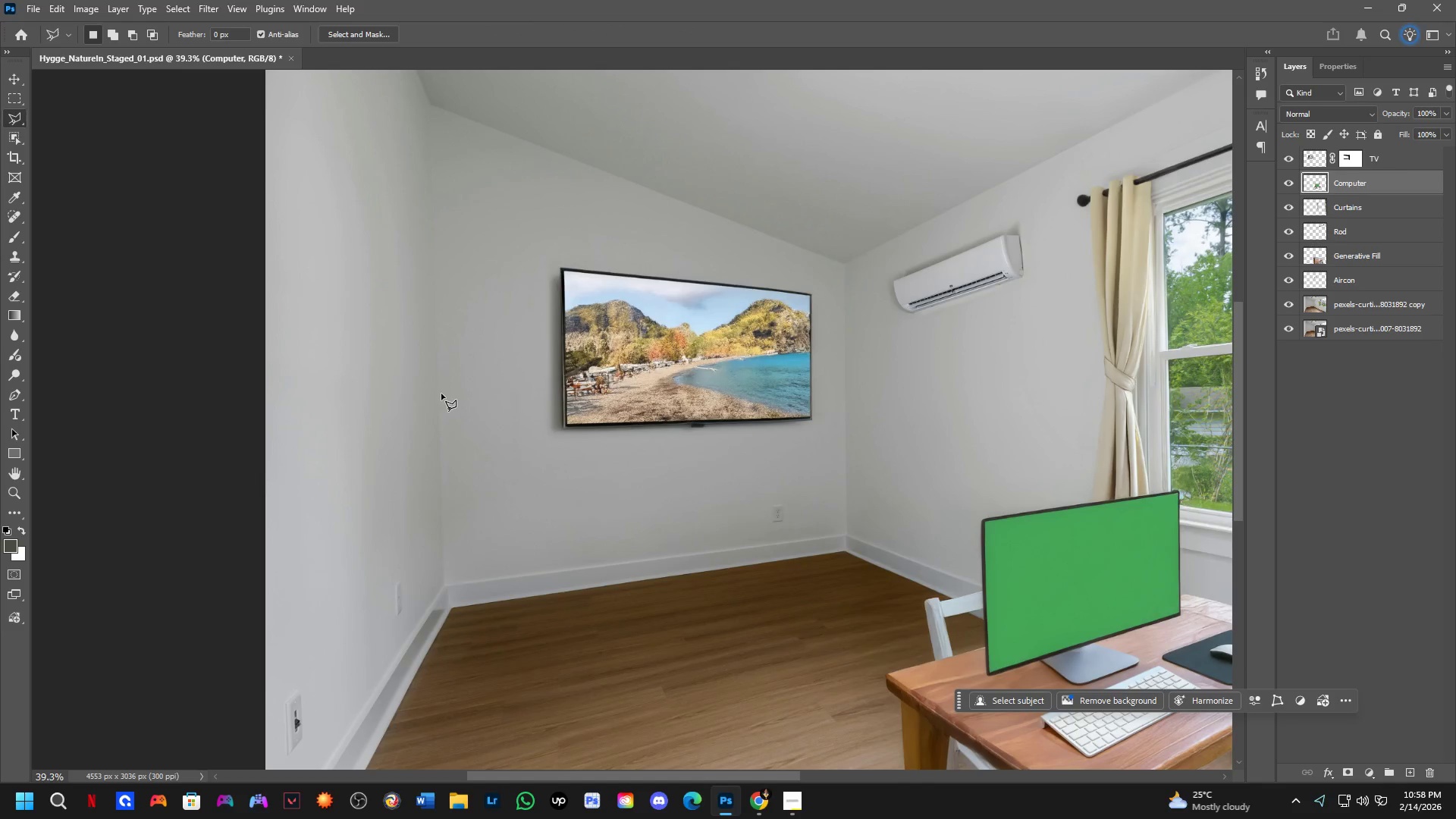 
scroll: coordinate [454, 438], scroll_direction: up, amount: 4.0
 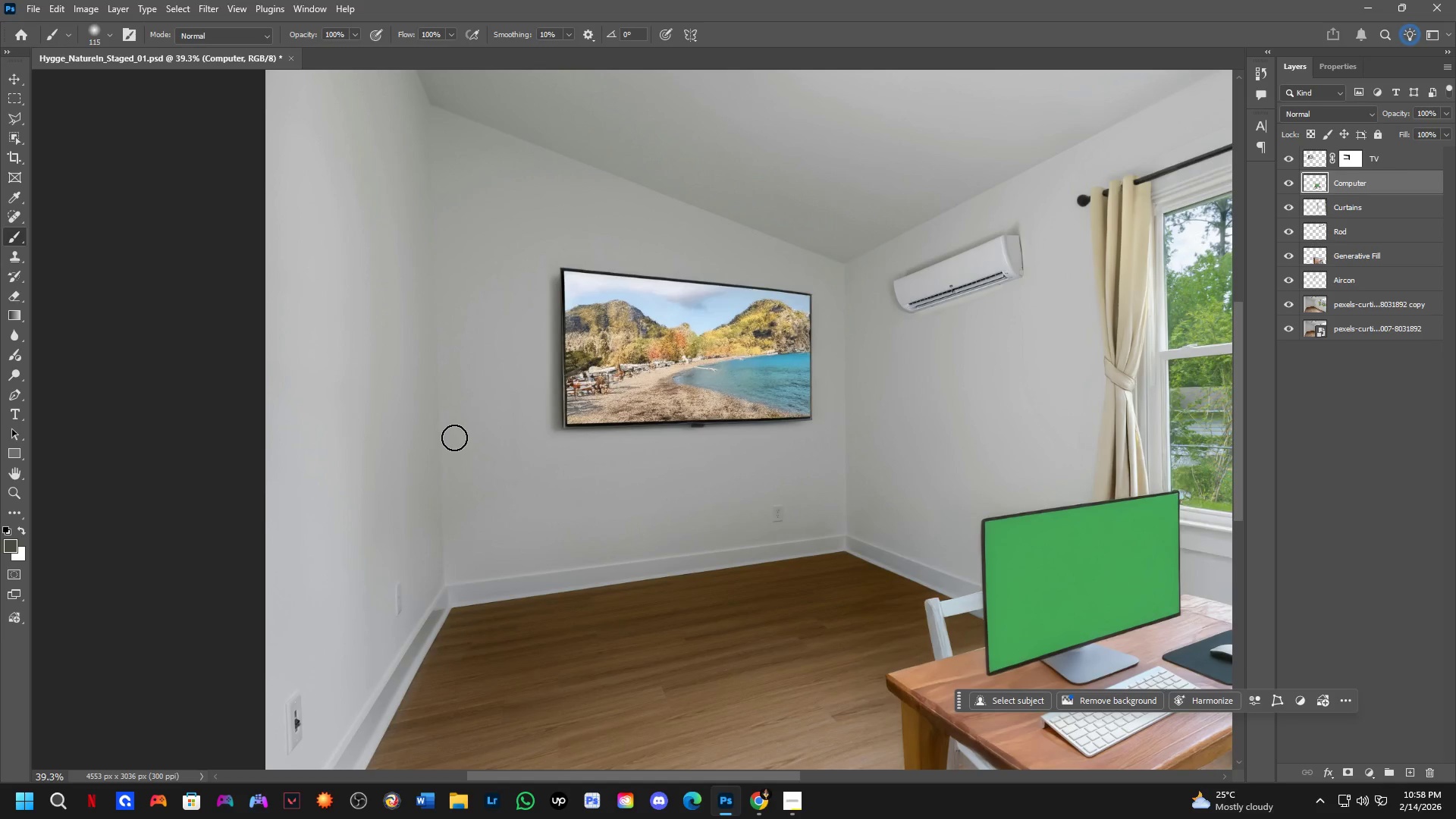 
left_click([433, 385])
 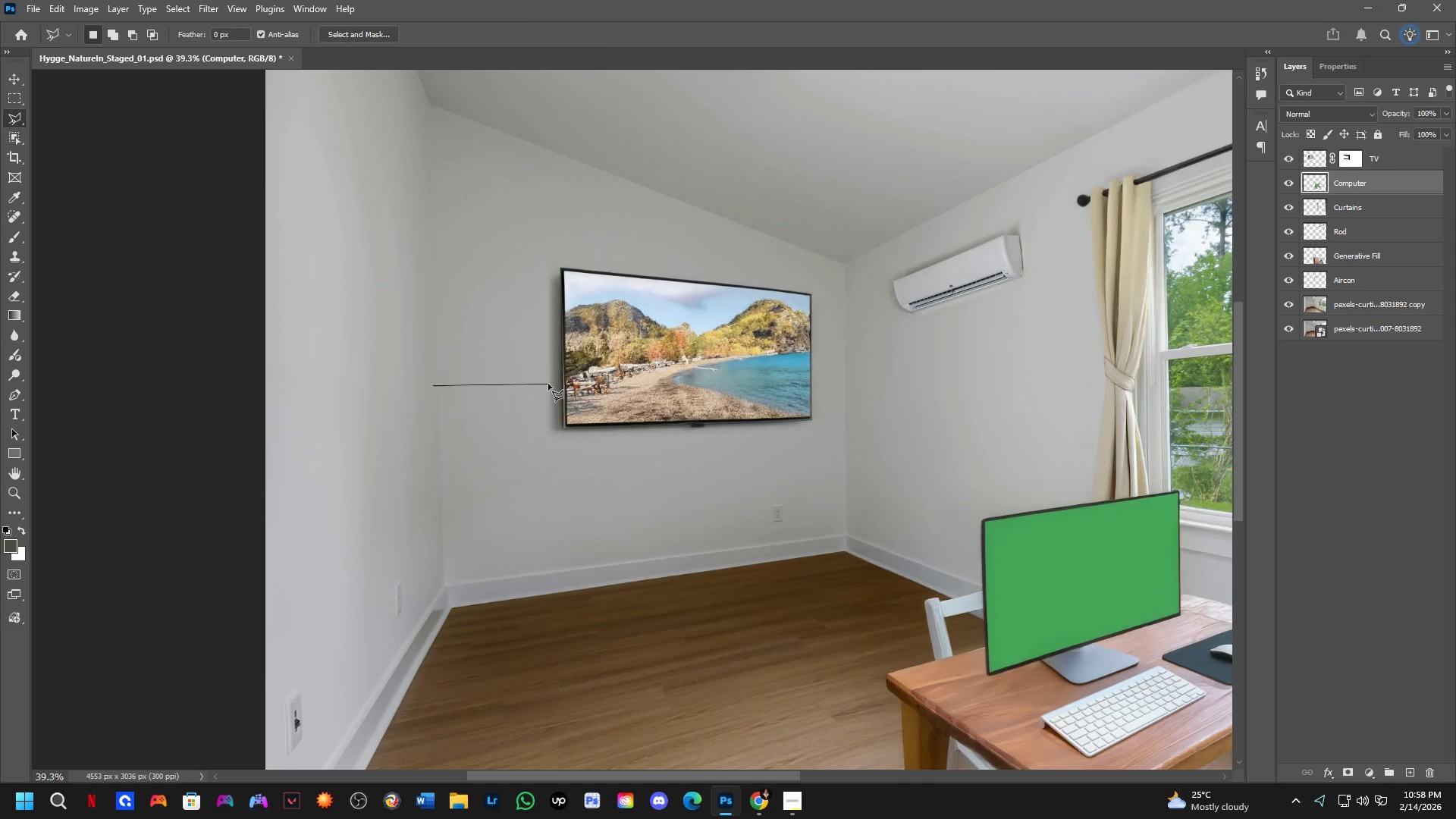 
left_click([548, 384])
 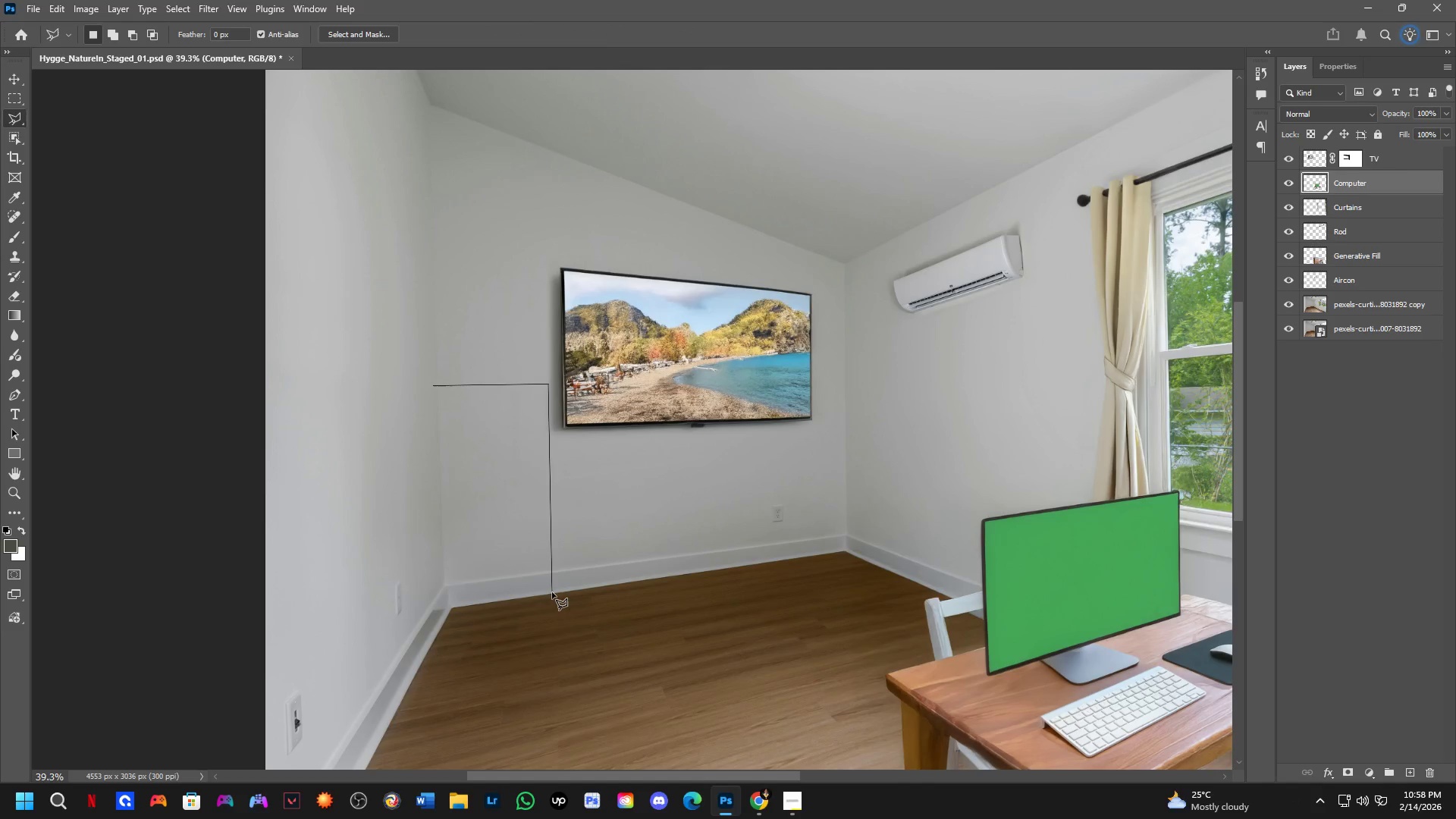 
left_click([551, 592])
 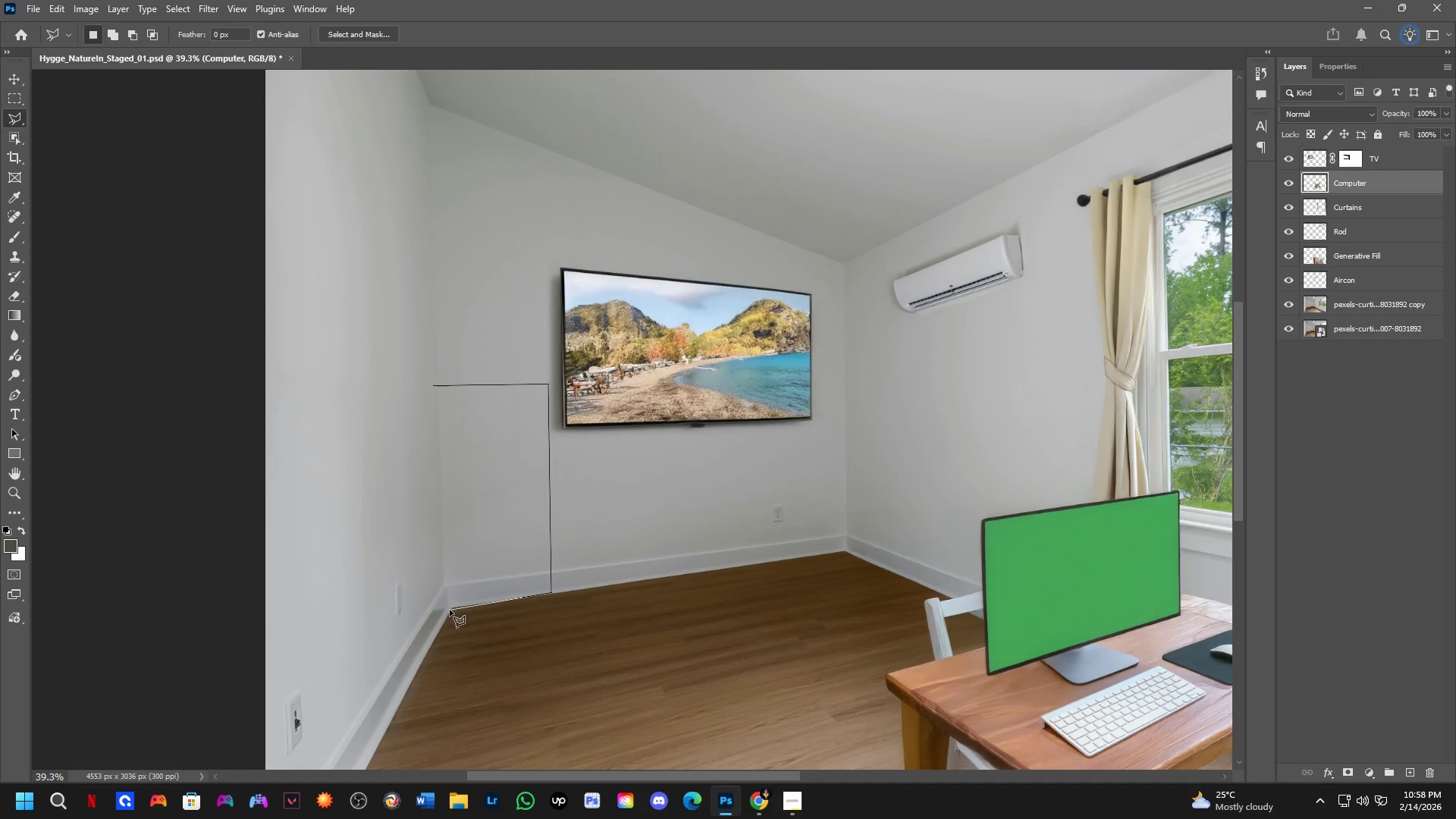 
left_click([450, 610])
 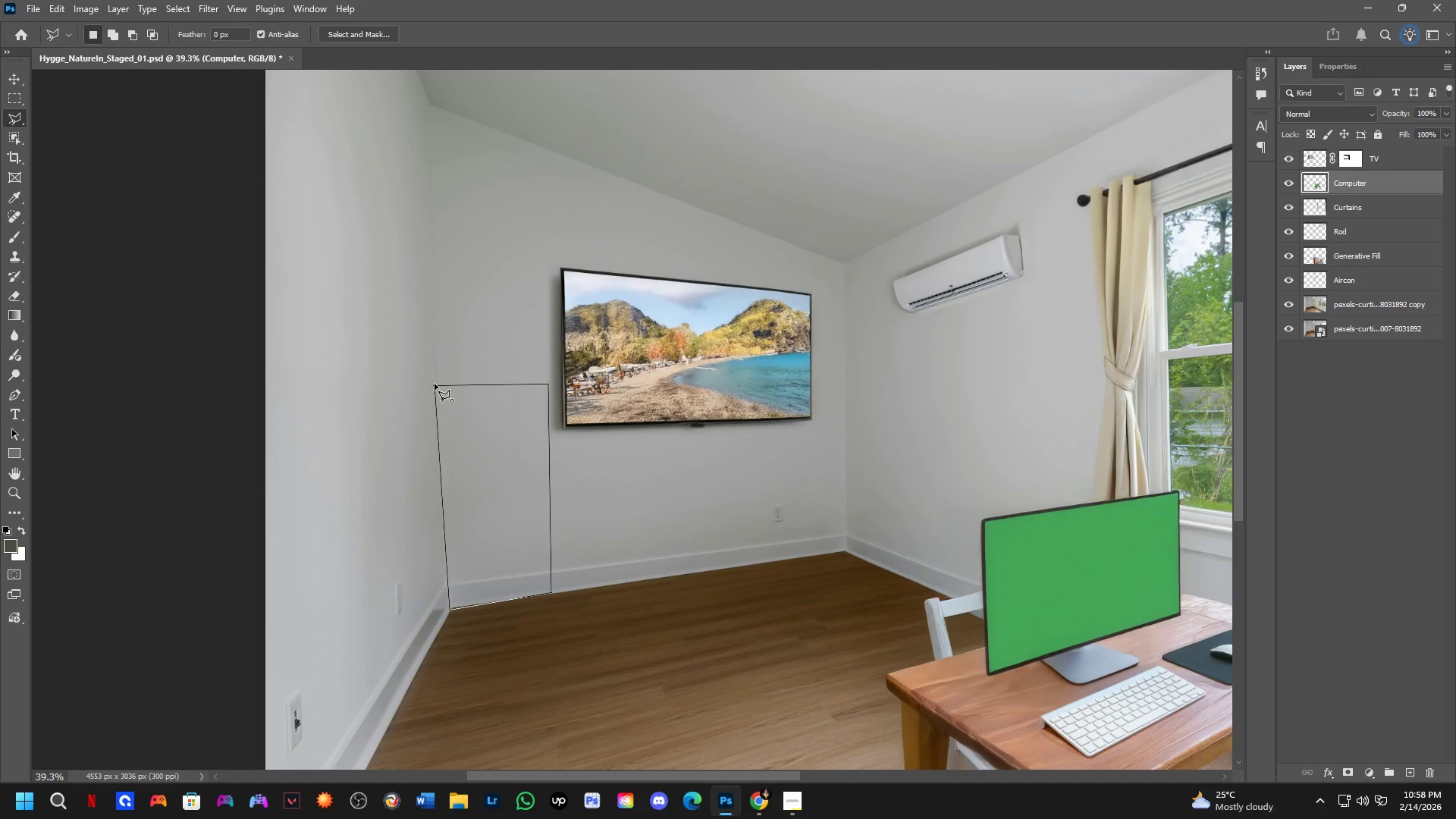 
left_click([435, 384])
 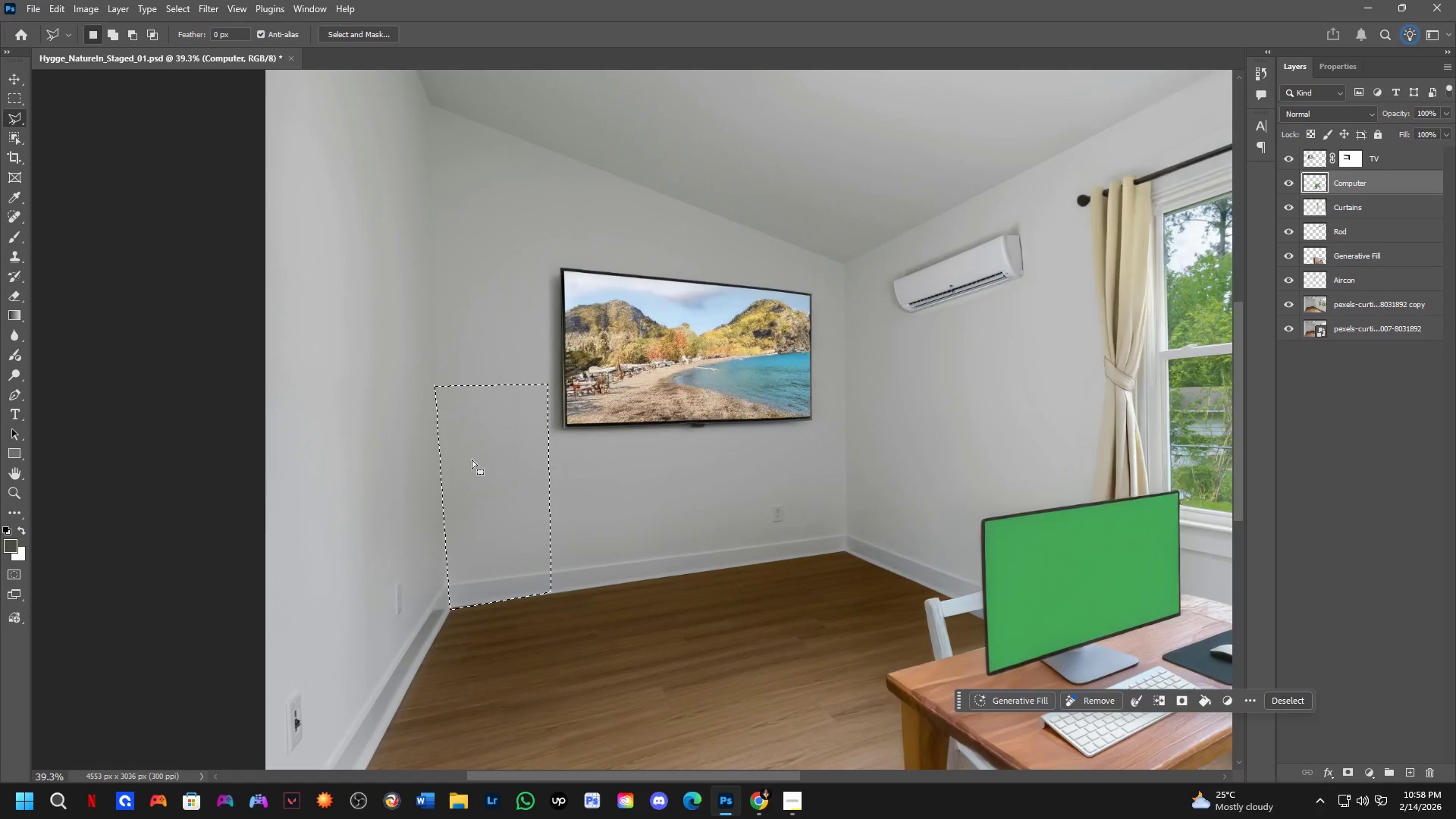 
hold_key(key=Space, duration=0.56)
 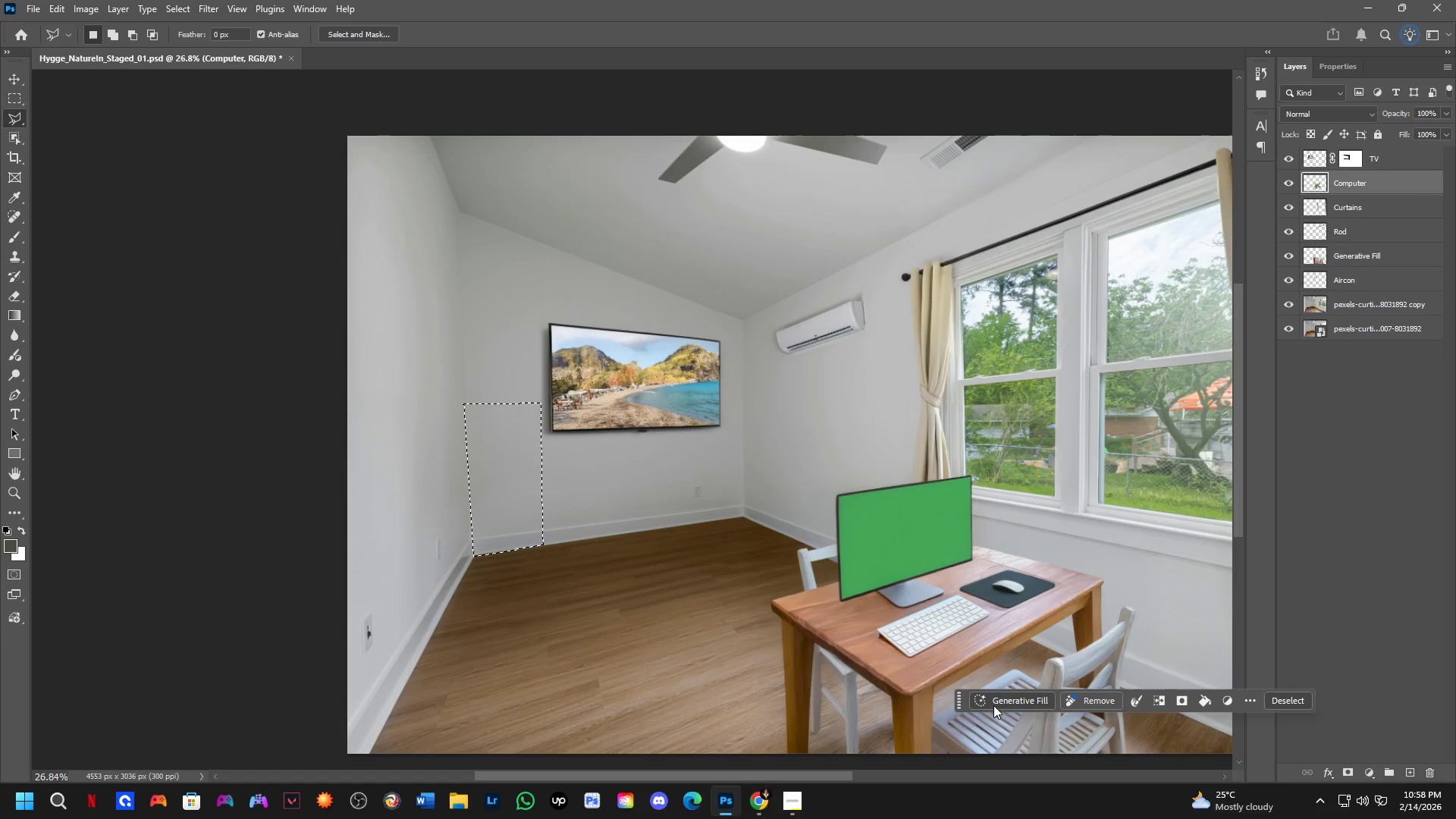 
left_click_drag(start_coordinate=[516, 549], to_coordinate=[531, 541])
 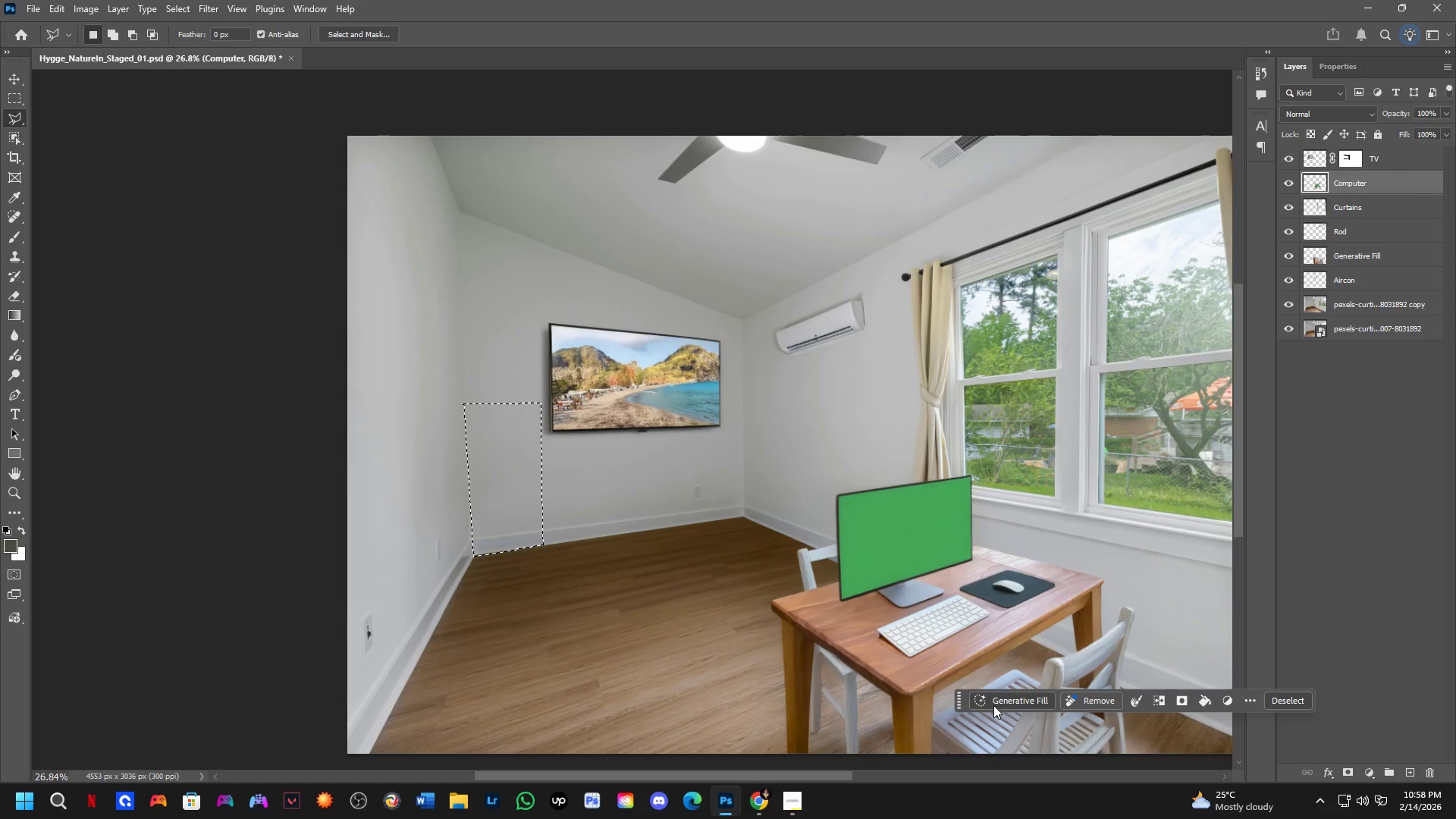 
scroll: coordinate [479, 475], scroll_direction: down, amount: 4.0
 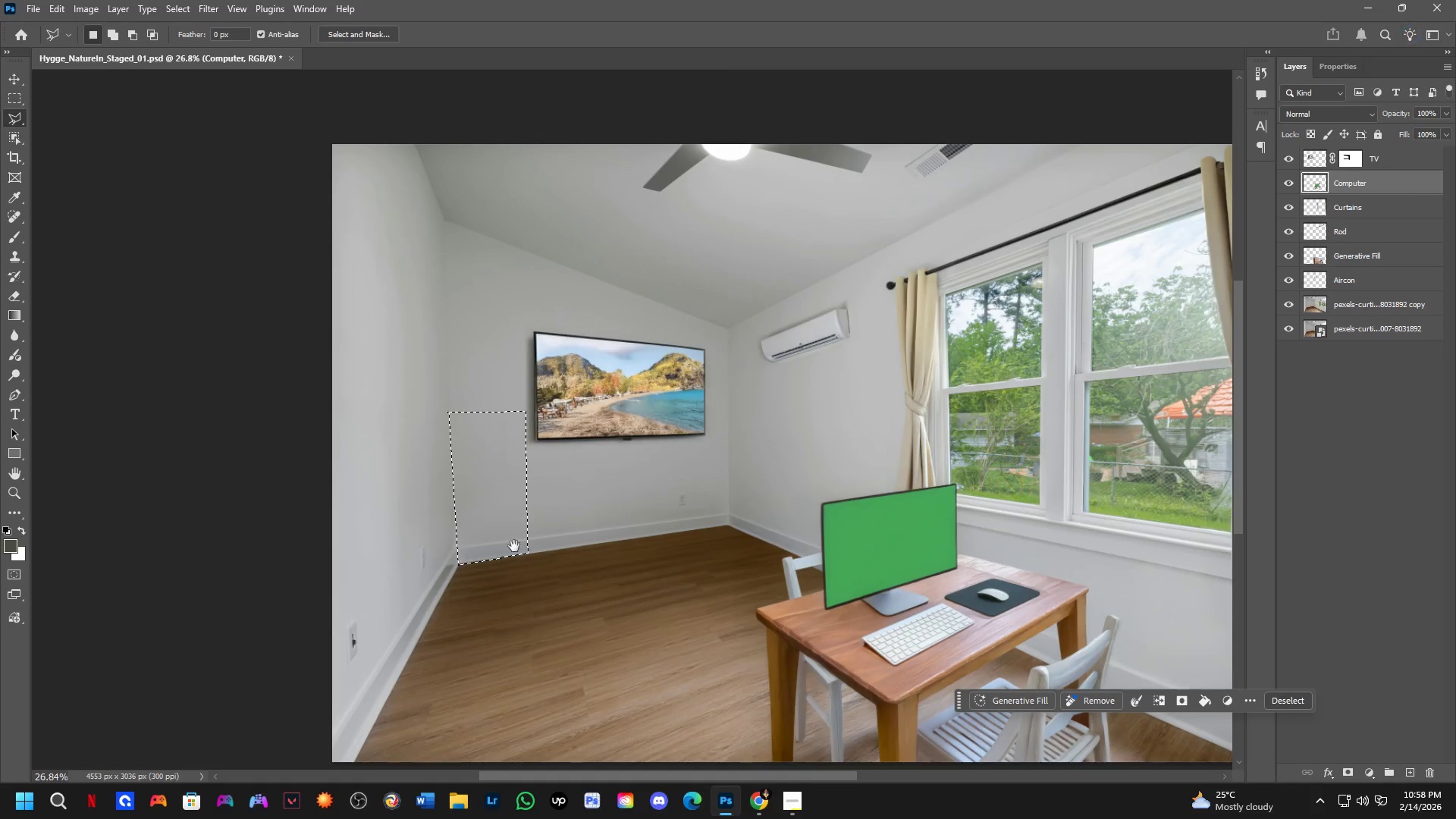 
left_click([1018, 695])
 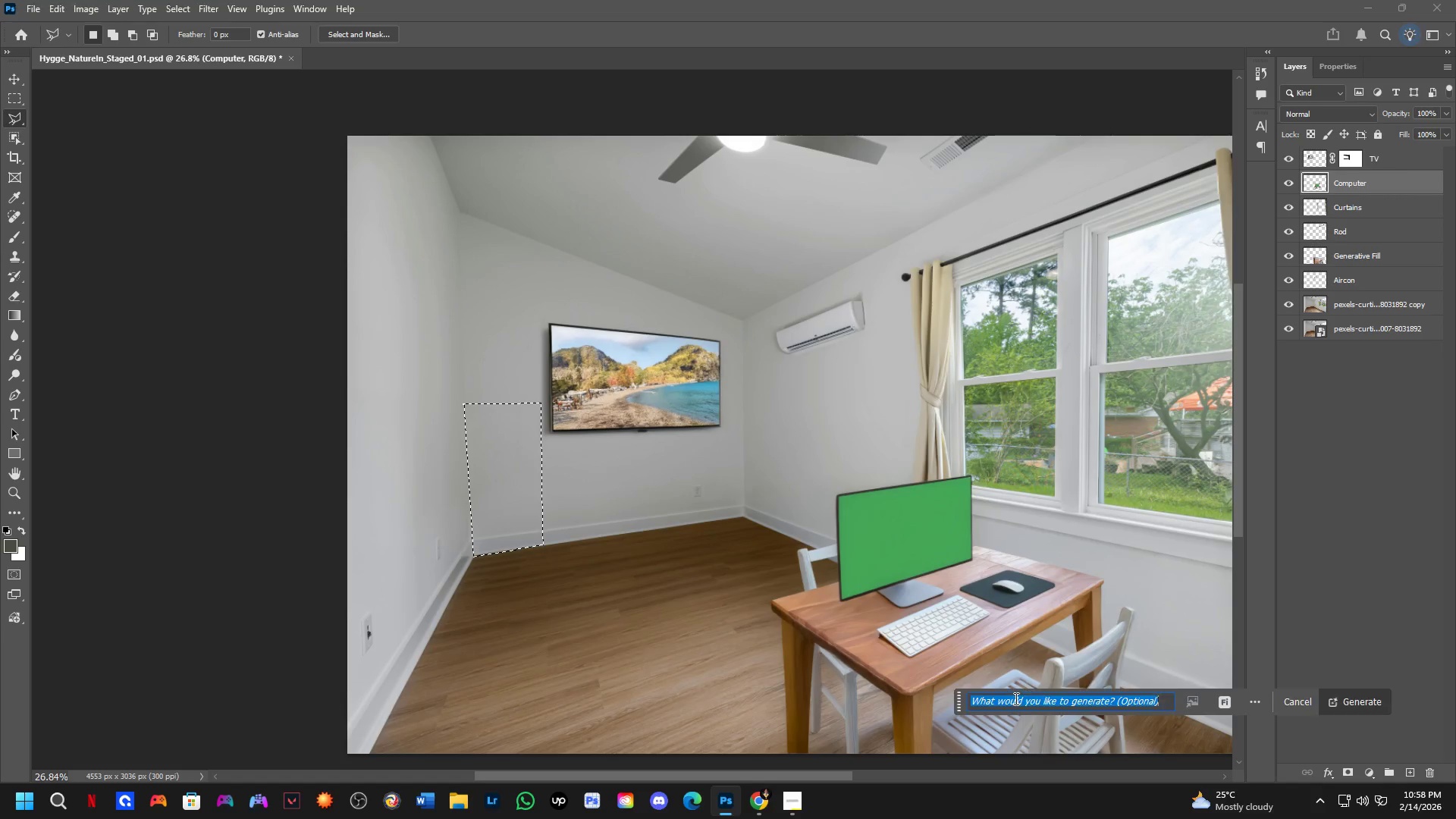 
type(ad )
 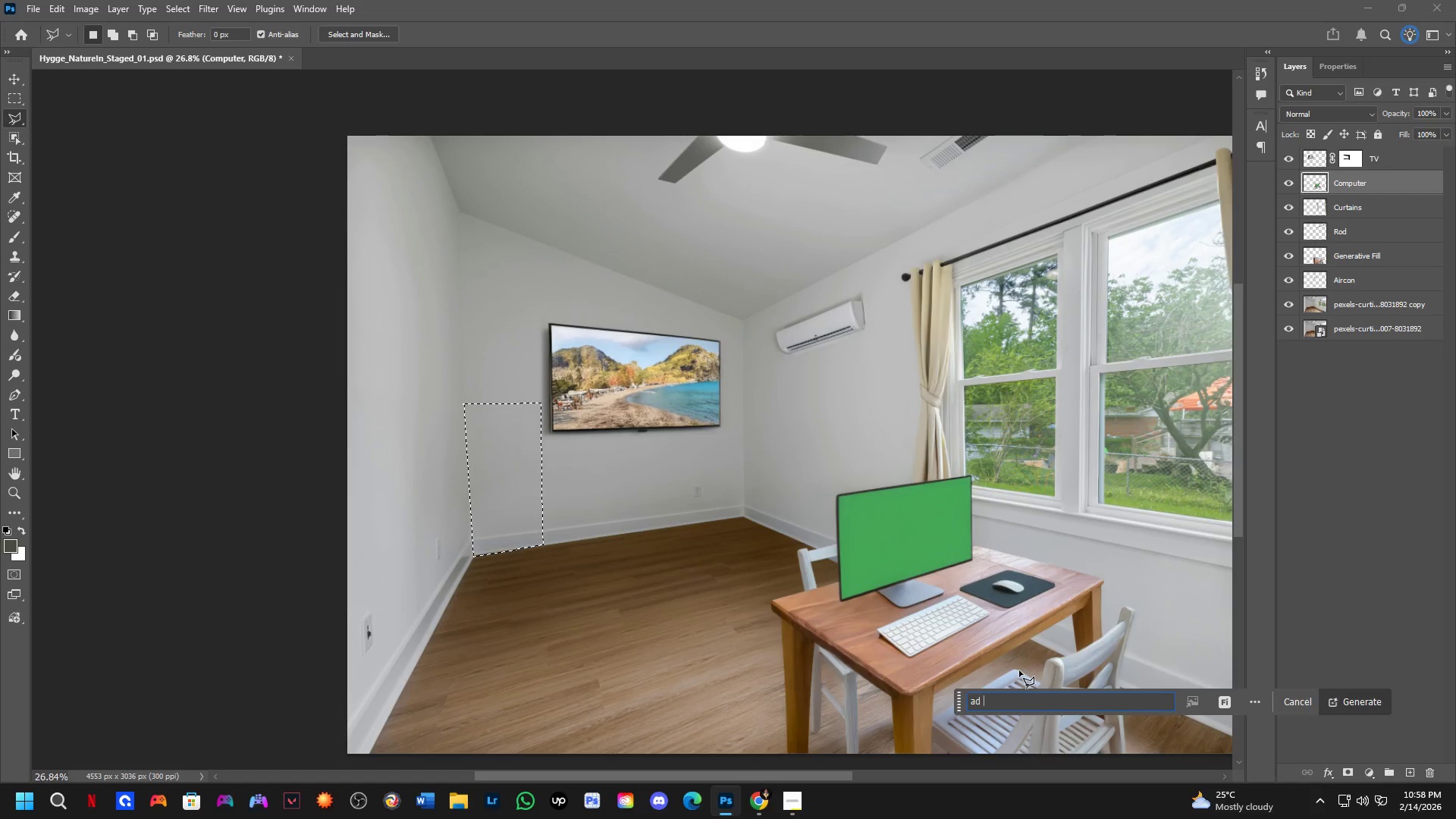 
key(Backspace)
type(d book shelves)
 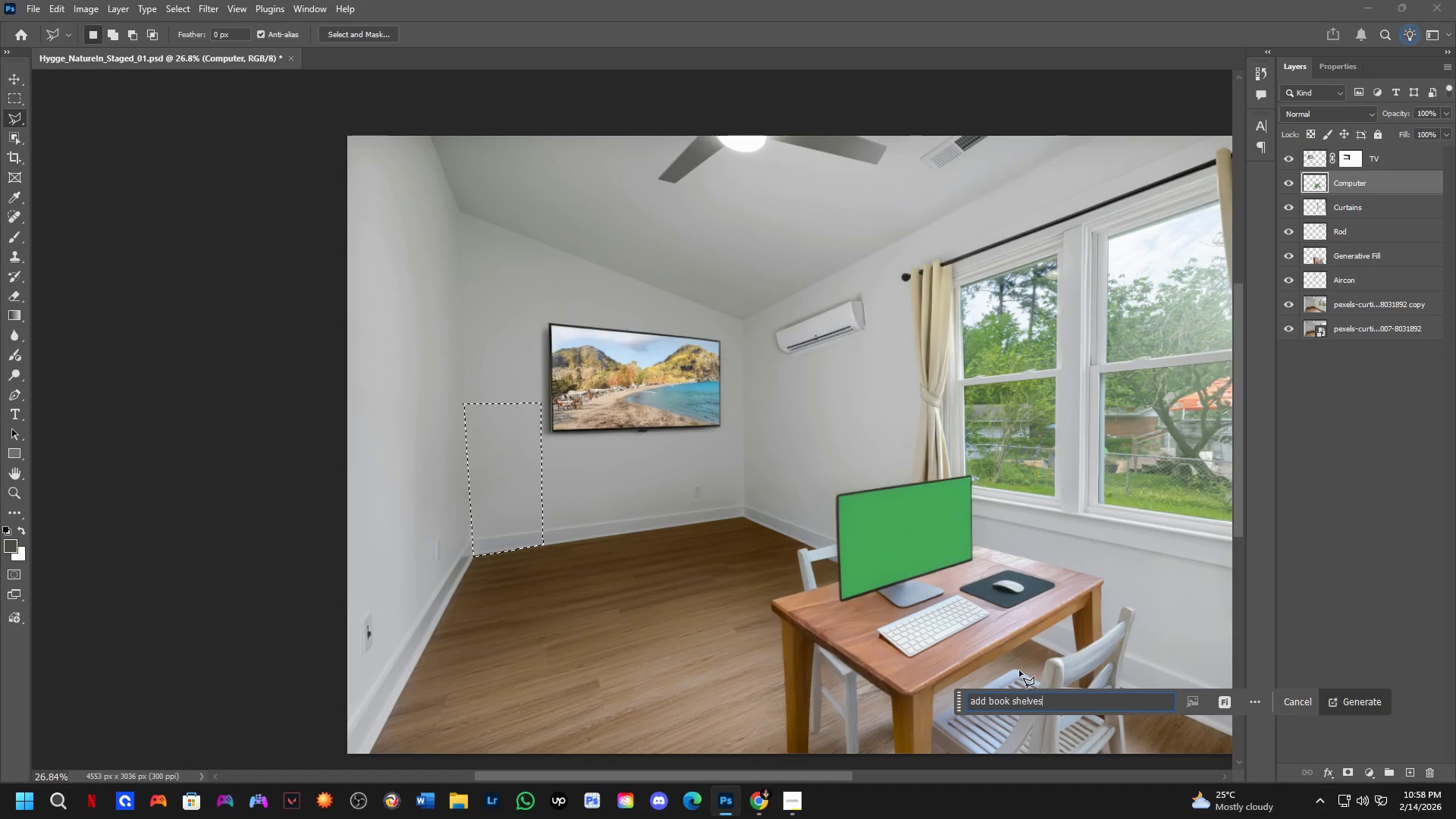 
key(Enter)
 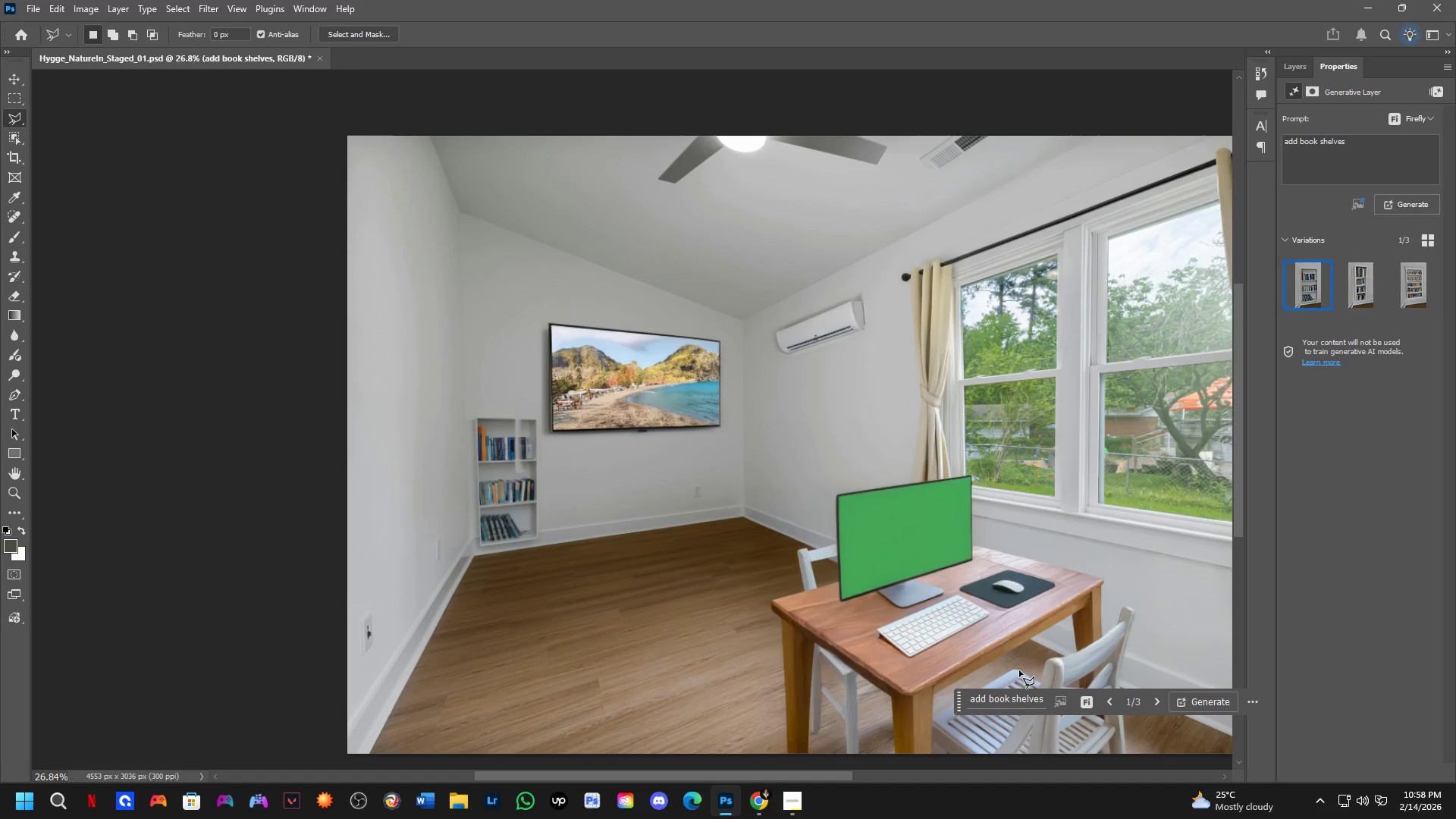 
wait(30.08)
 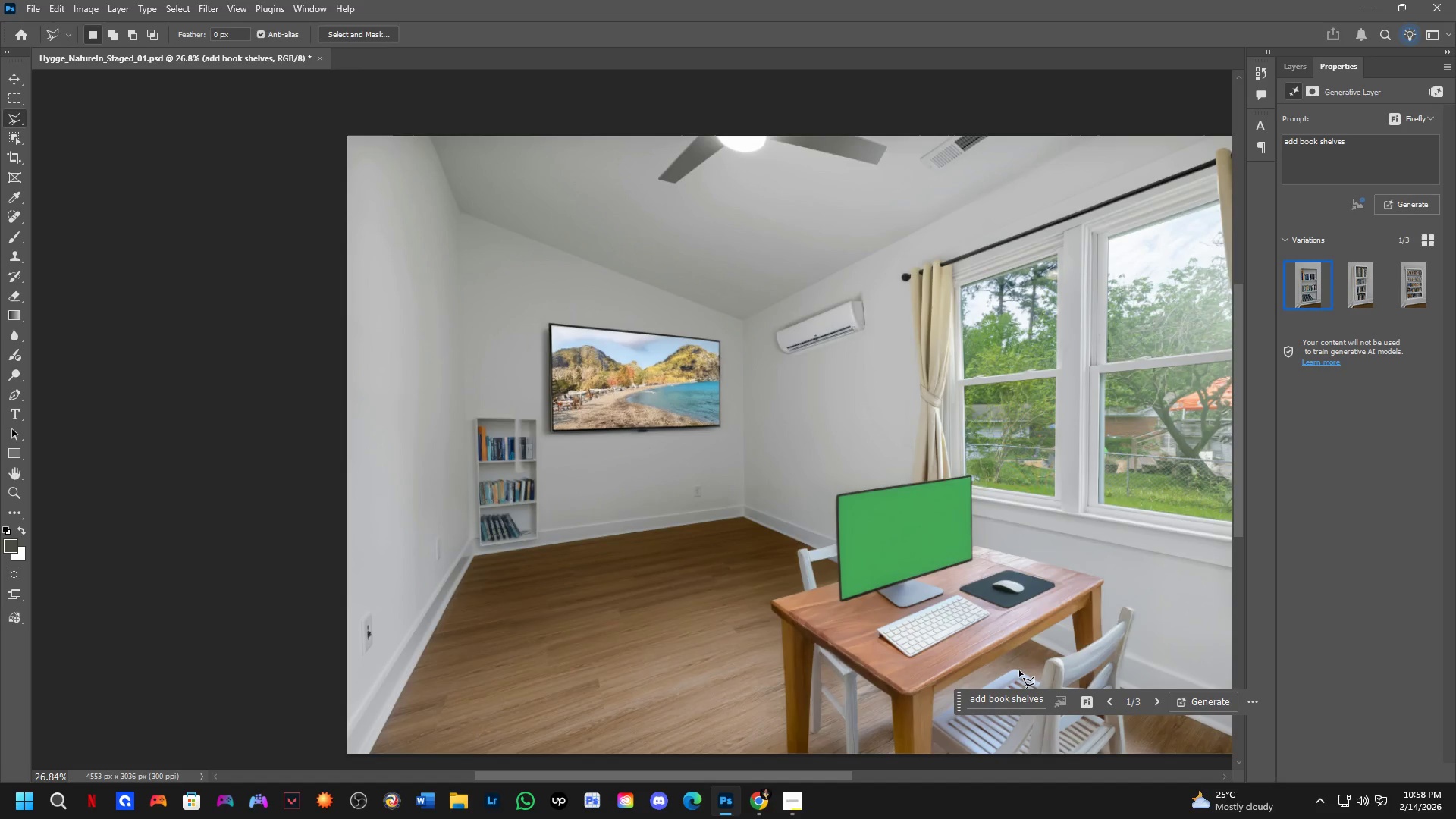 
left_click([1357, 285])
 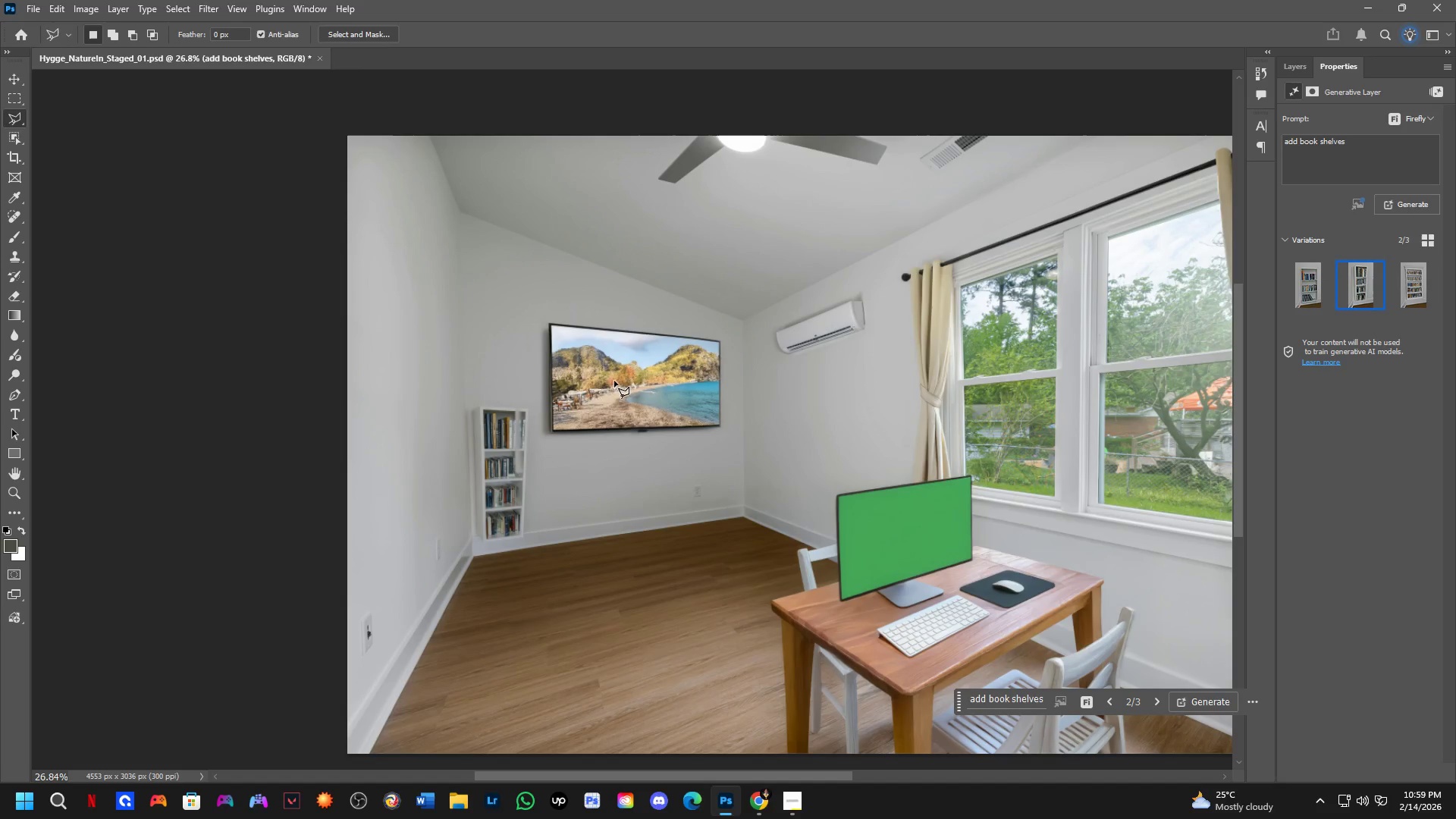 
key(Shift+ShiftLeft)
 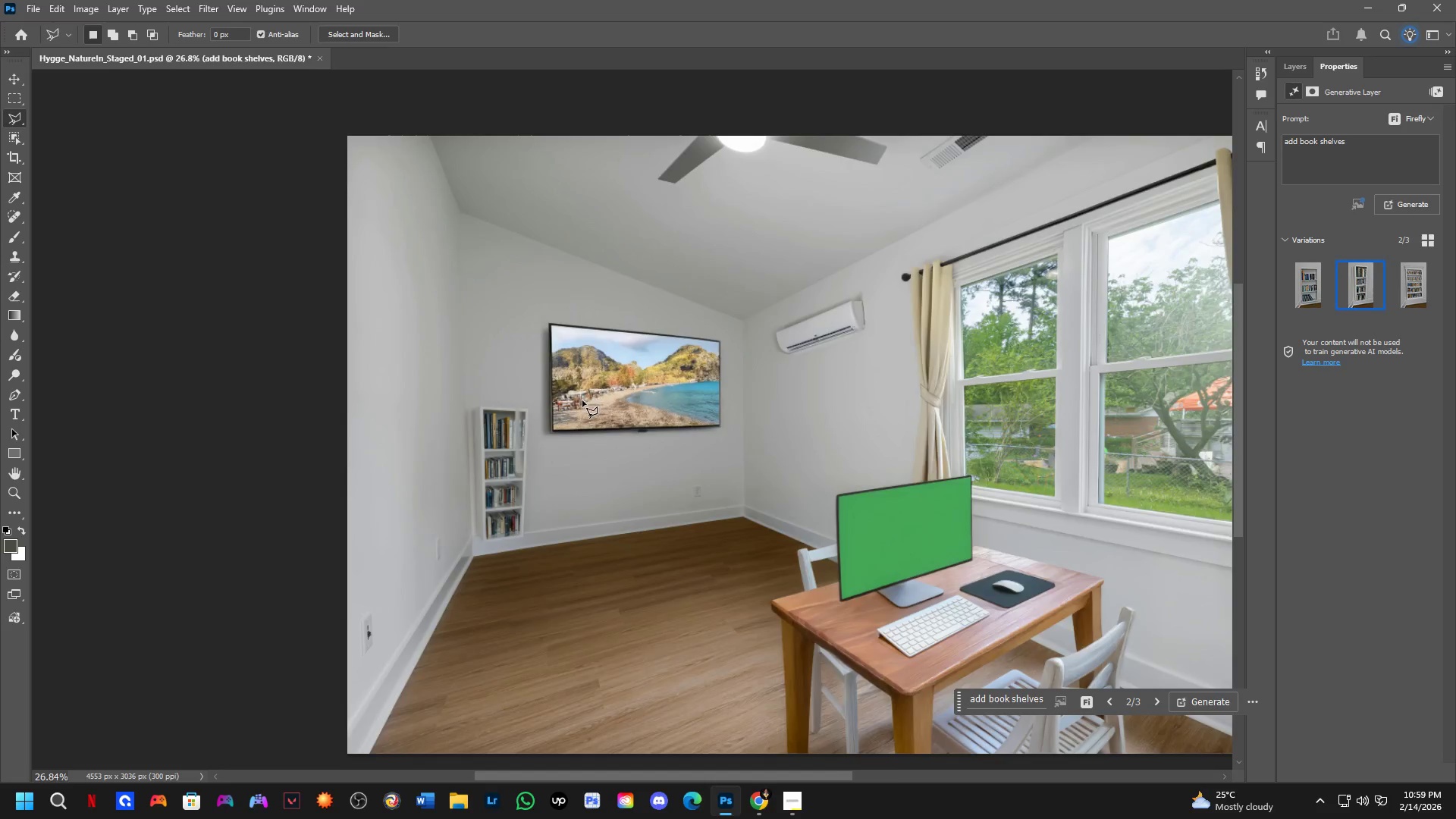 
scroll: coordinate [571, 409], scroll_direction: down, amount: 2.0
 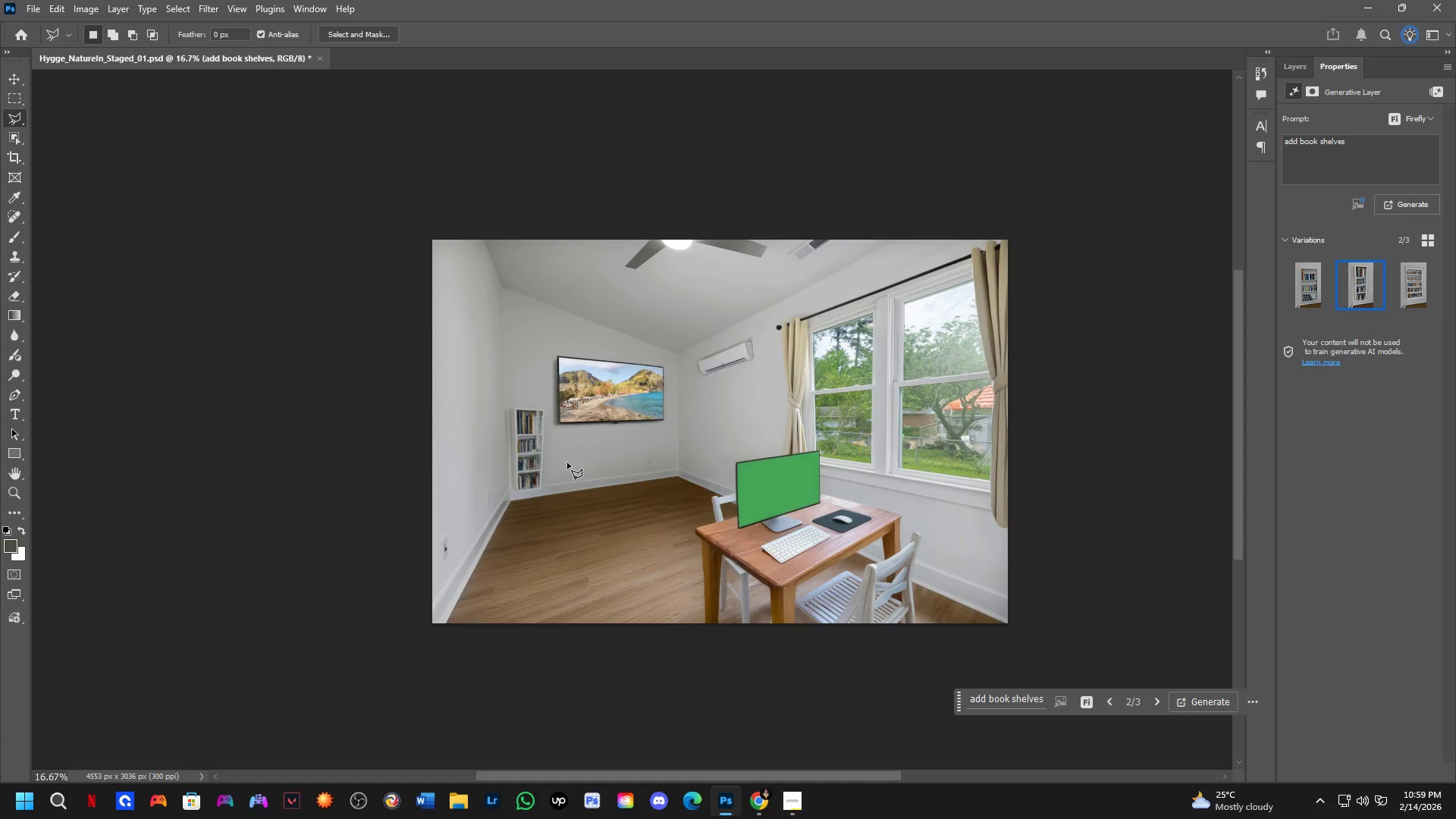 
scroll: coordinate [513, 480], scroll_direction: up, amount: 5.0
 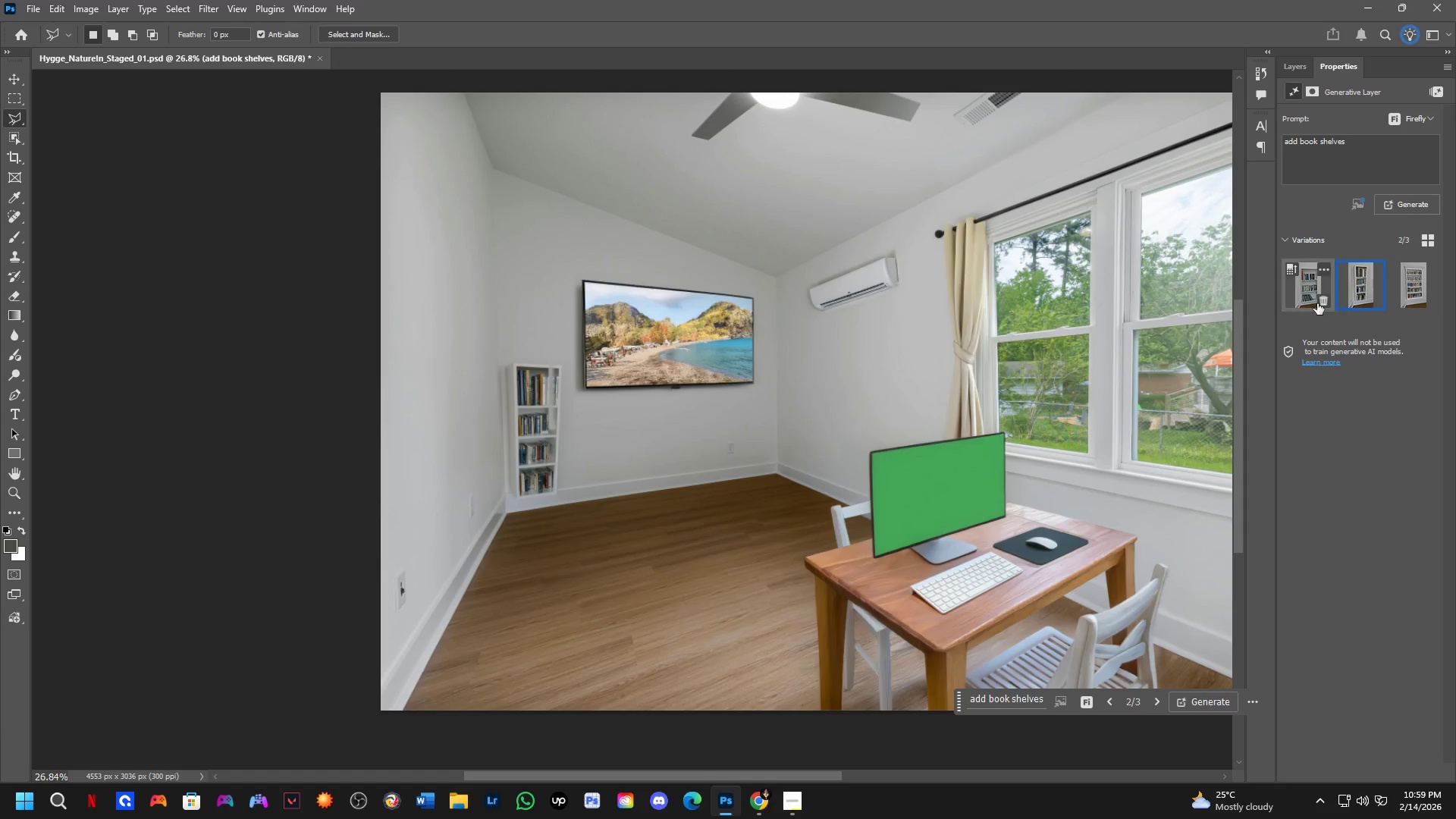 
left_click([1301, 293])
 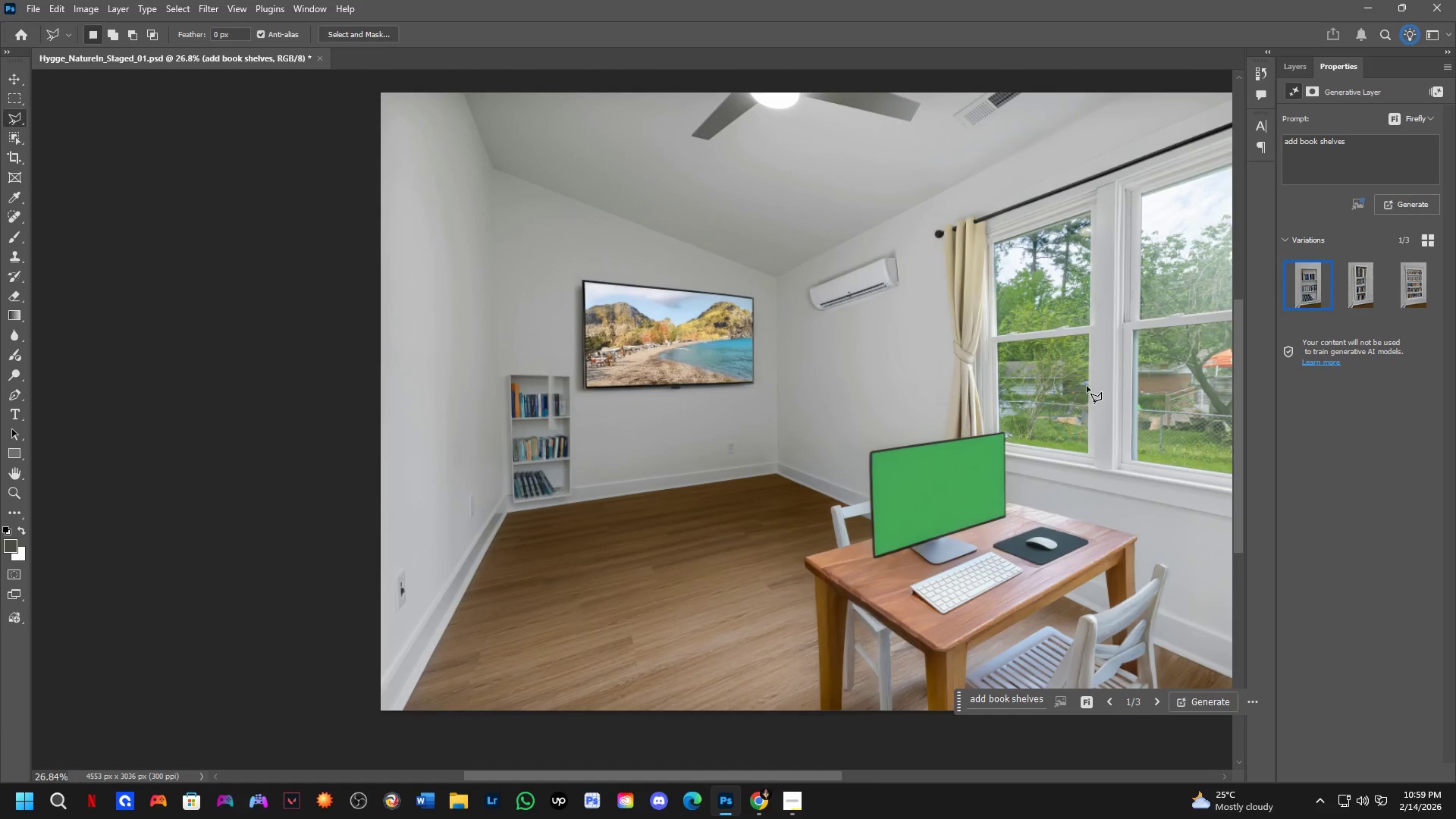 
hold_key(key=Space, duration=0.66)
 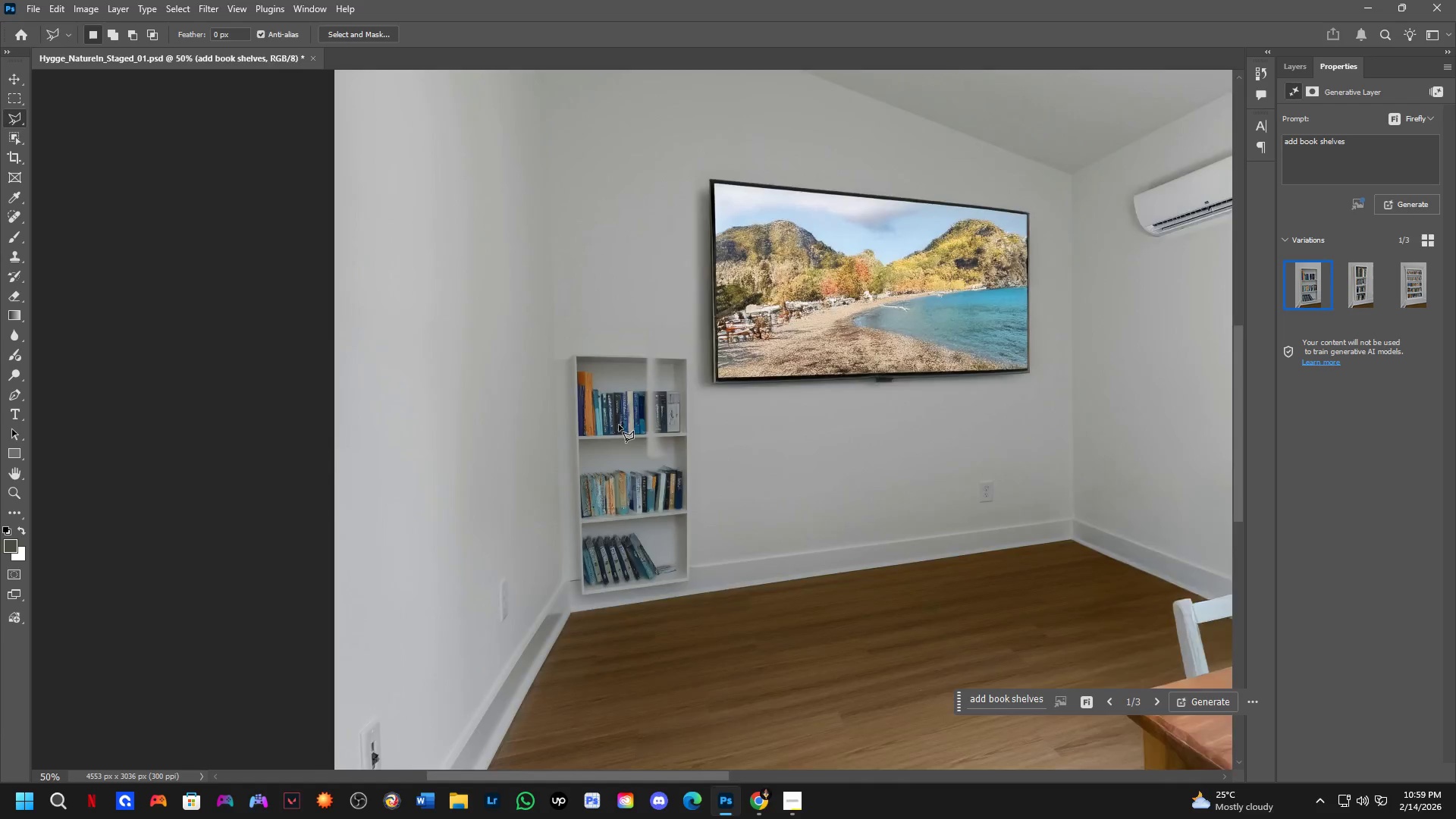 
left_click_drag(start_coordinate=[573, 508], to_coordinate=[626, 480])
 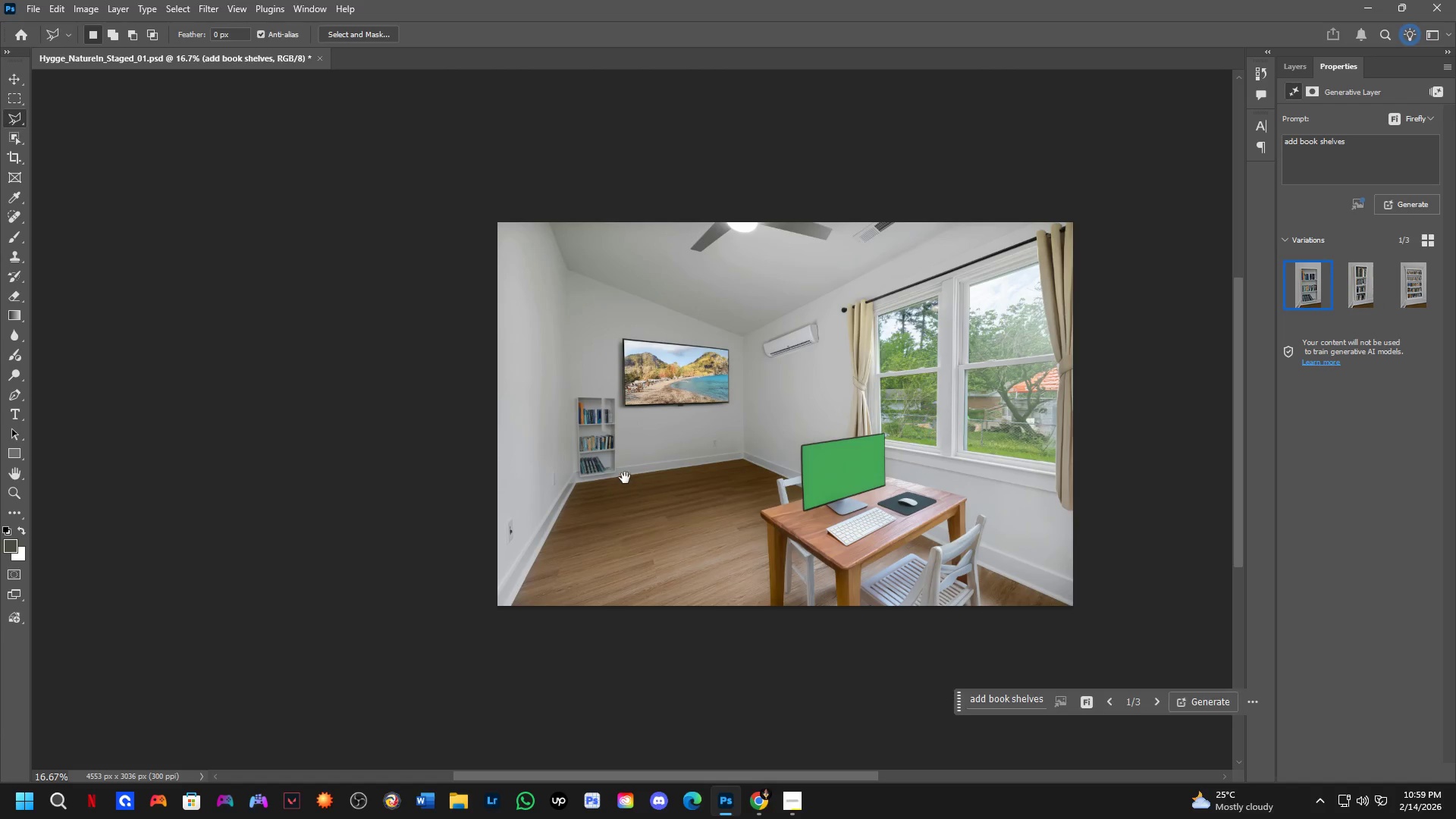 
scroll: coordinate [549, 506], scroll_direction: down, amount: 5.0
 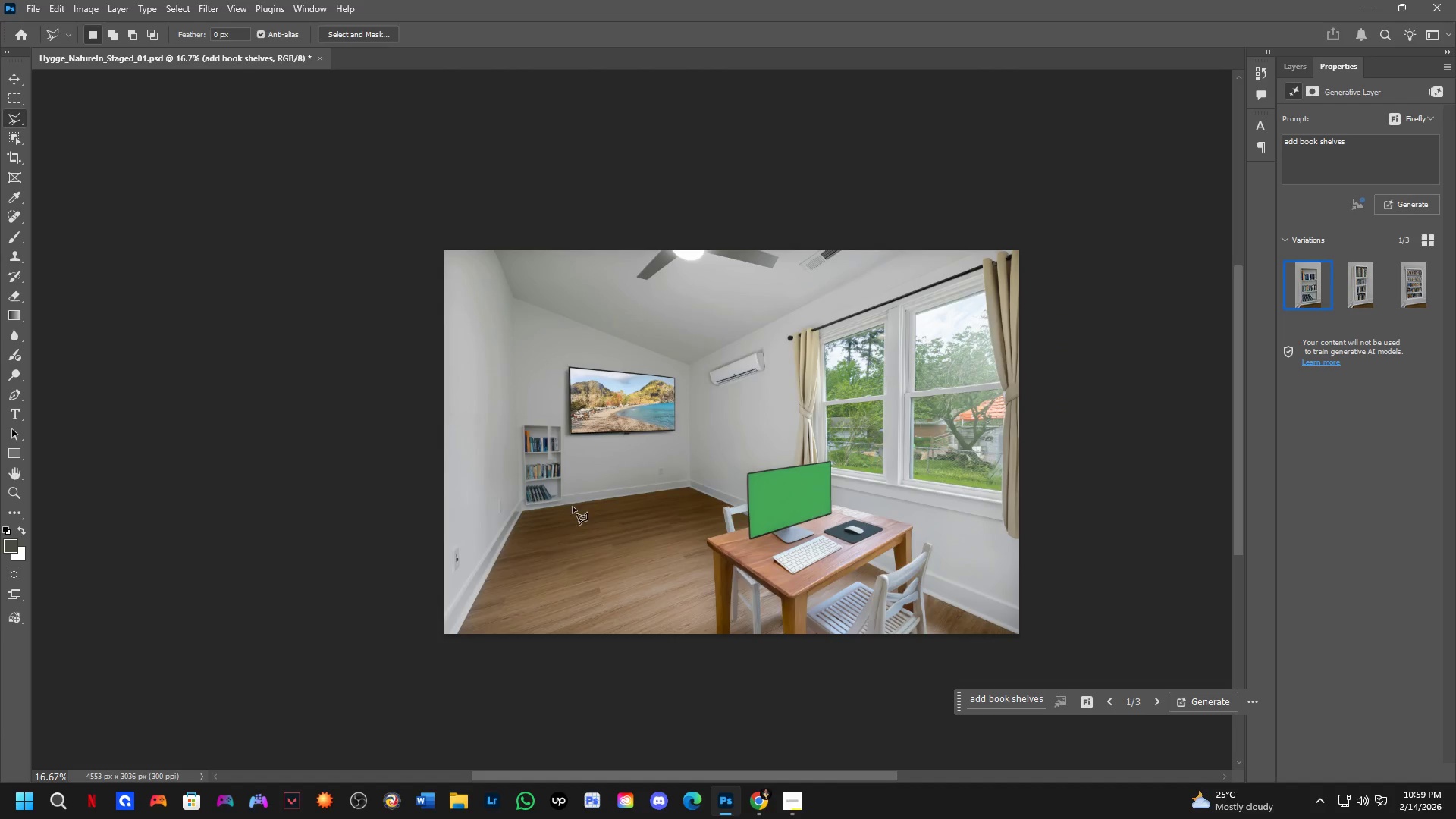 
hold_key(key=ShiftLeft, duration=0.38)
scroll: coordinate [620, 437], scroll_direction: up, amount: 13.0
 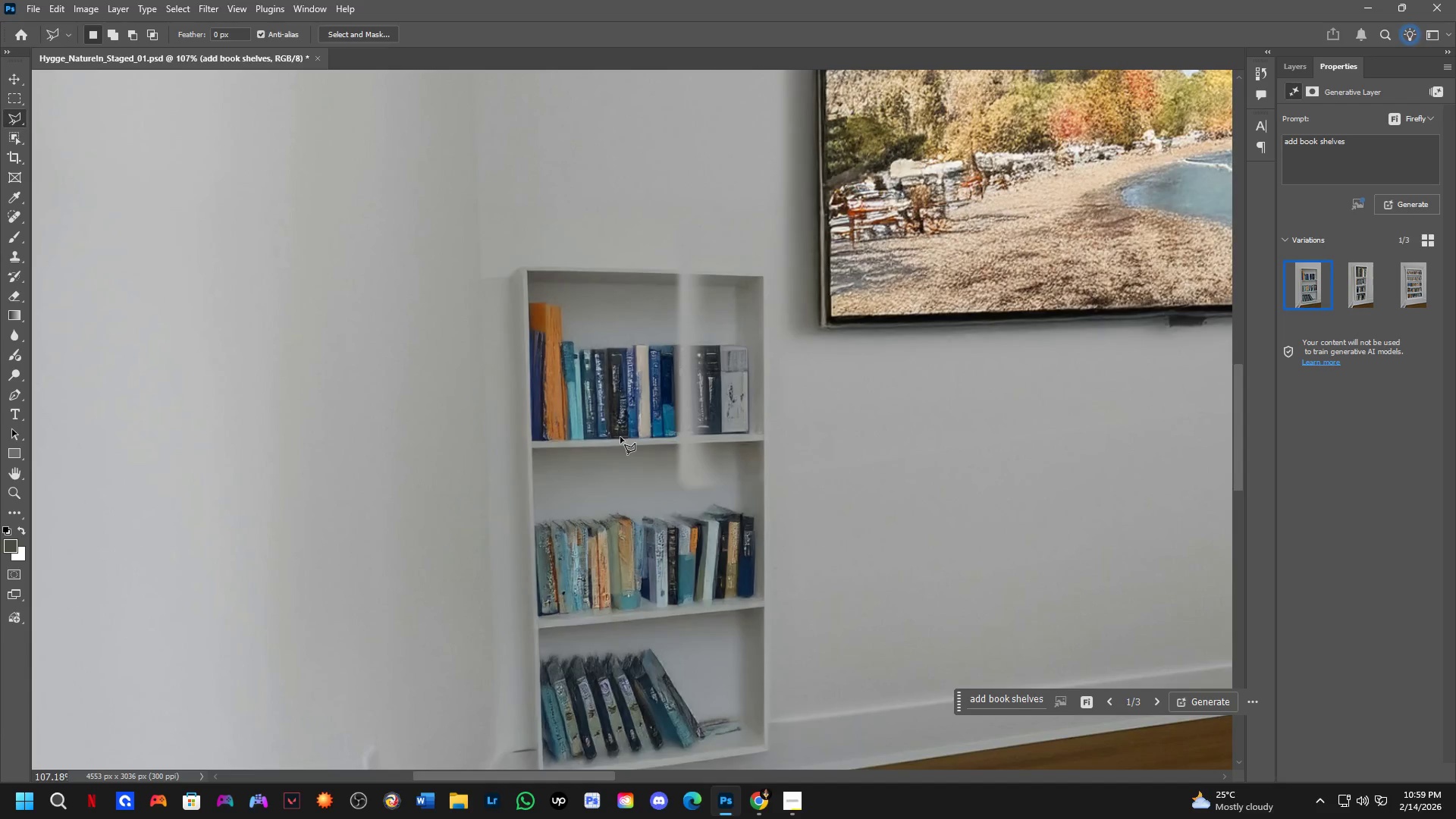 
hold_key(key=Space, duration=0.58)
 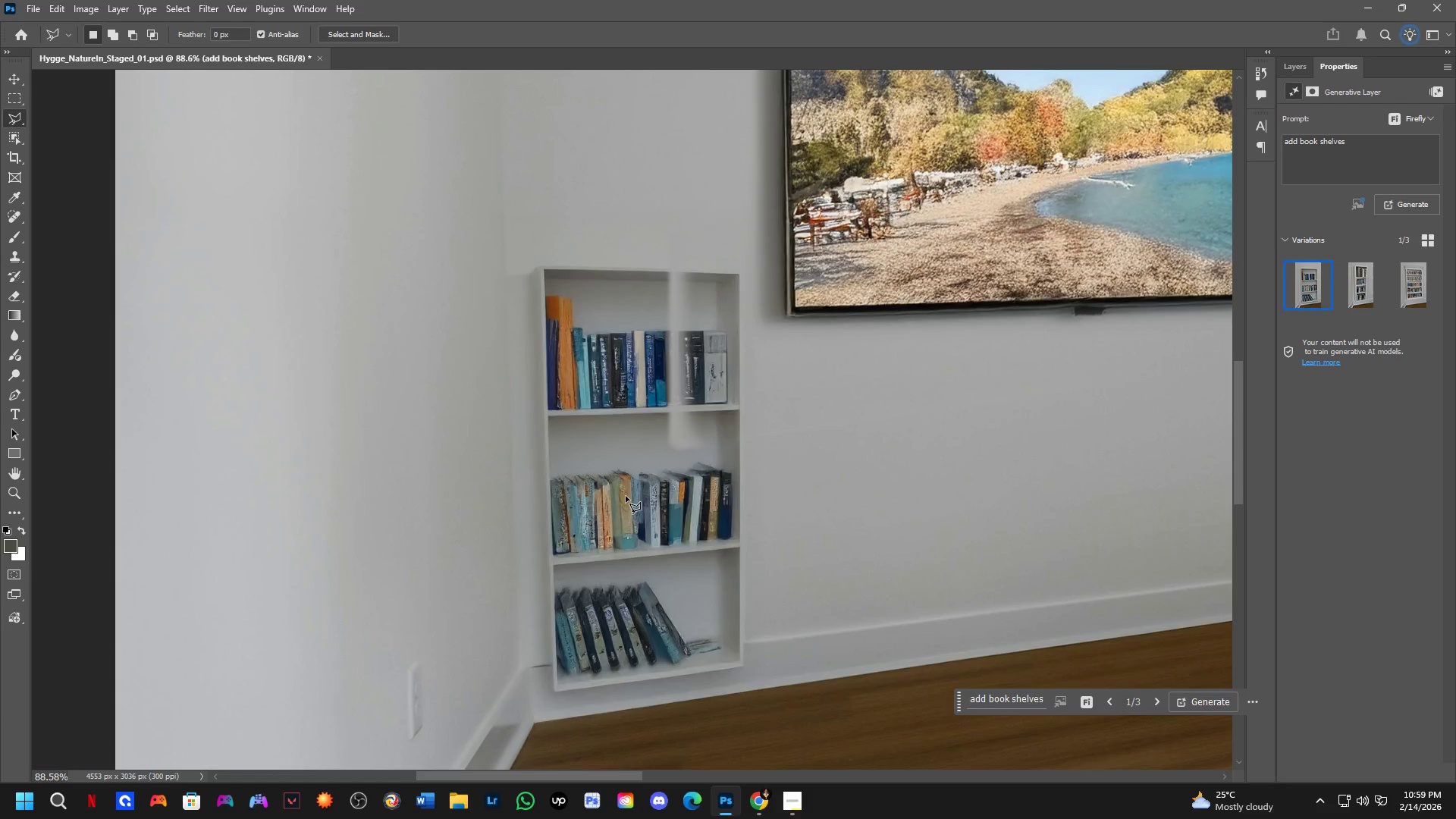 
left_click_drag(start_coordinate=[632, 534], to_coordinate=[633, 504])
 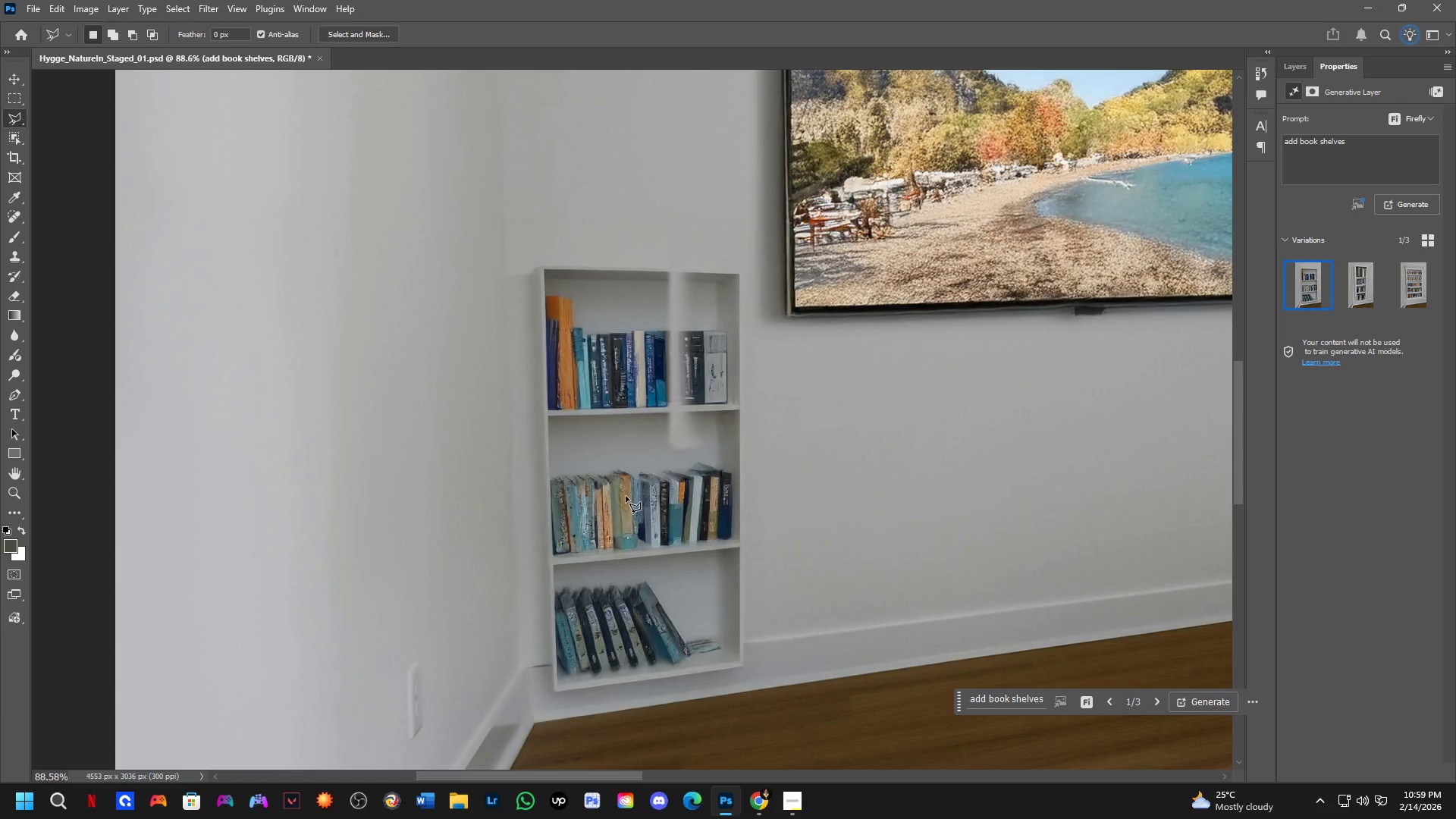 
scroll: coordinate [620, 437], scroll_direction: down, amount: 2.0
 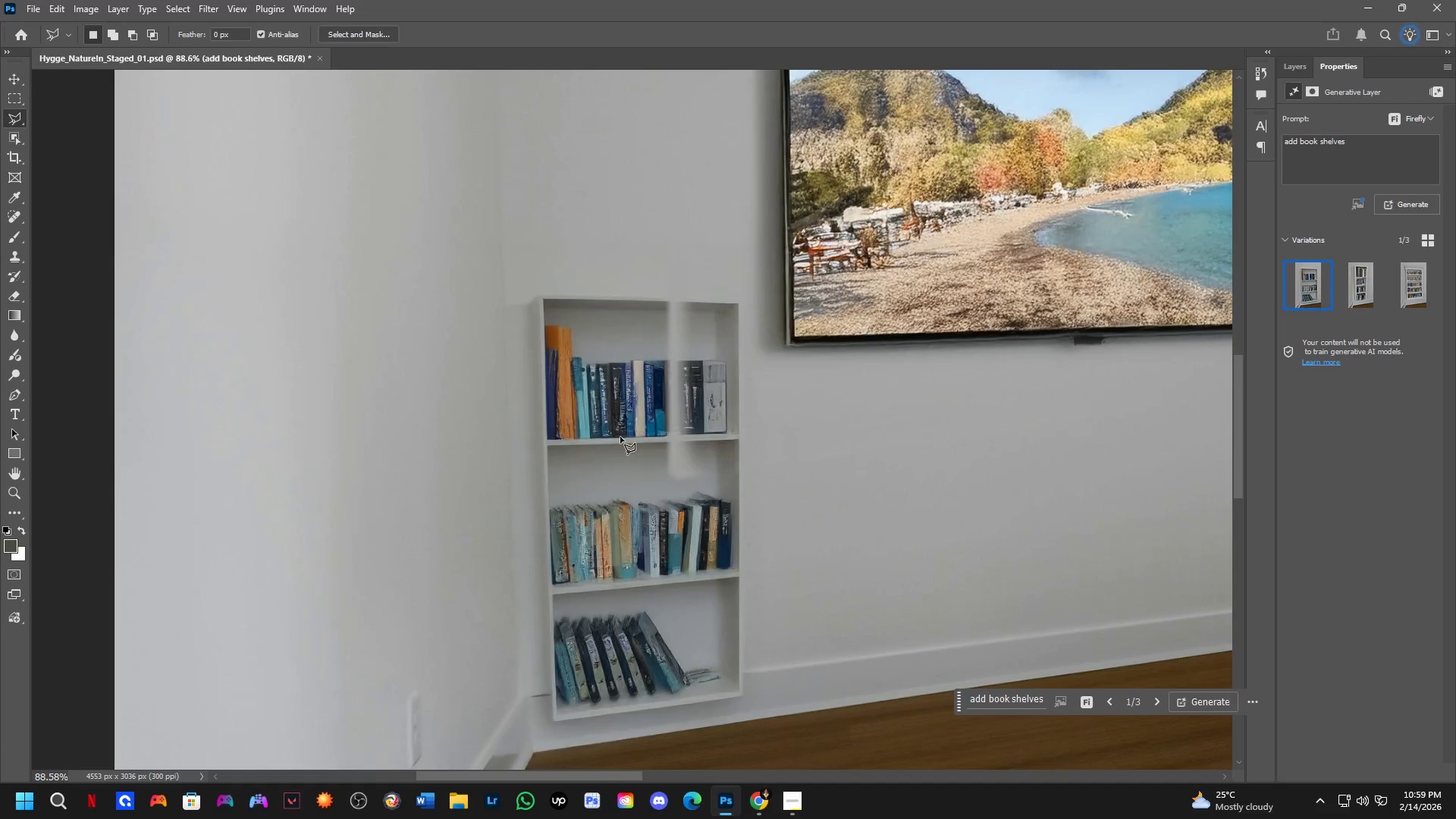 
key(M)
 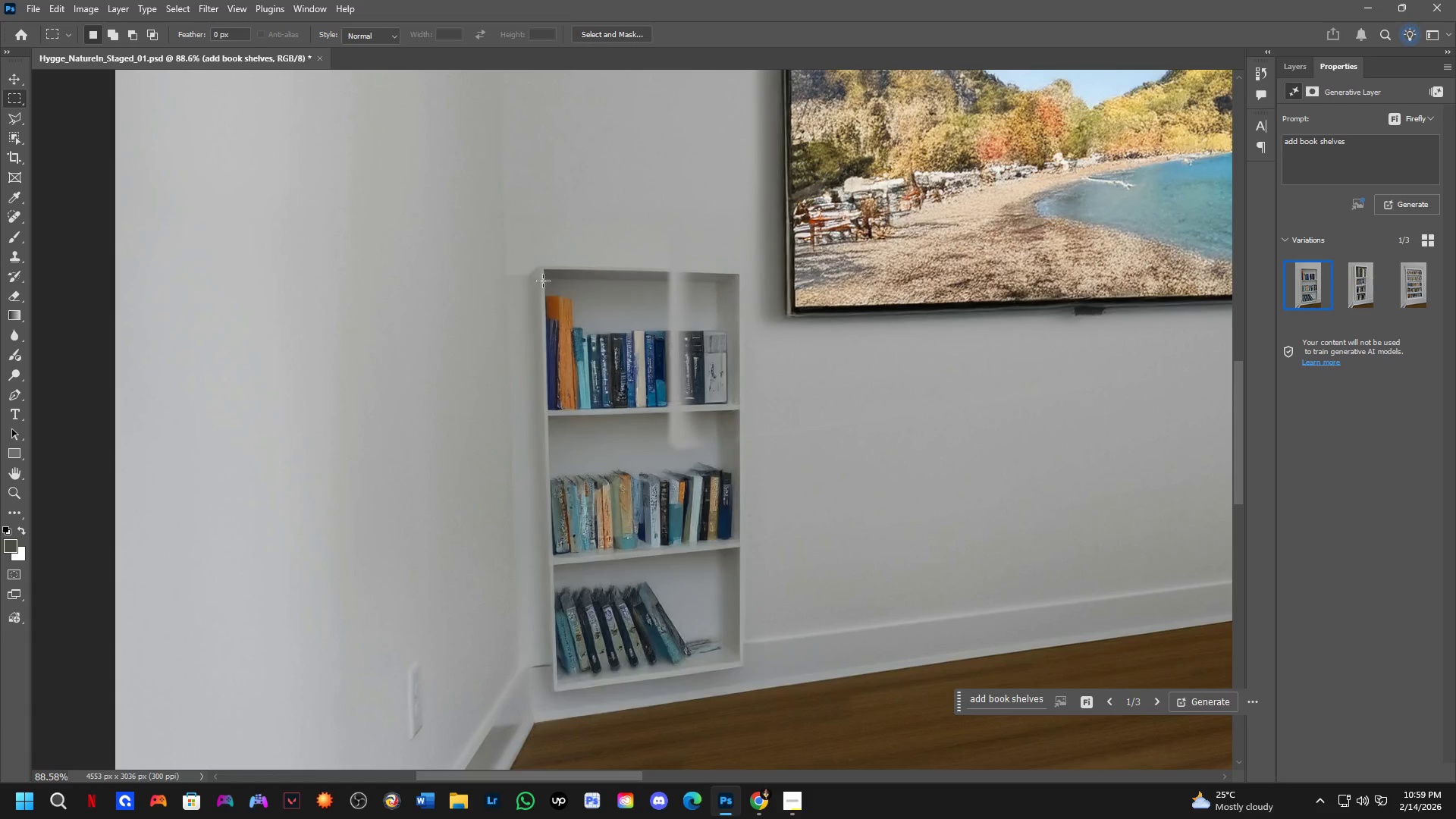 
left_click_drag(start_coordinate=[536, 283], to_coordinate=[745, 418])
 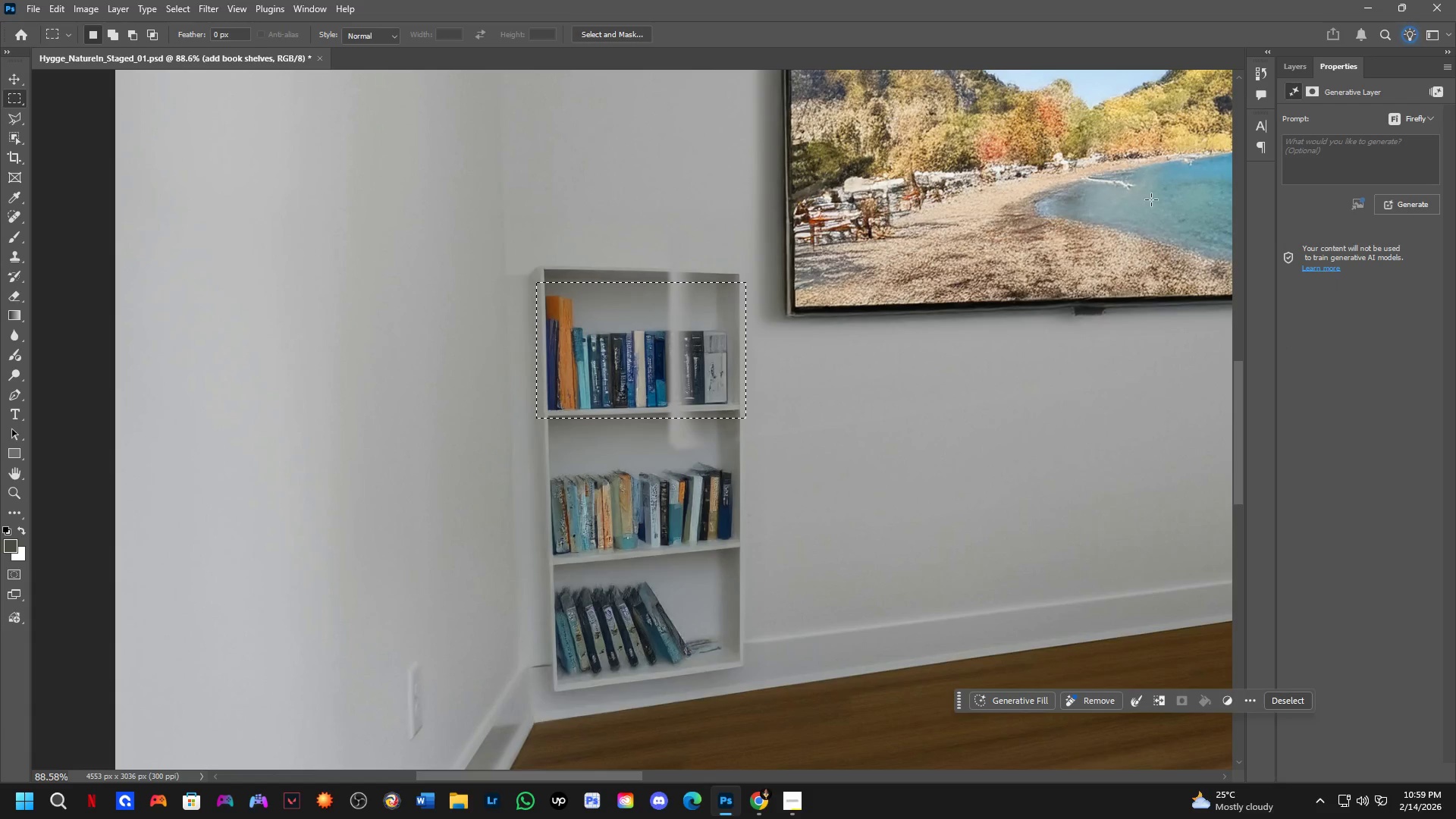 
key(Control+ControlLeft)
 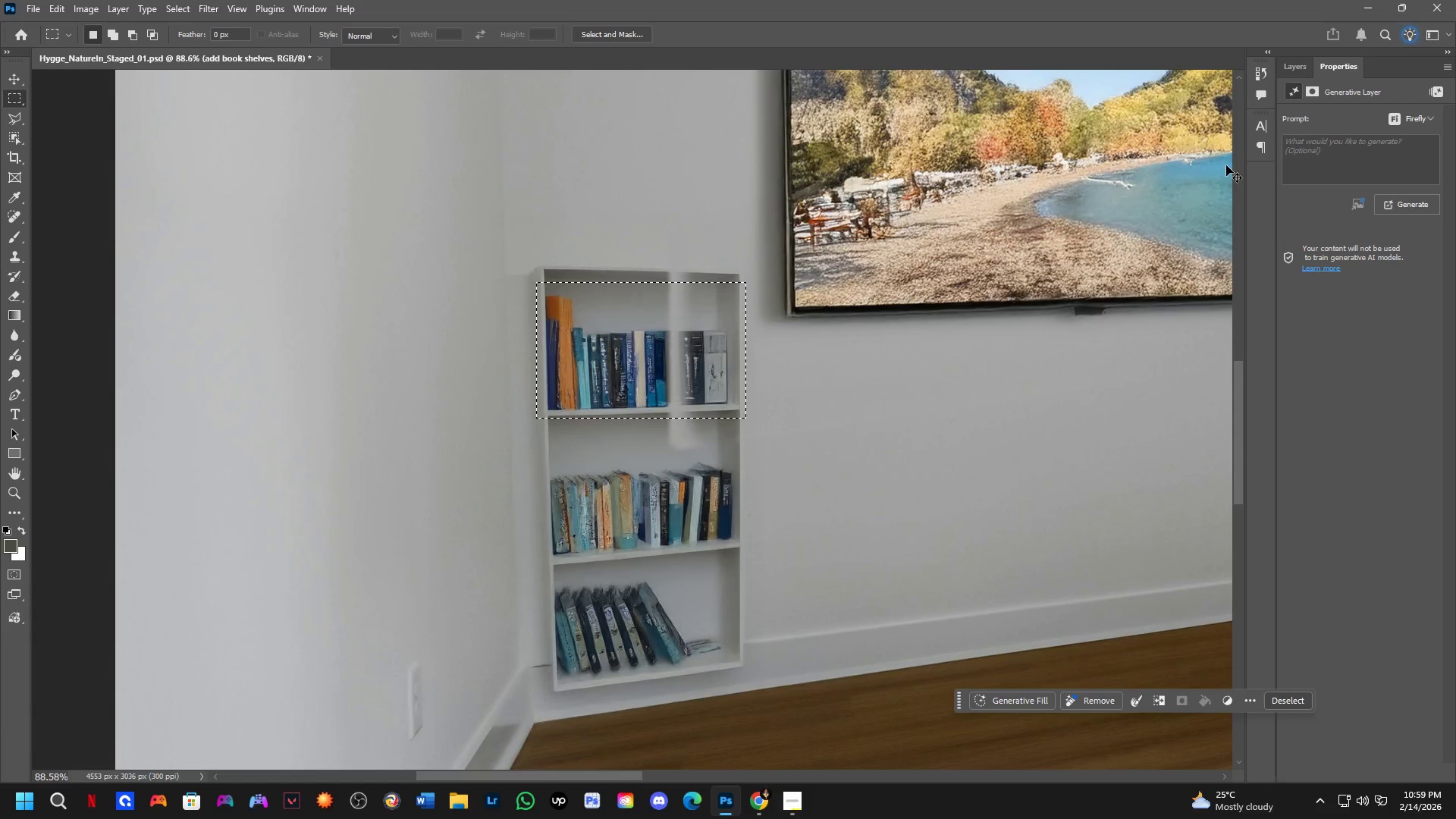 
key(Control+Z)
 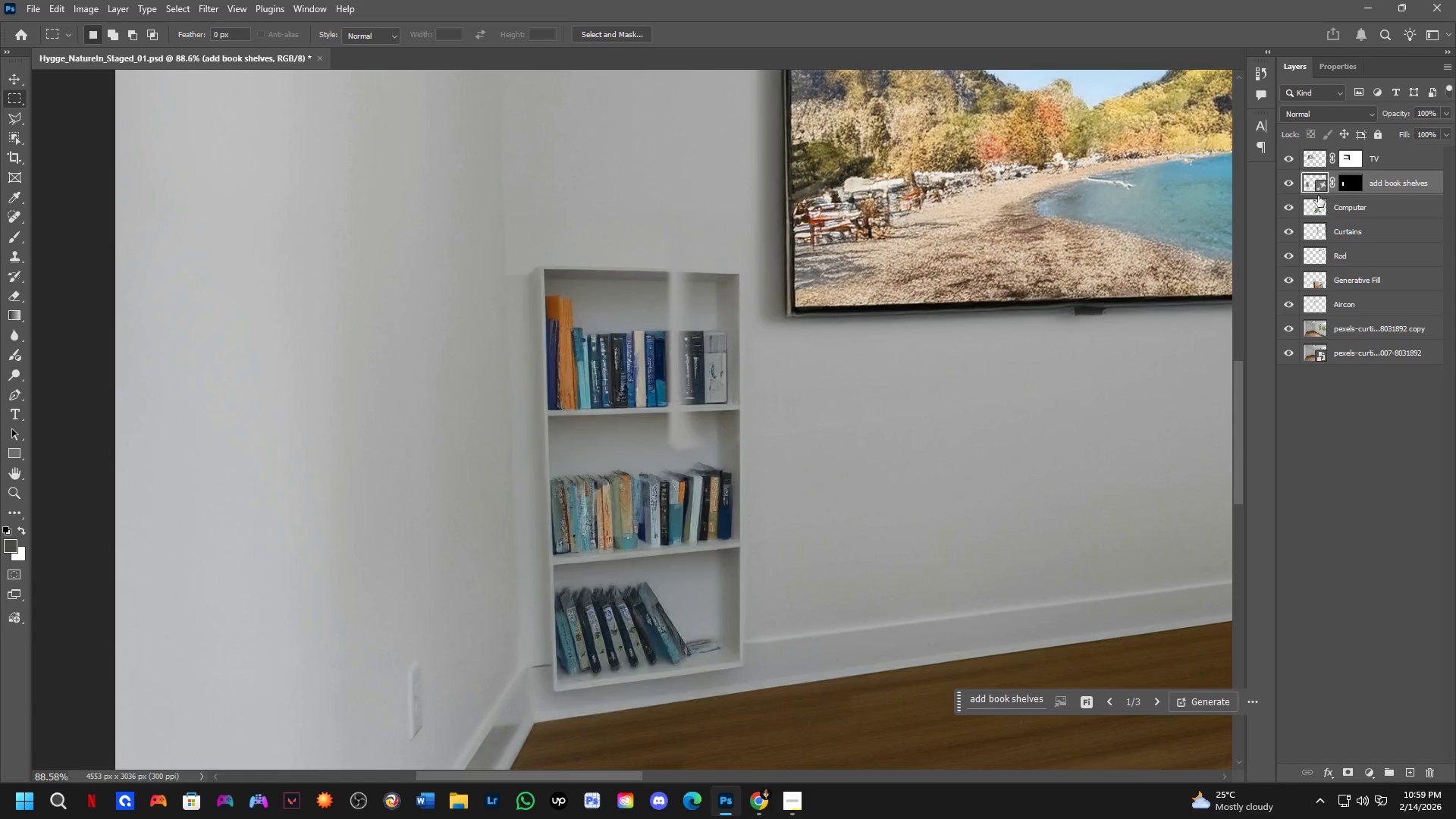 
left_click_drag(start_coordinate=[1392, 173], to_coordinate=[1402, 127])
 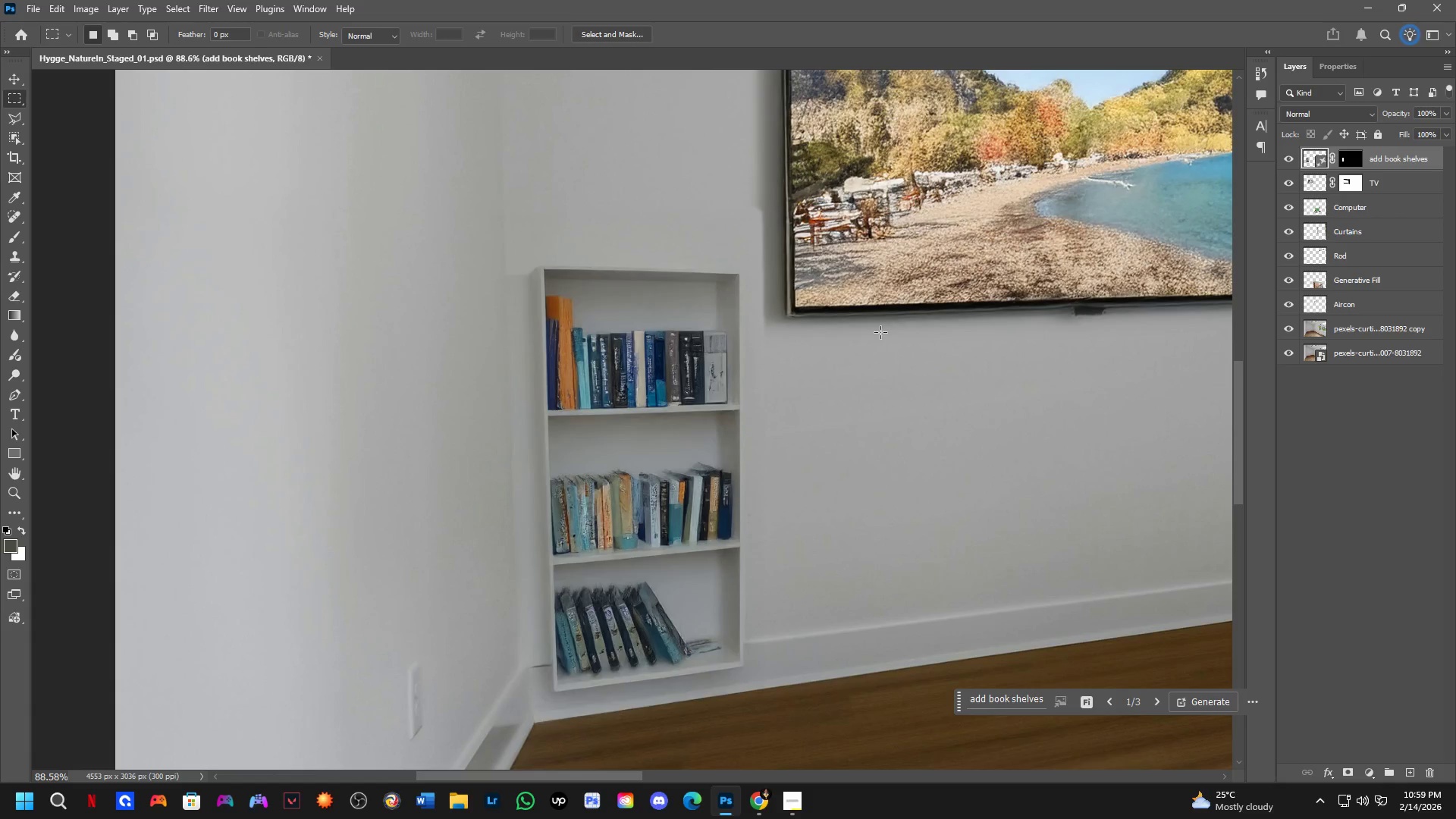 
hold_key(key=Space, duration=0.42)
 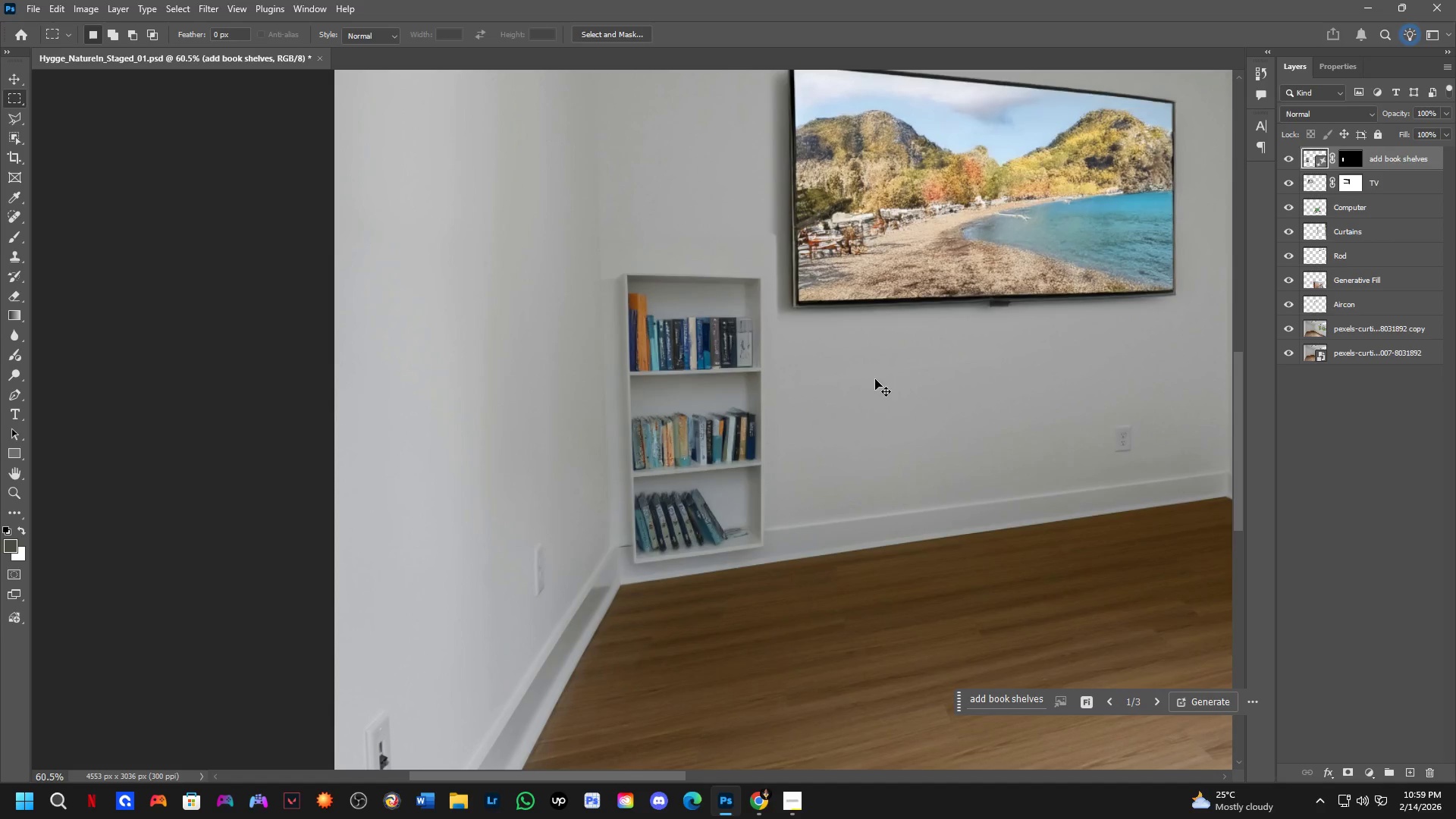 
left_click_drag(start_coordinate=[814, 415], to_coordinate=[804, 406])
 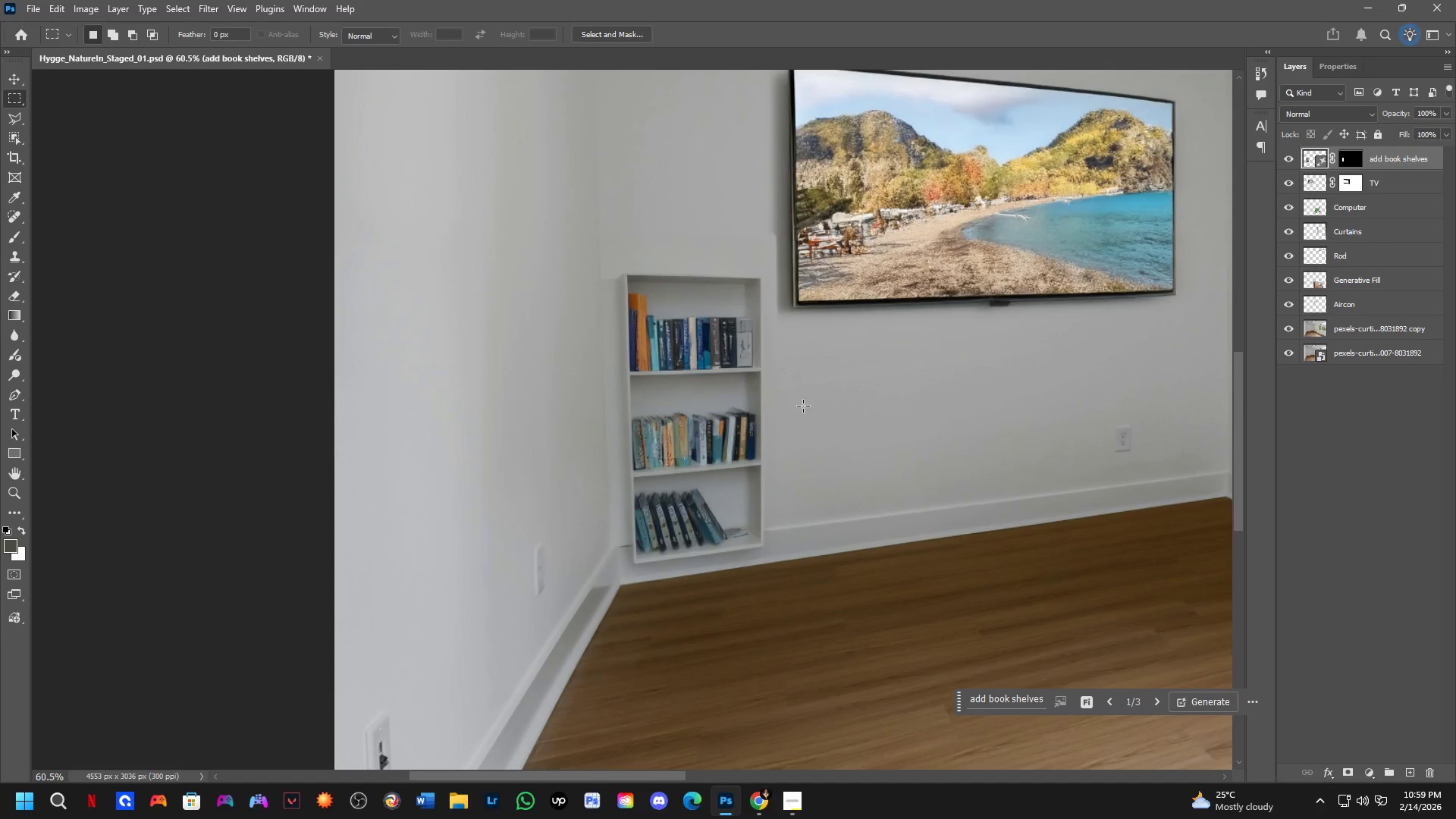 
scroll: coordinate [841, 315], scroll_direction: down, amount: 4.0
 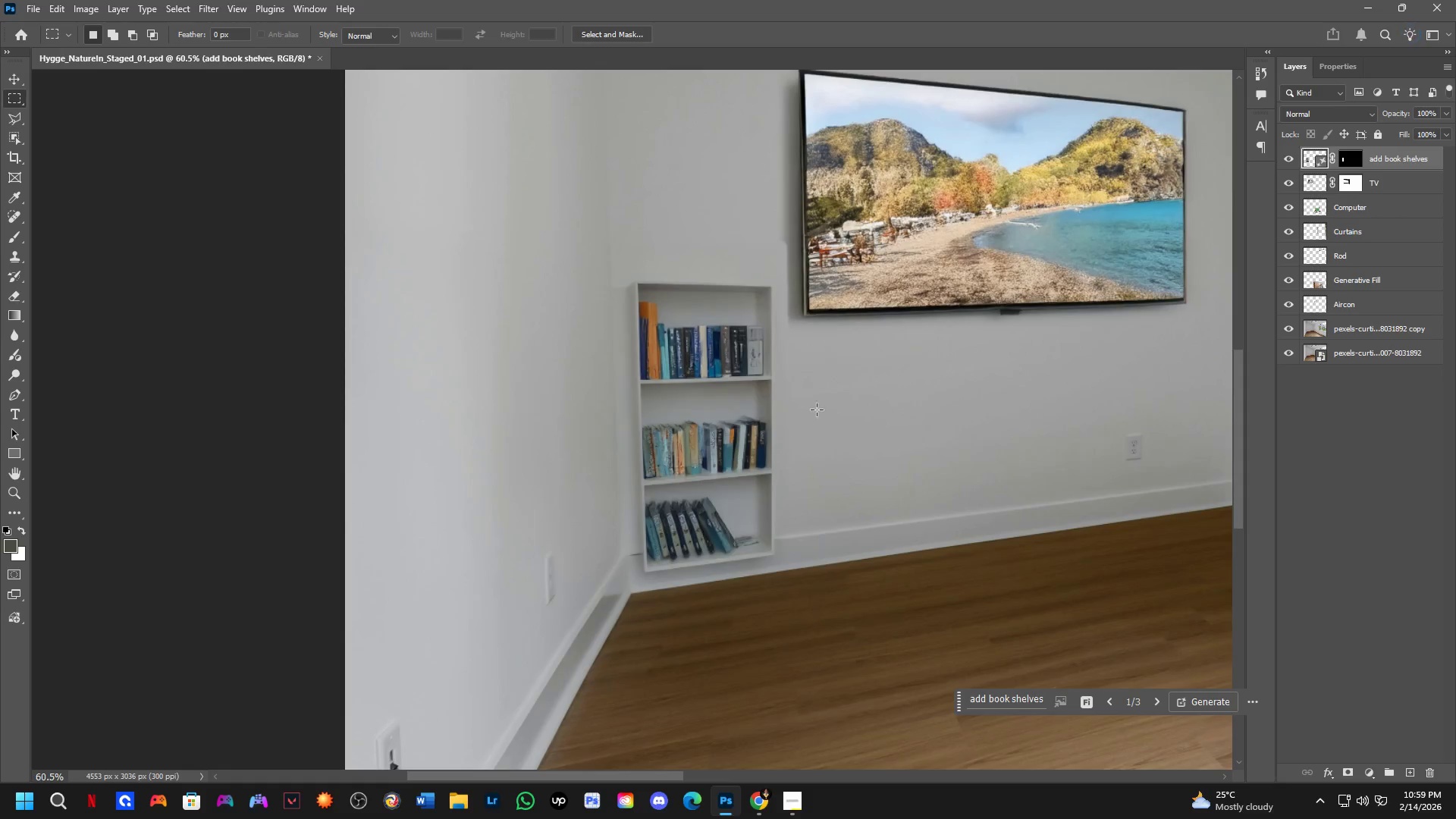 
key(Control+ControlLeft)
 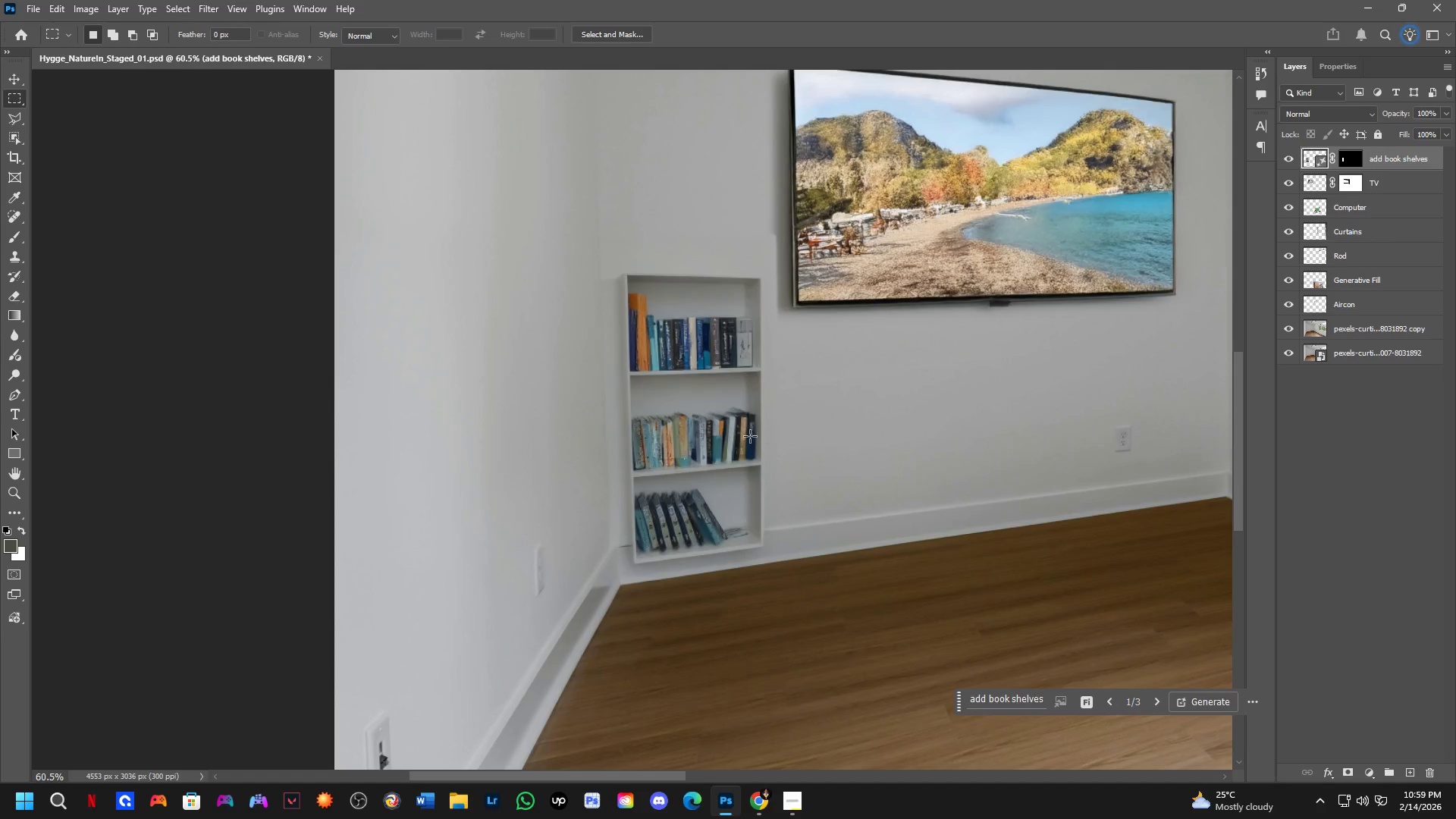 
hold_key(key=Space, duration=0.48)
 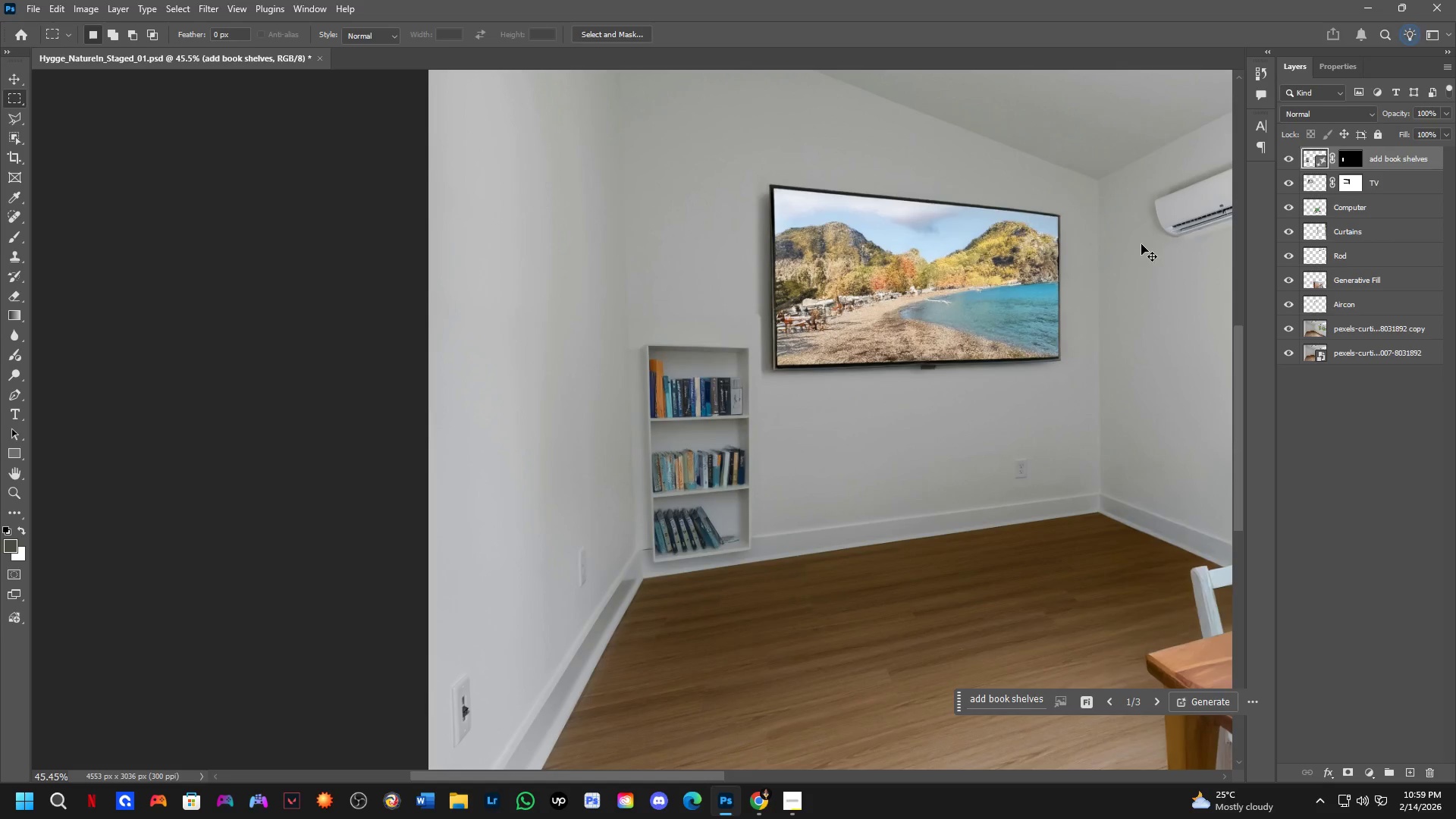 
left_click_drag(start_coordinate=[740, 468], to_coordinate=[732, 497])
 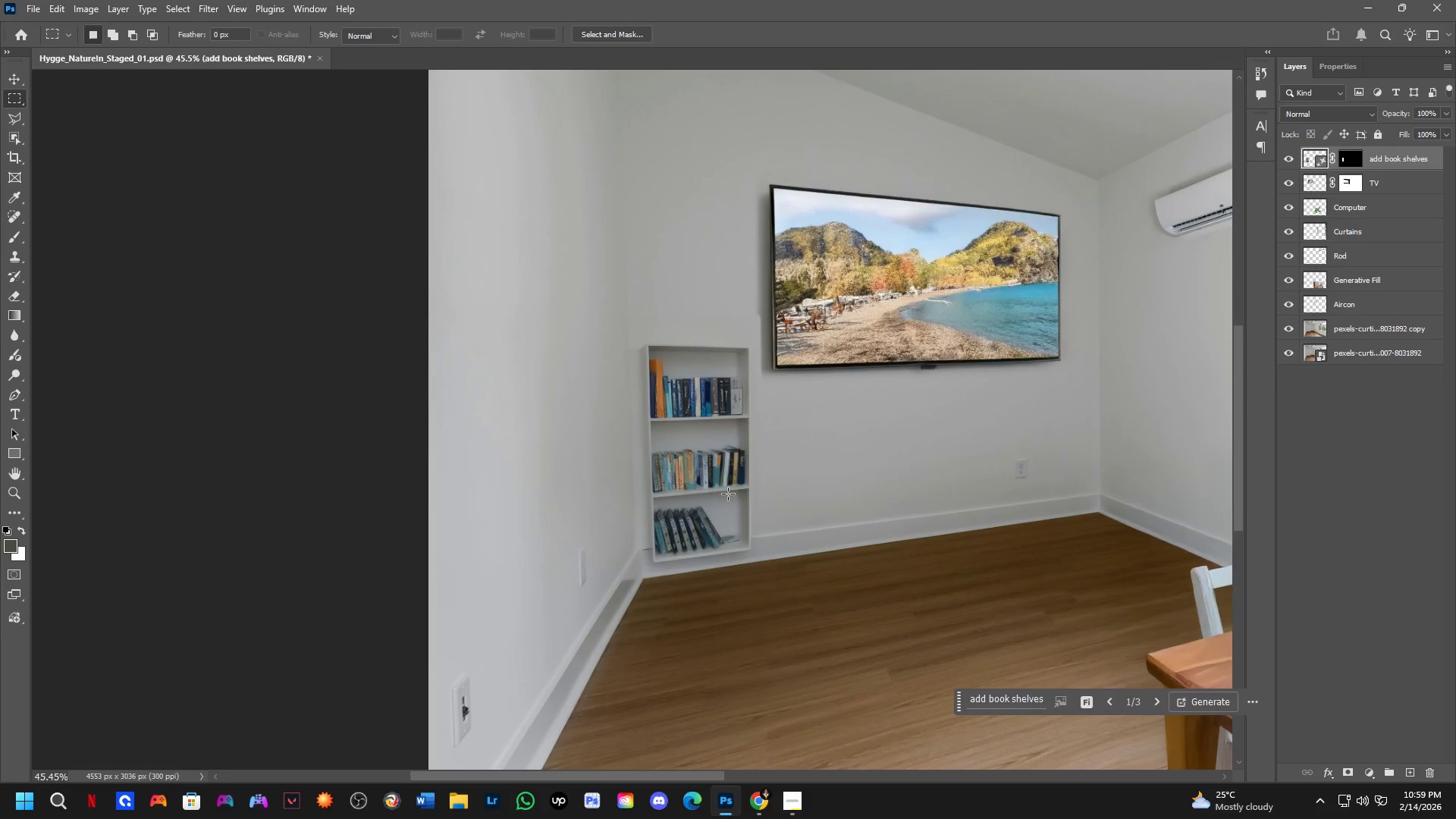 
scroll: coordinate [746, 438], scroll_direction: down, amount: 3.0
 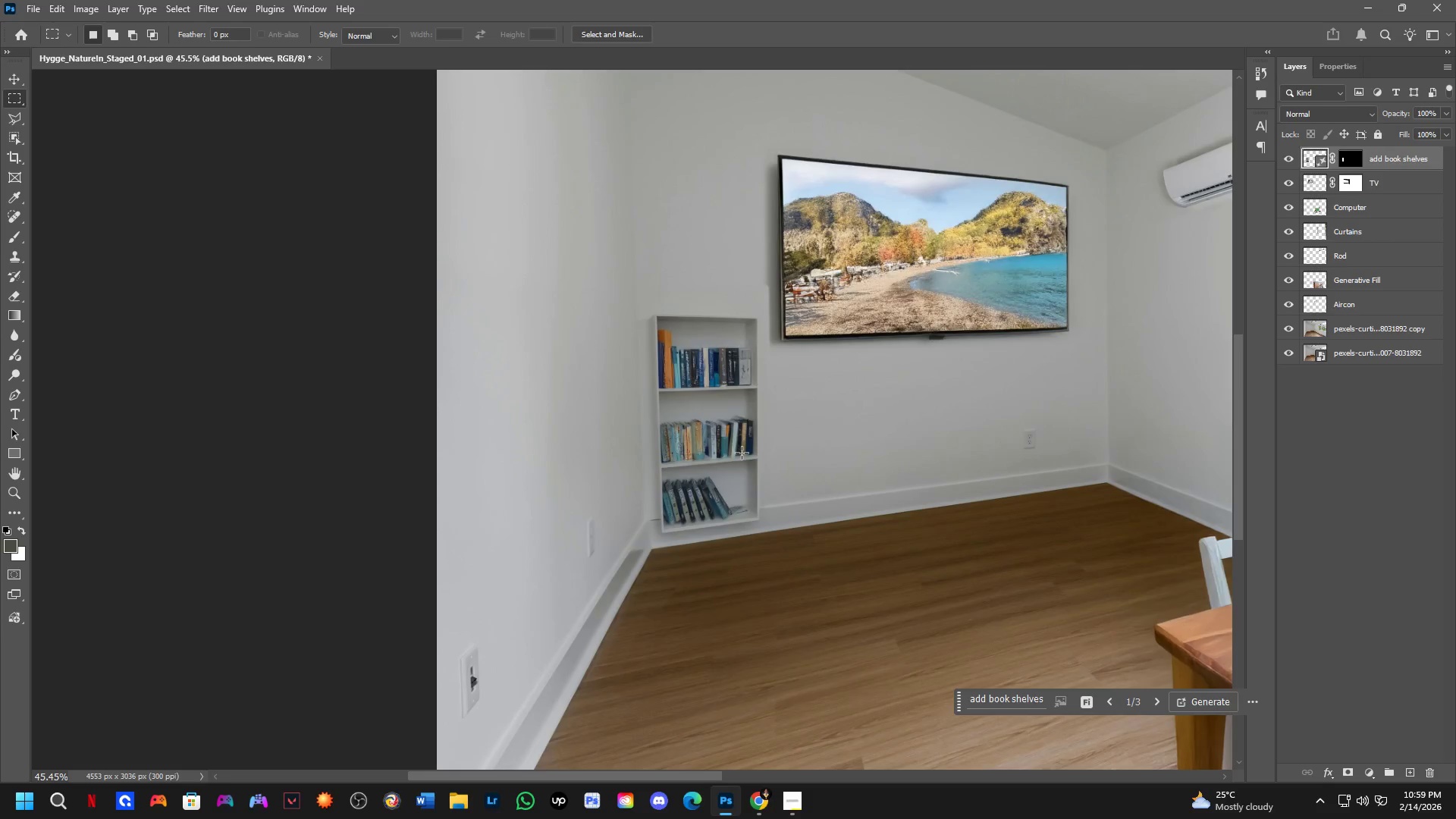 
hold_key(key=ControlLeft, duration=0.38)
 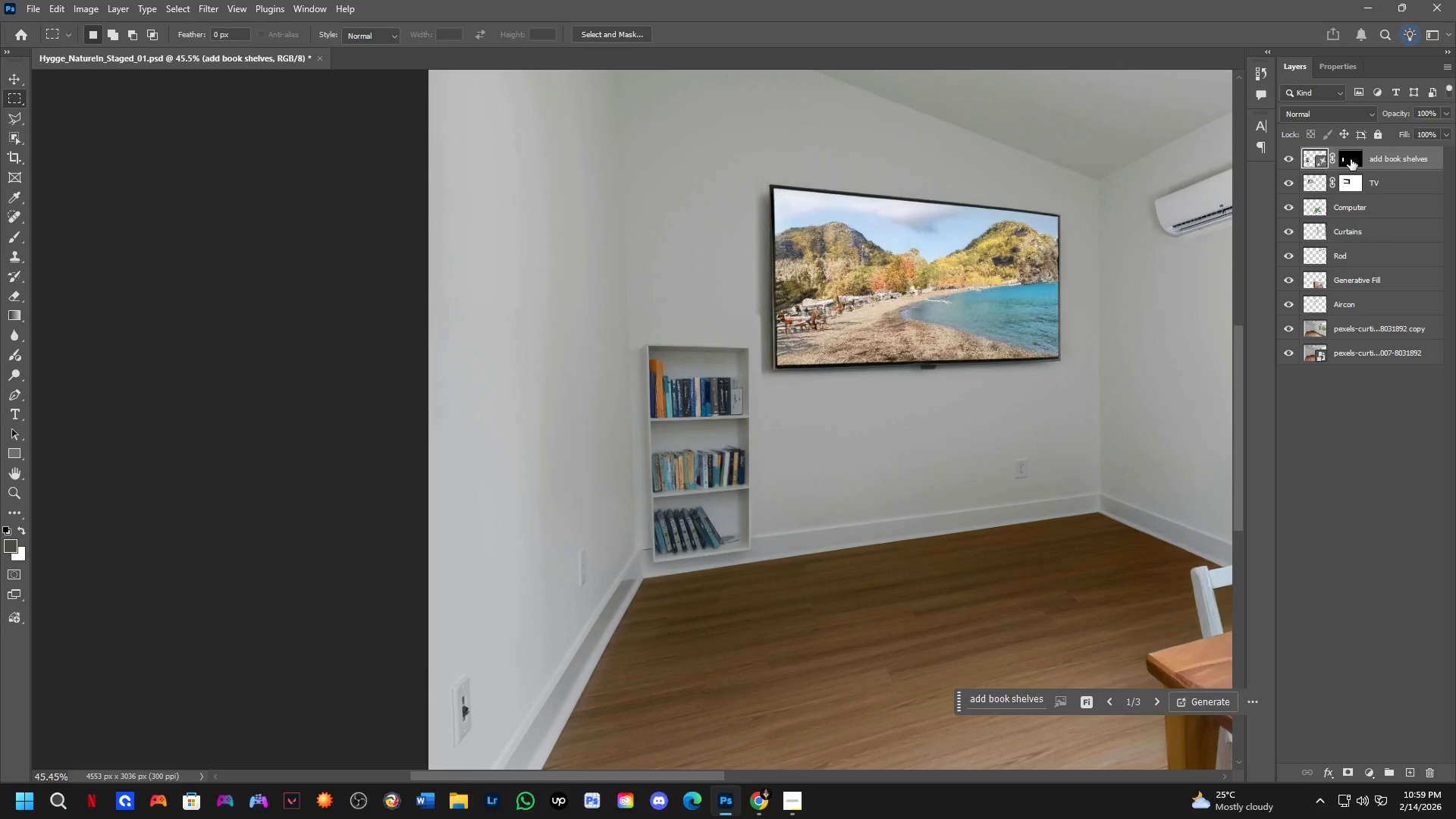 
left_click([1355, 158])
 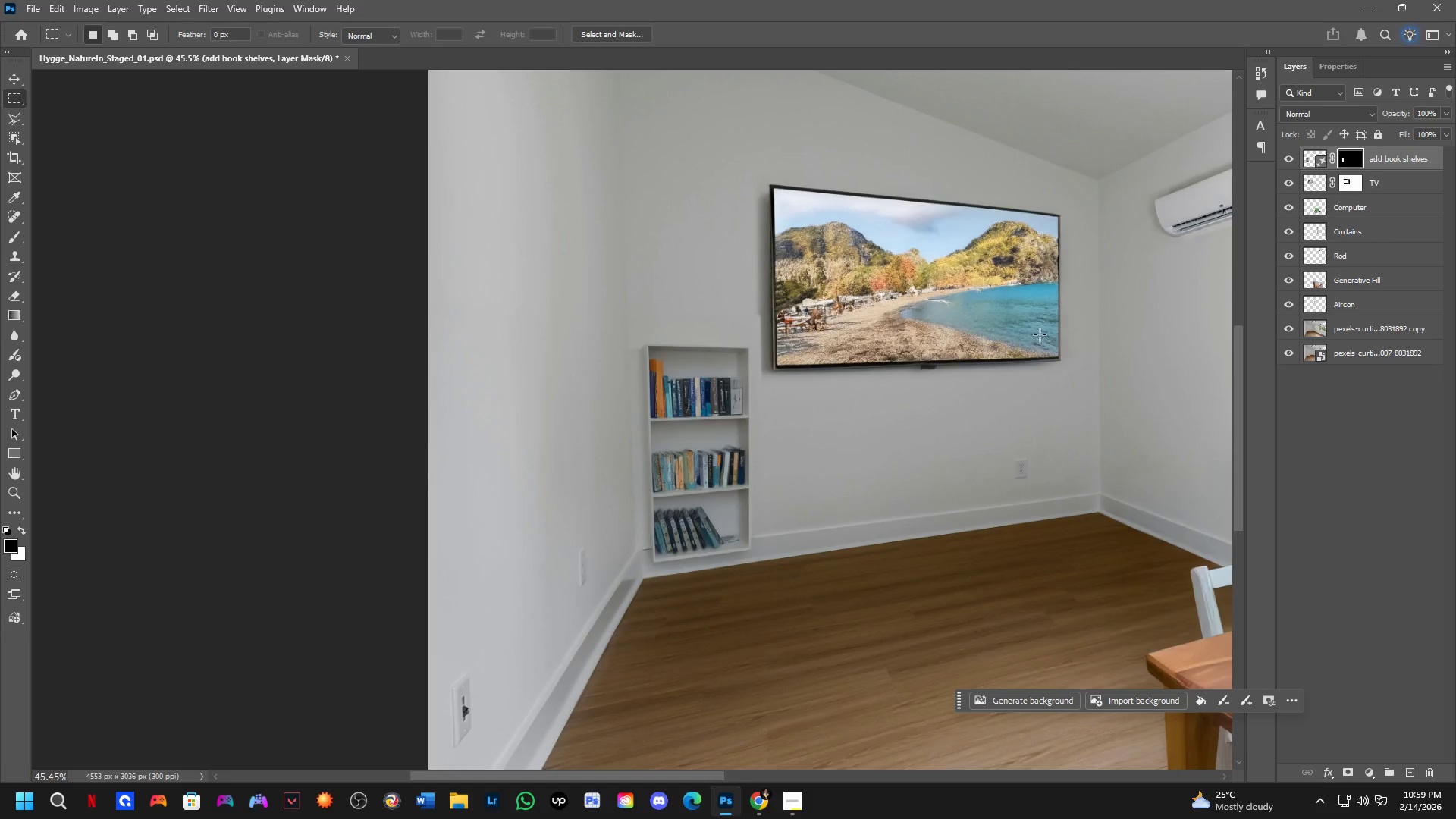 
key(B)
 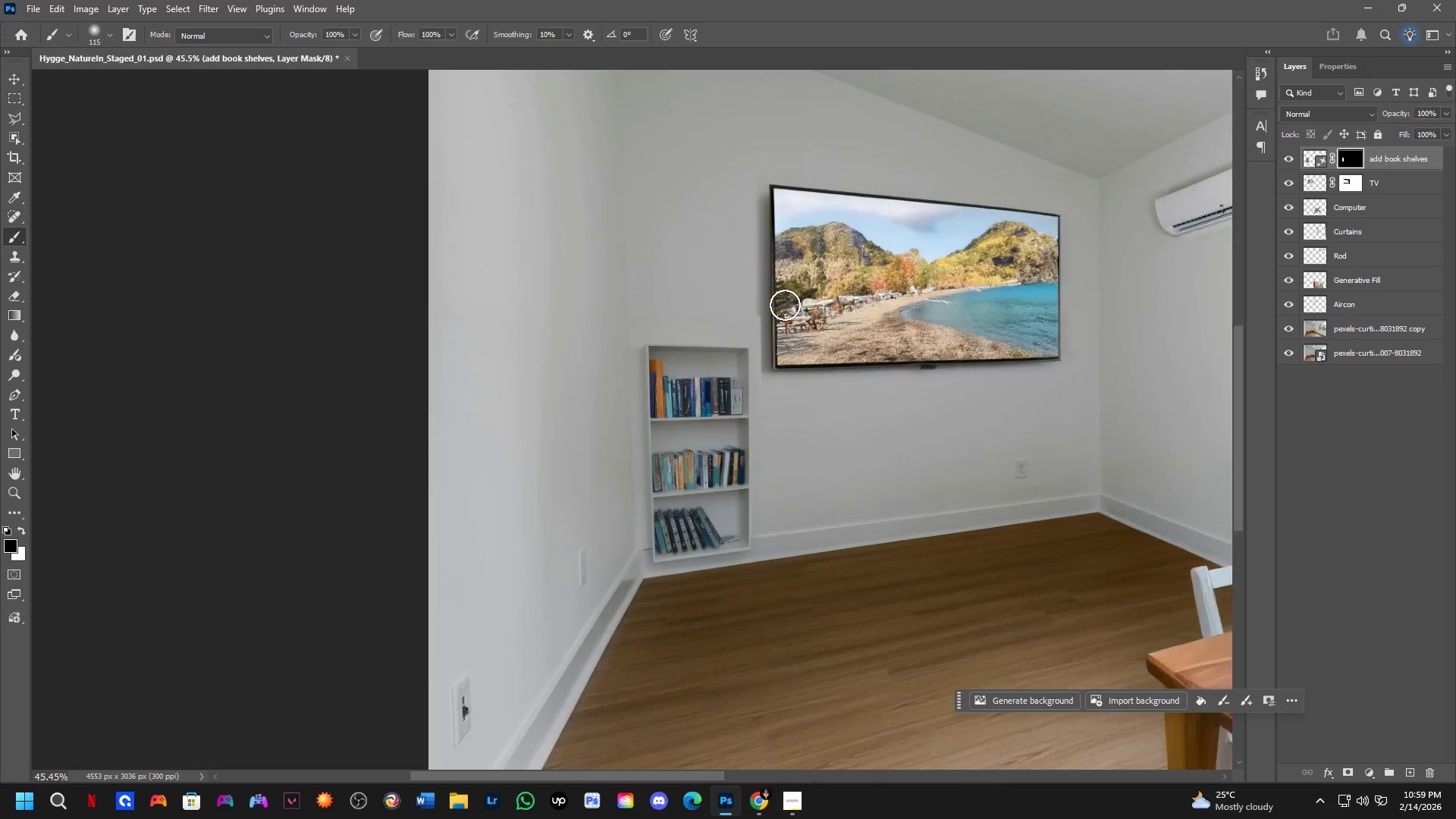 
left_click_drag(start_coordinate=[741, 306], to_coordinate=[767, 282])
 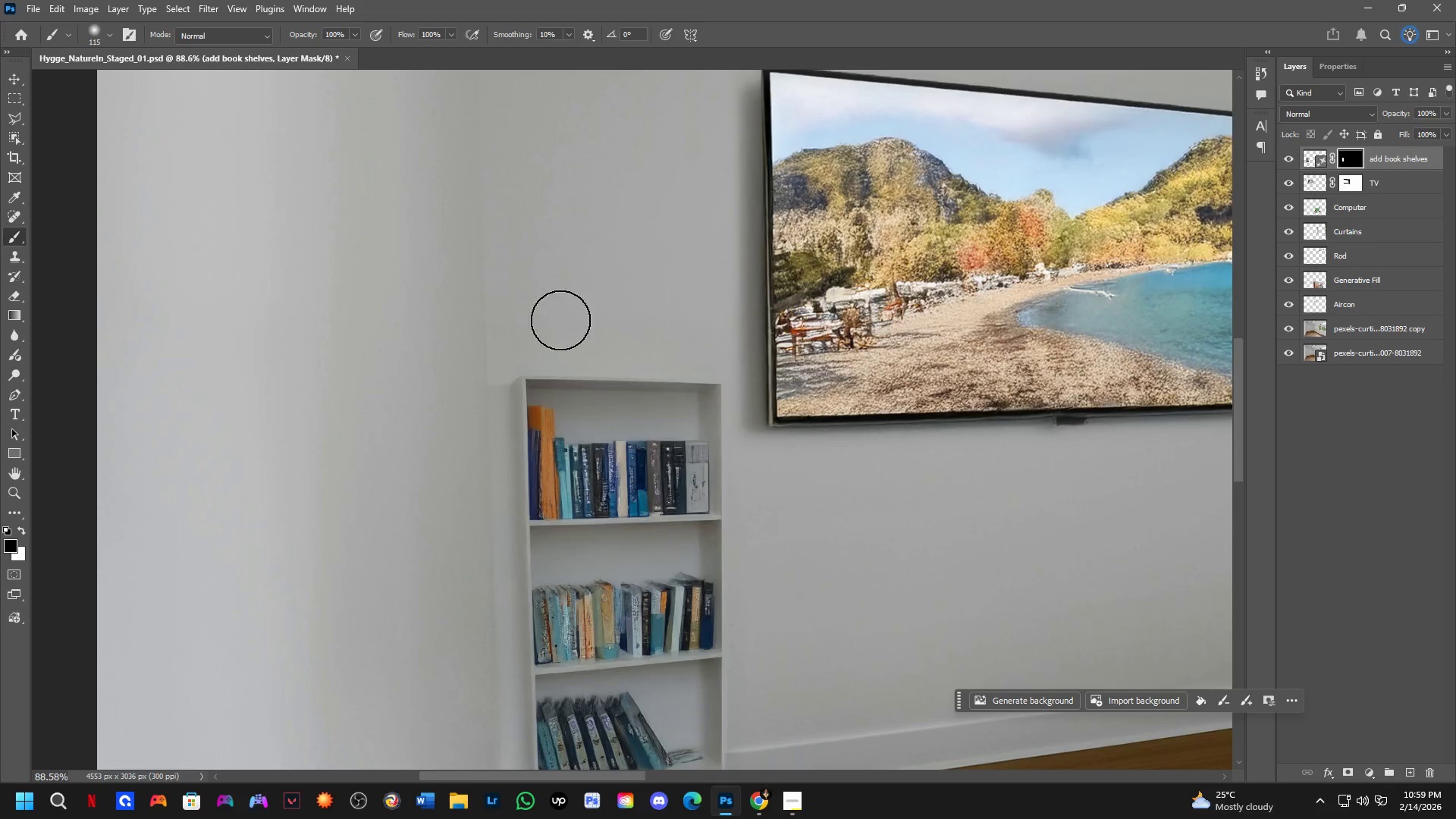 
scroll: coordinate [764, 320], scroll_direction: up, amount: 7.0
 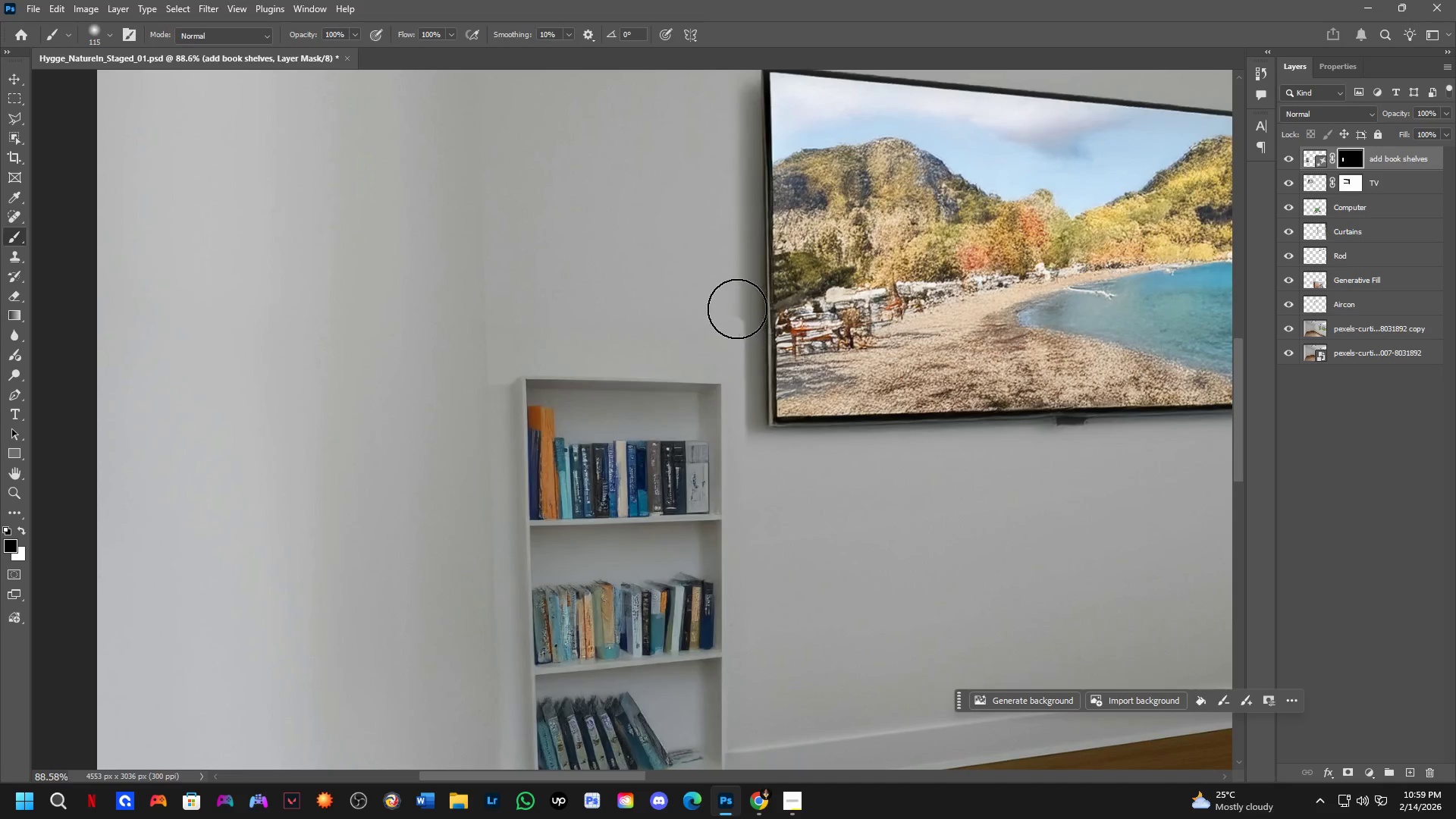 
left_click_drag(start_coordinate=[494, 328], to_coordinate=[460, 469])
 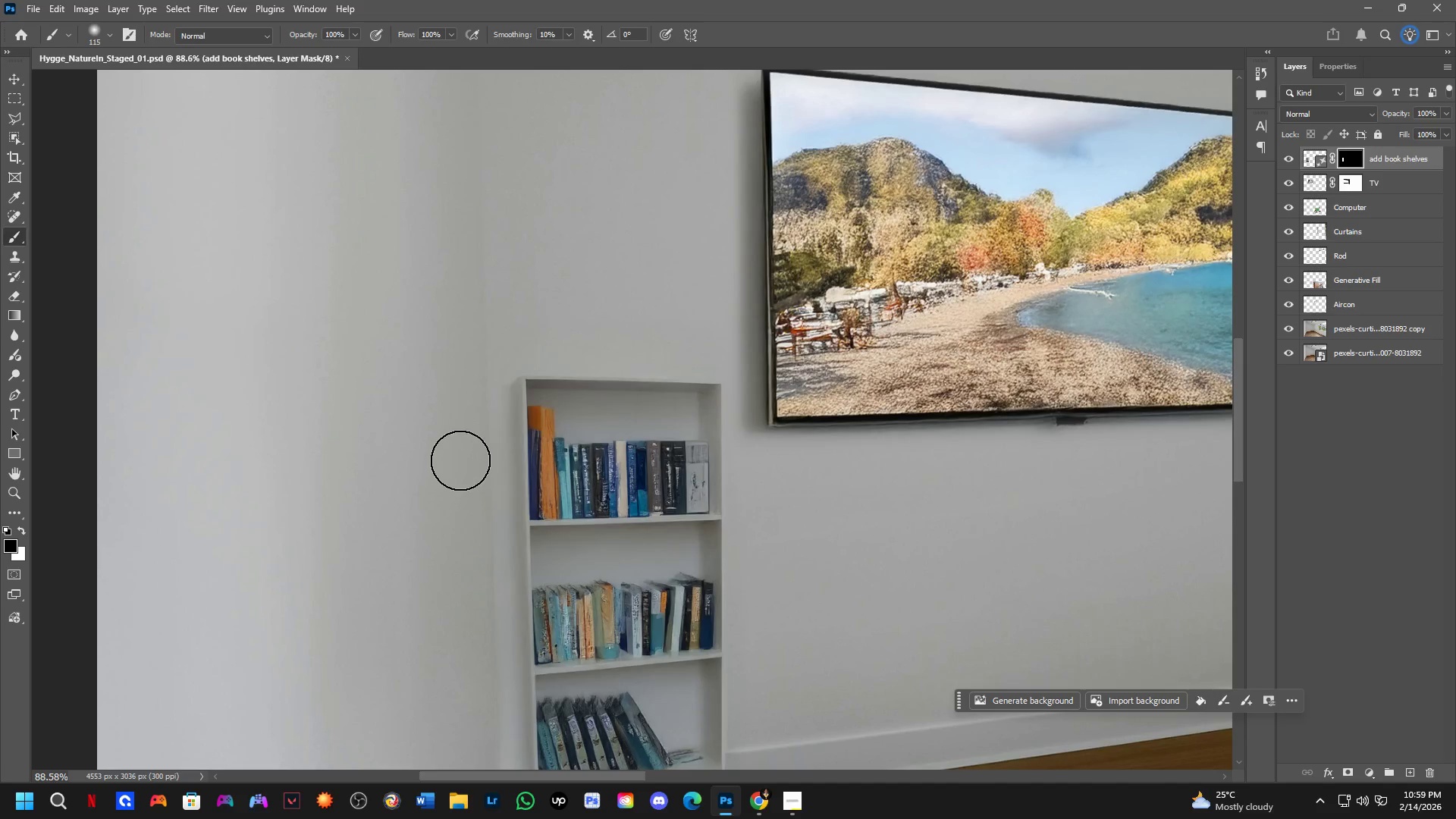 
hold_key(key=Space, duration=0.59)
 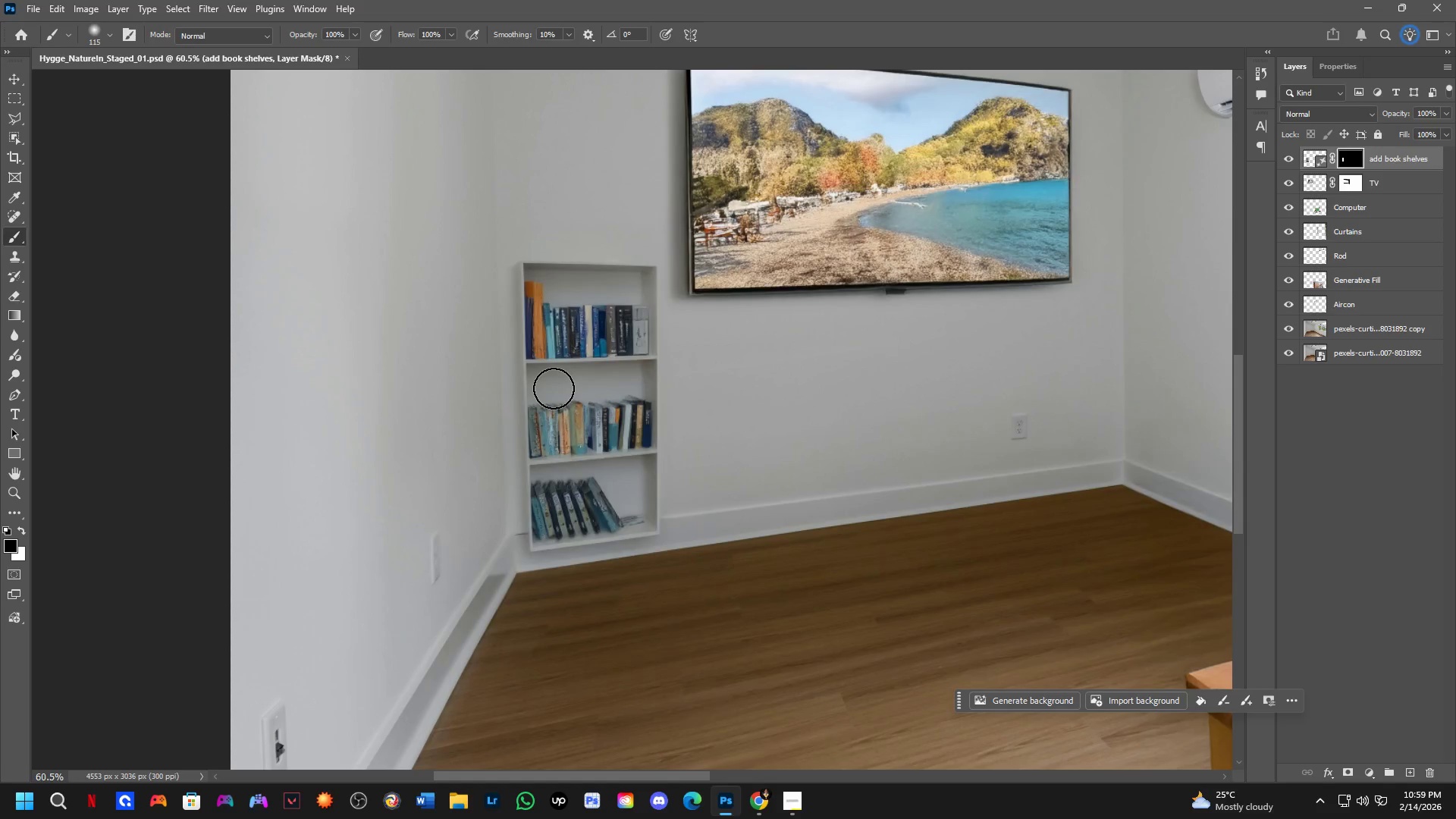 
left_click_drag(start_coordinate=[526, 504], to_coordinate=[544, 369])
 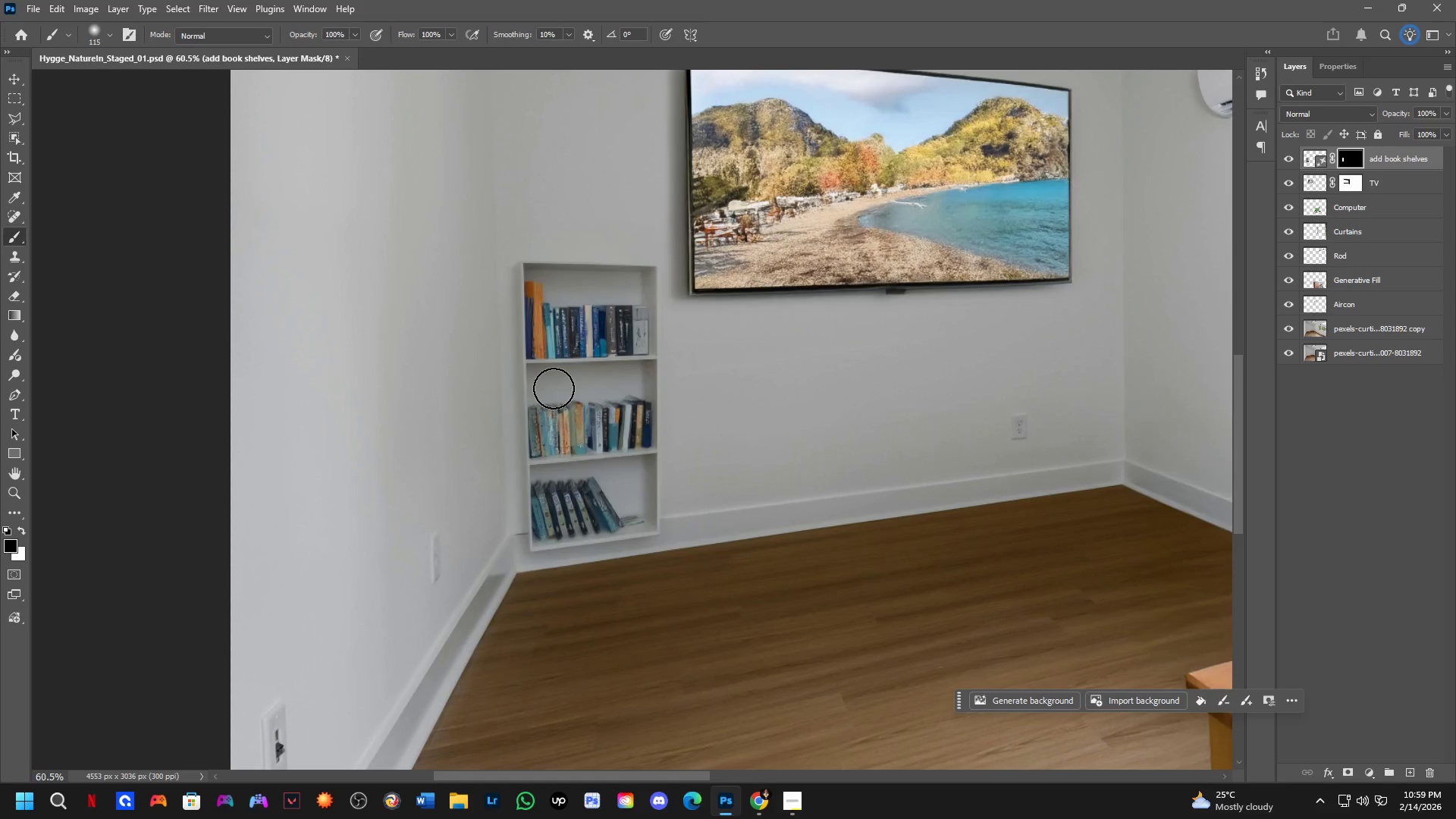 
scroll: coordinate [461, 440], scroll_direction: down, amount: 4.0
 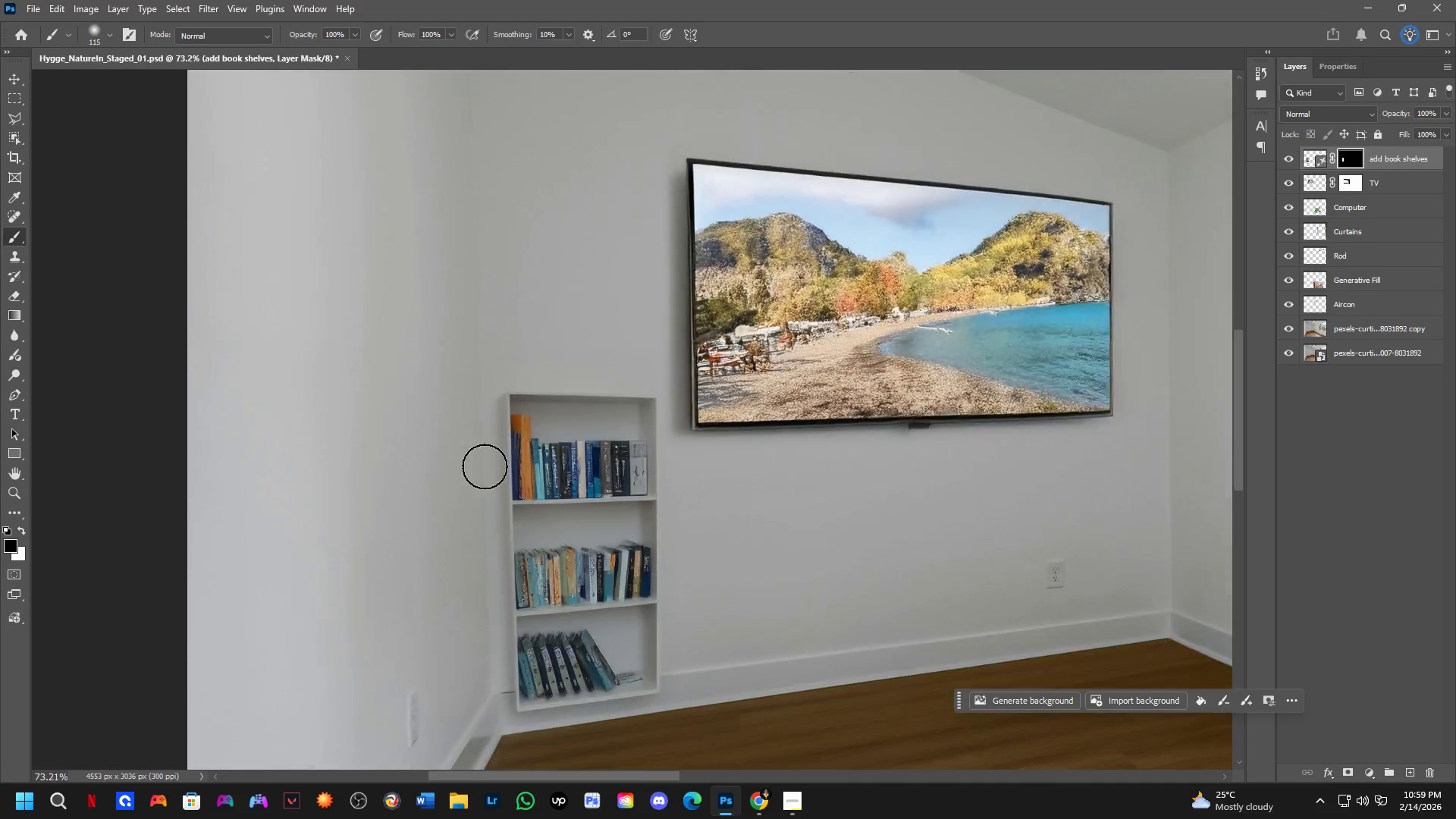 
hold_key(key=Space, duration=0.48)
 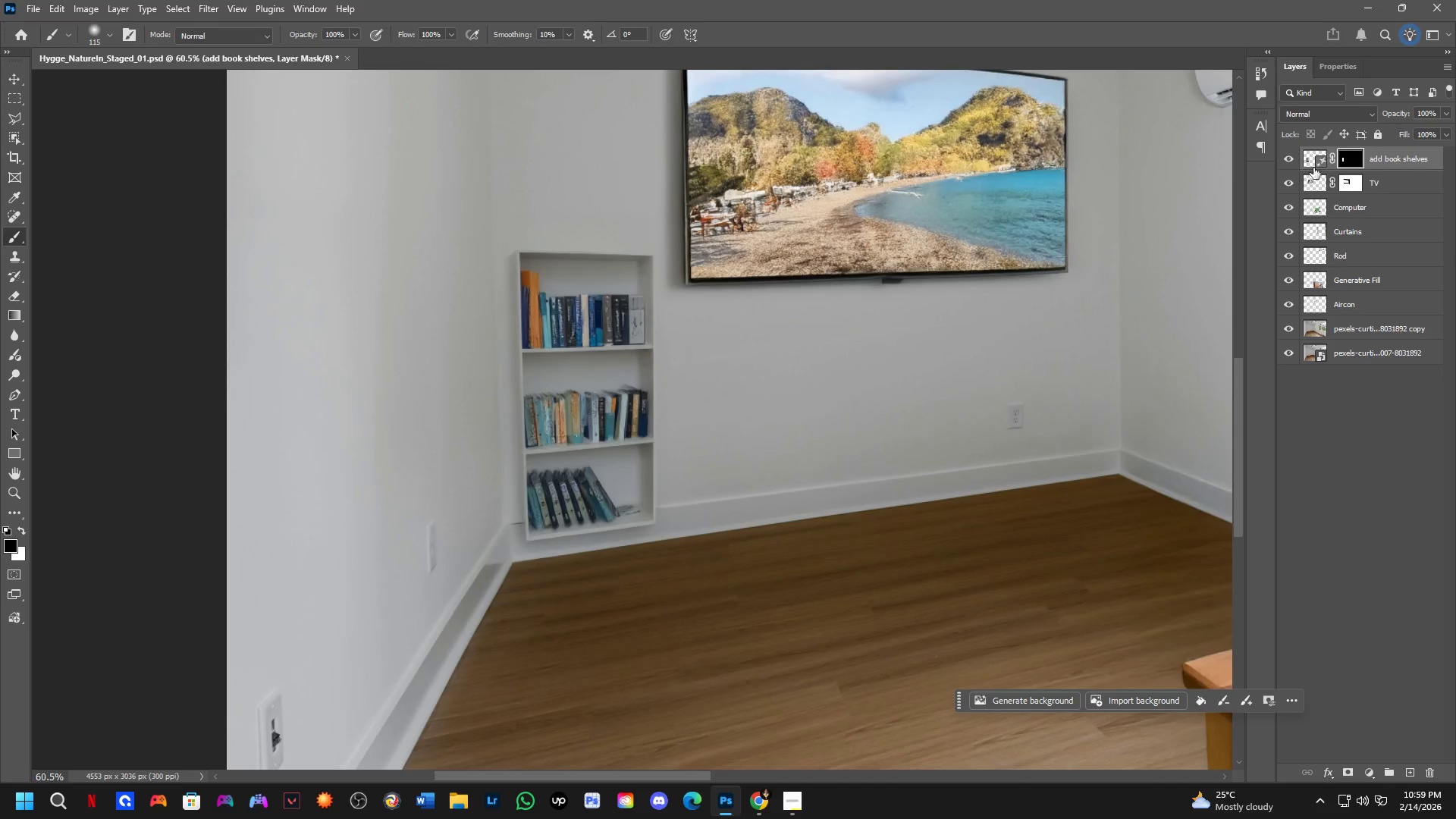 
left_click_drag(start_coordinate=[695, 442], to_coordinate=[691, 431])
 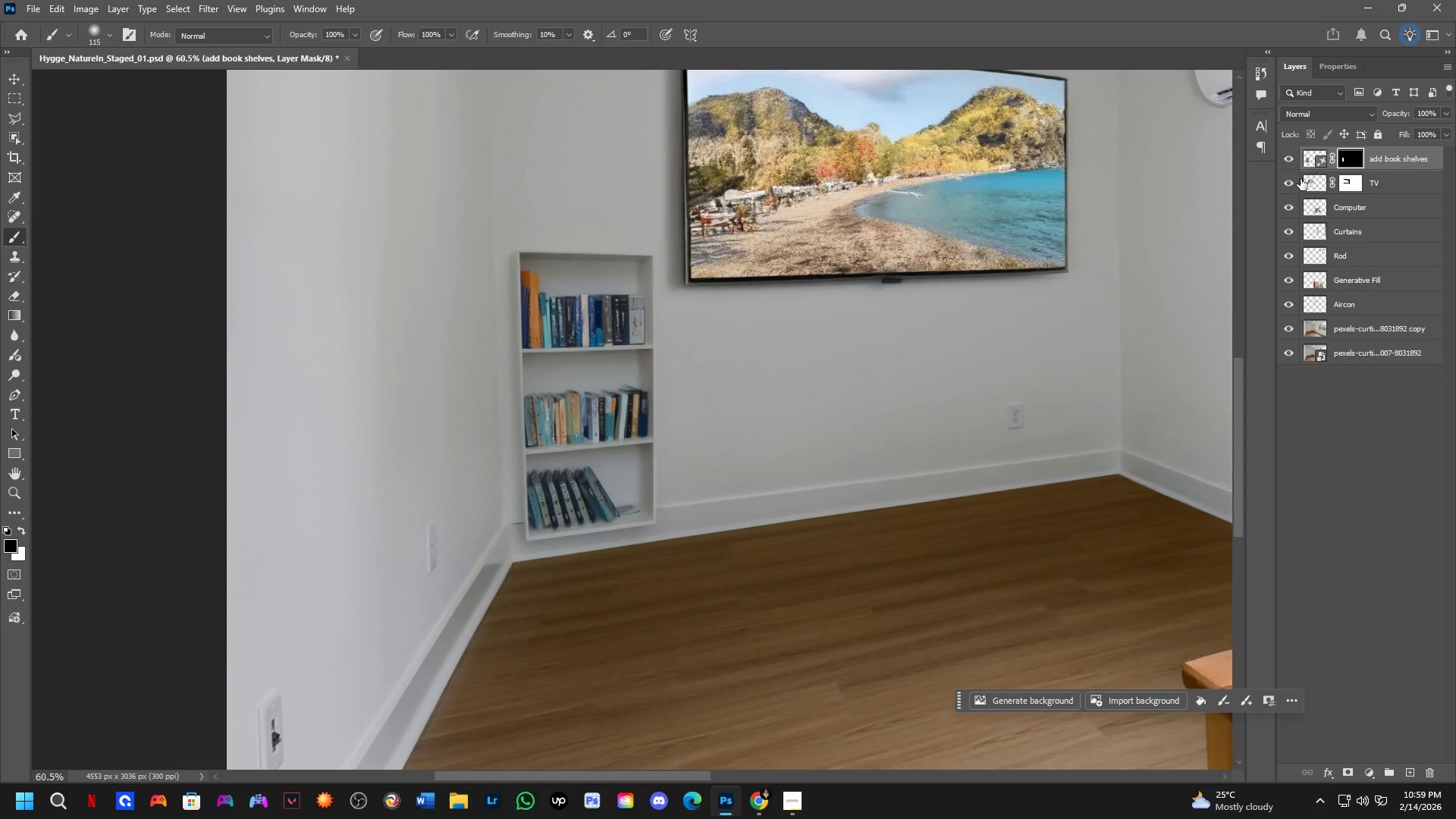 
left_click([1285, 183])
 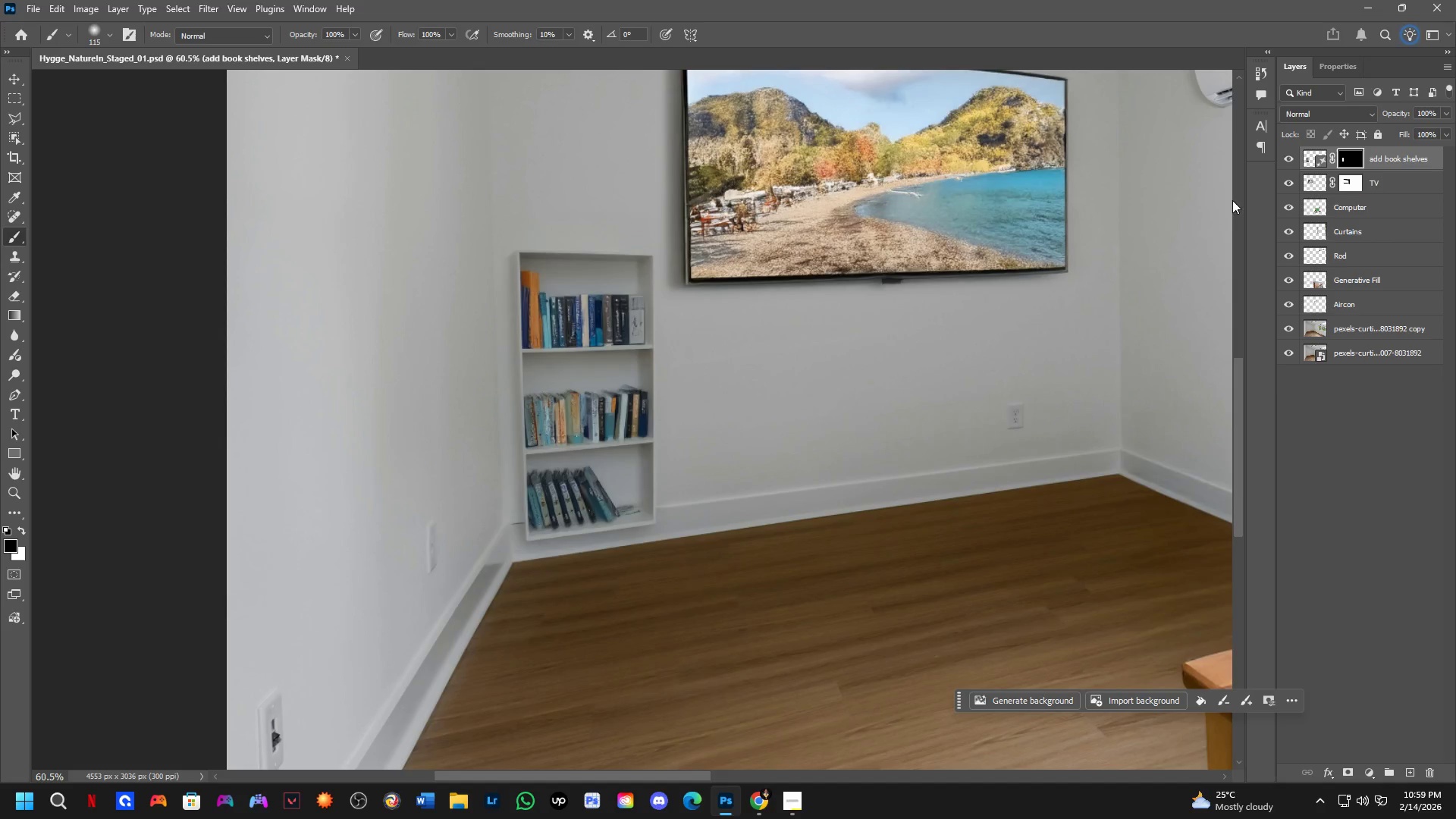 
hold_key(key=Space, duration=0.67)
 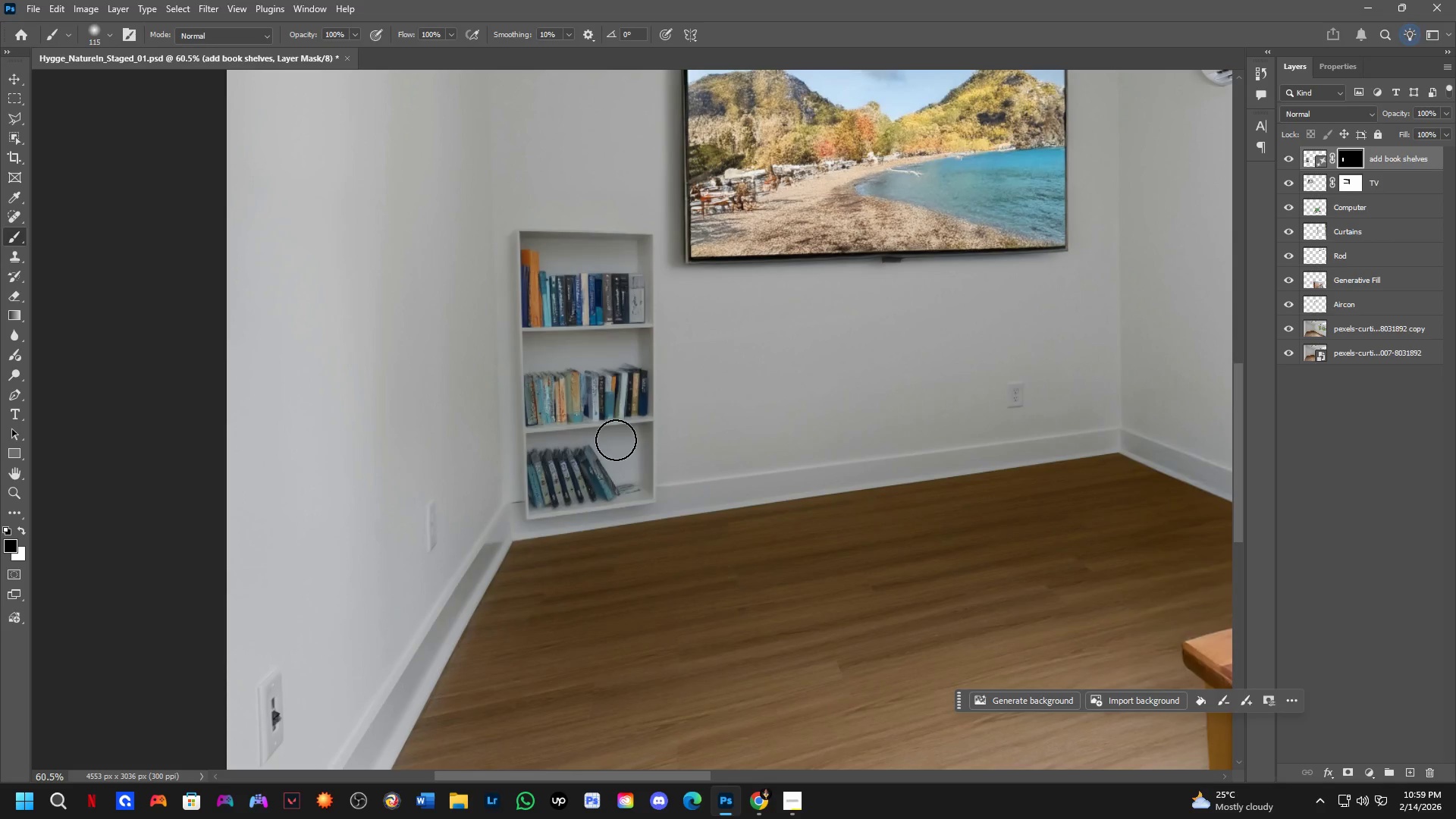 
left_click_drag(start_coordinate=[616, 465], to_coordinate=[616, 444])
 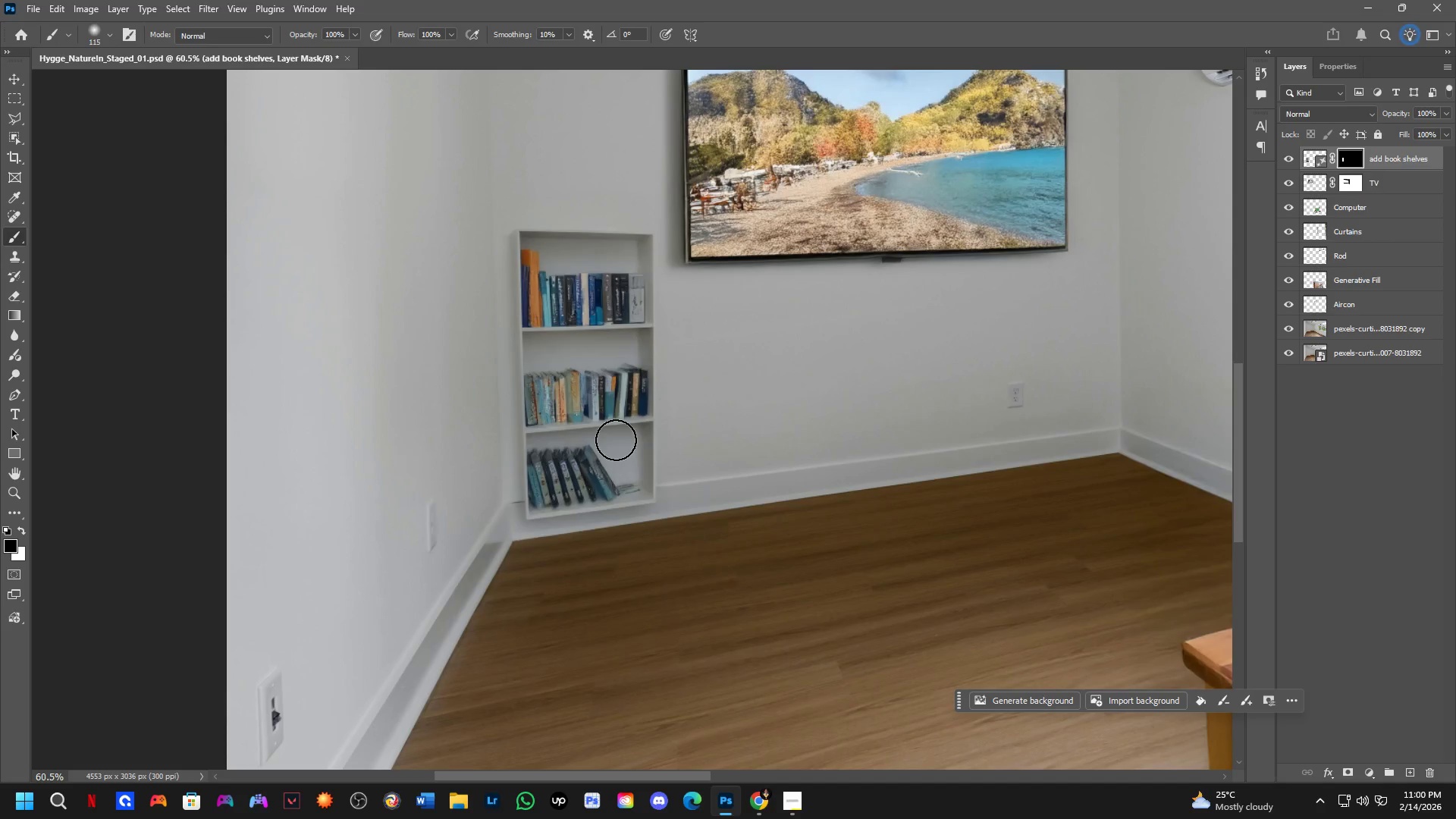 
wait(42.94)
 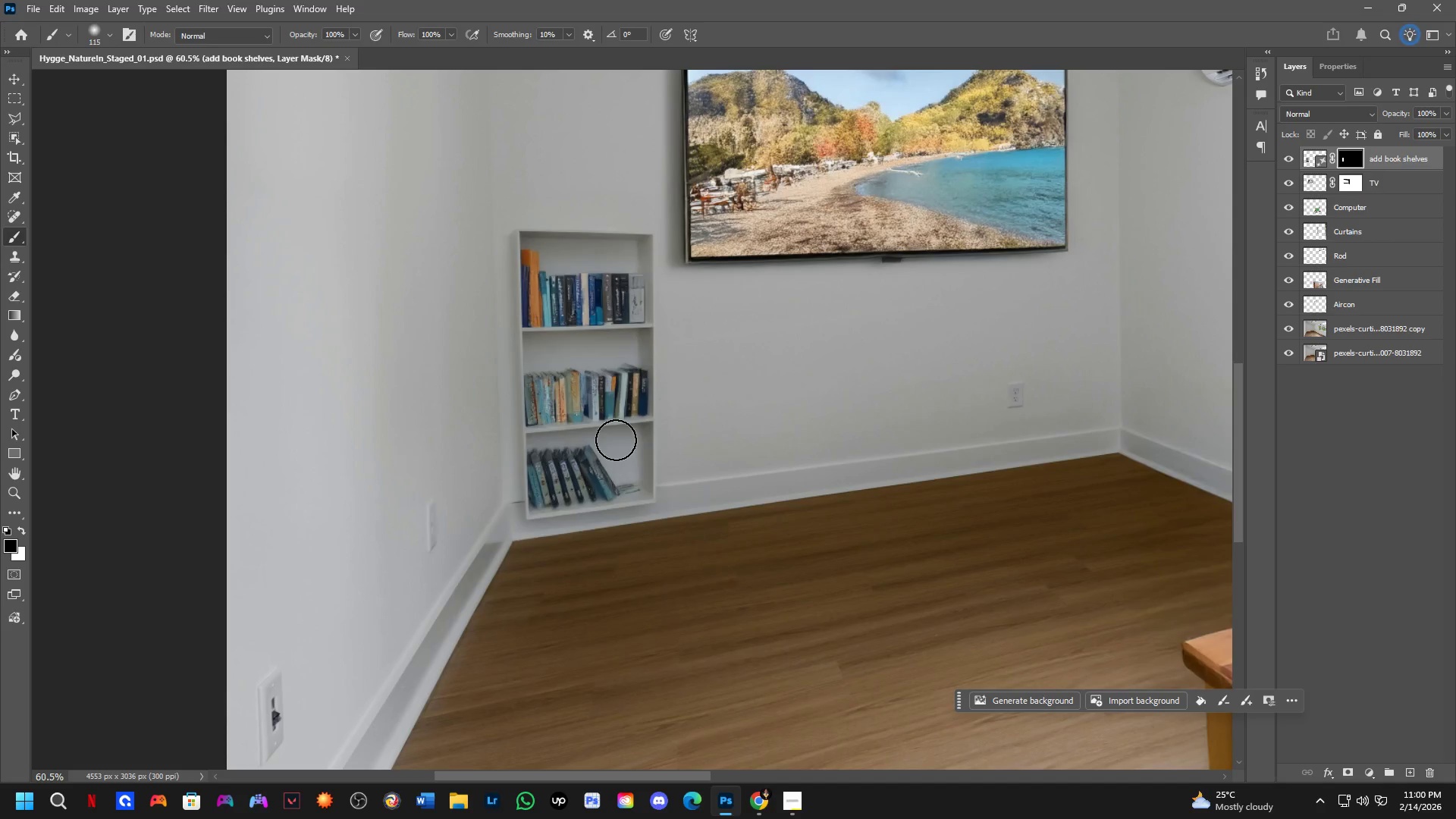 
key(M)
 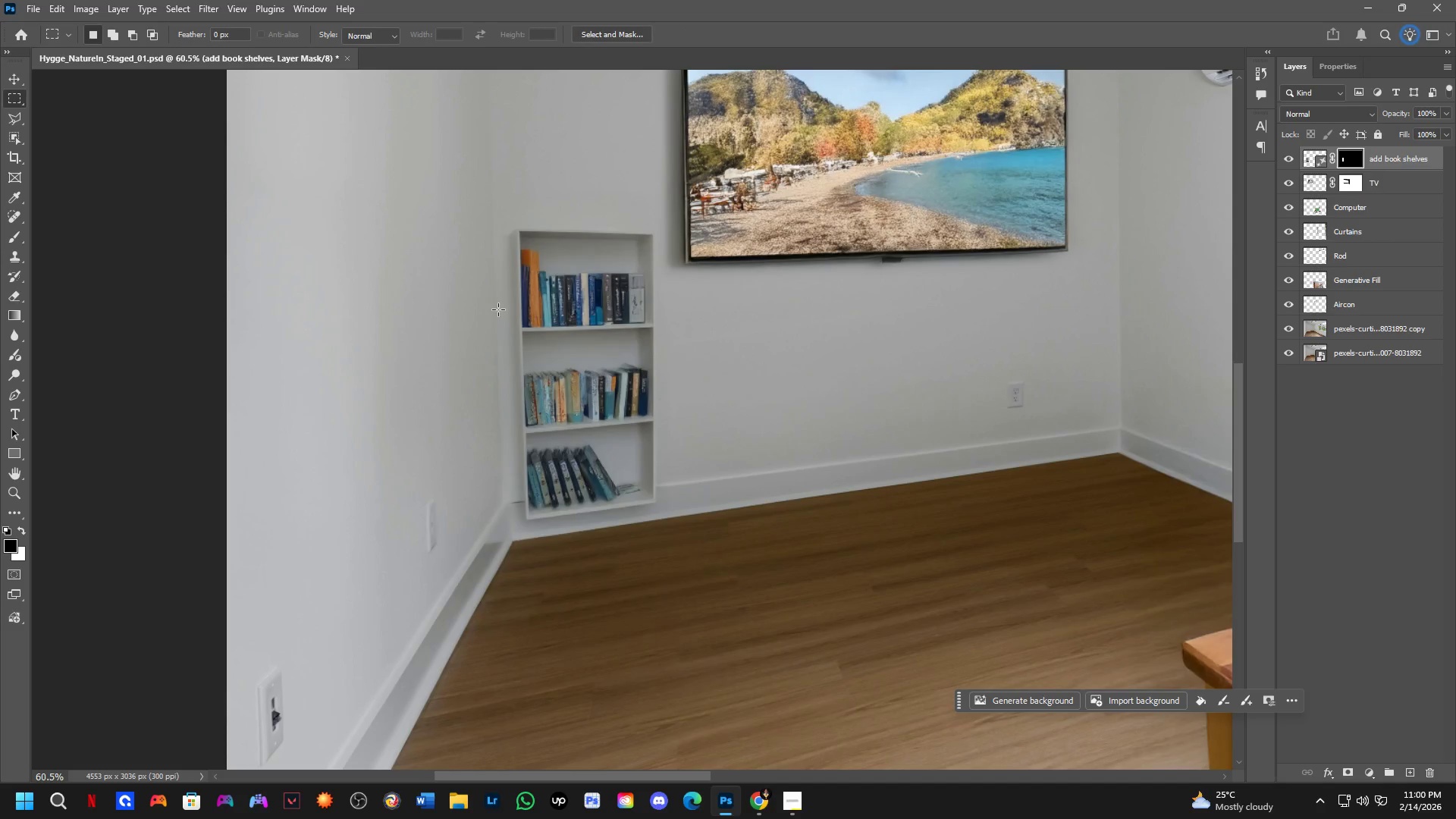 
scroll: coordinate [539, 262], scroll_direction: up, amount: 7.0
 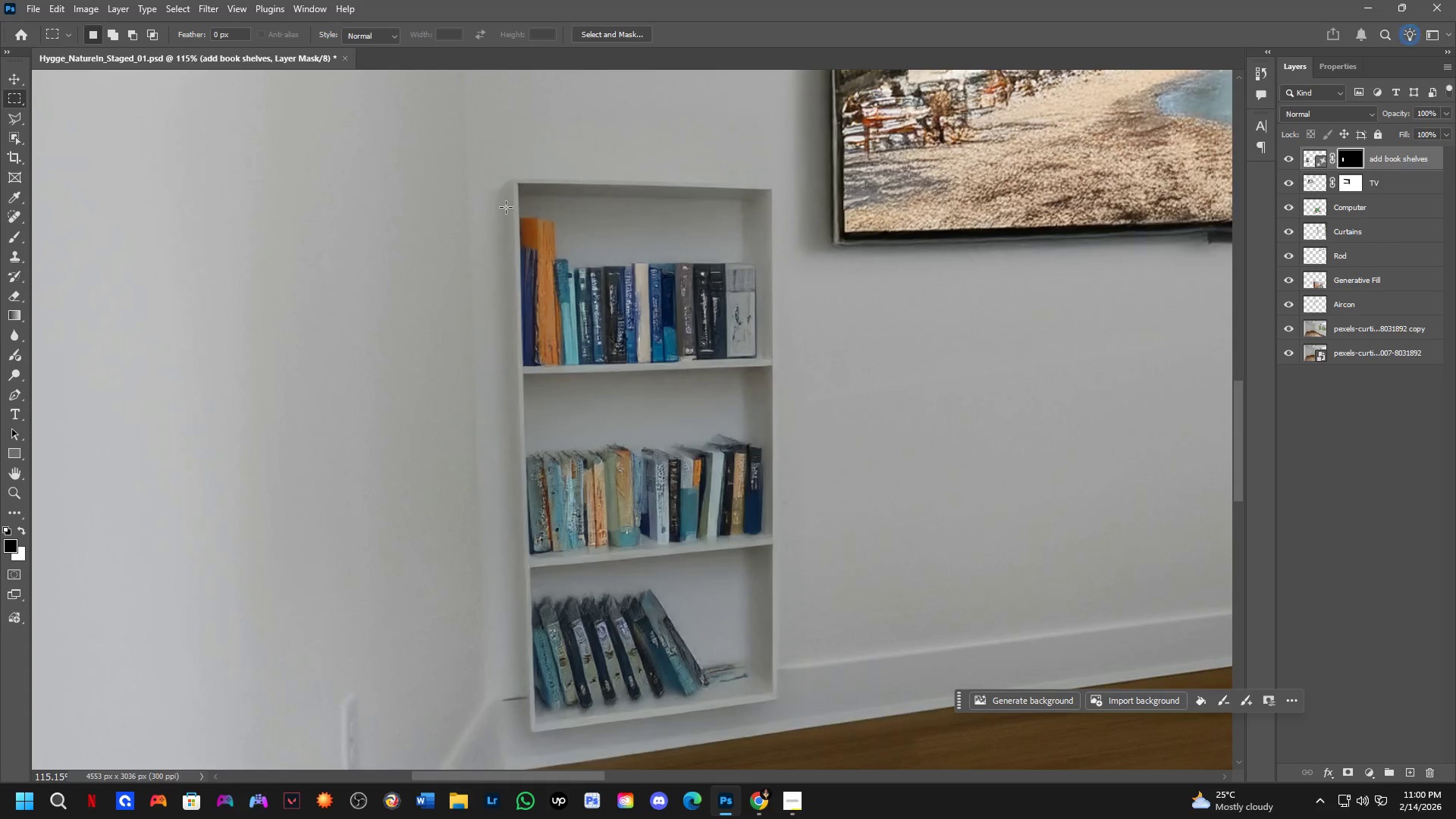 
left_click_drag(start_coordinate=[506, 206], to_coordinate=[795, 369])
 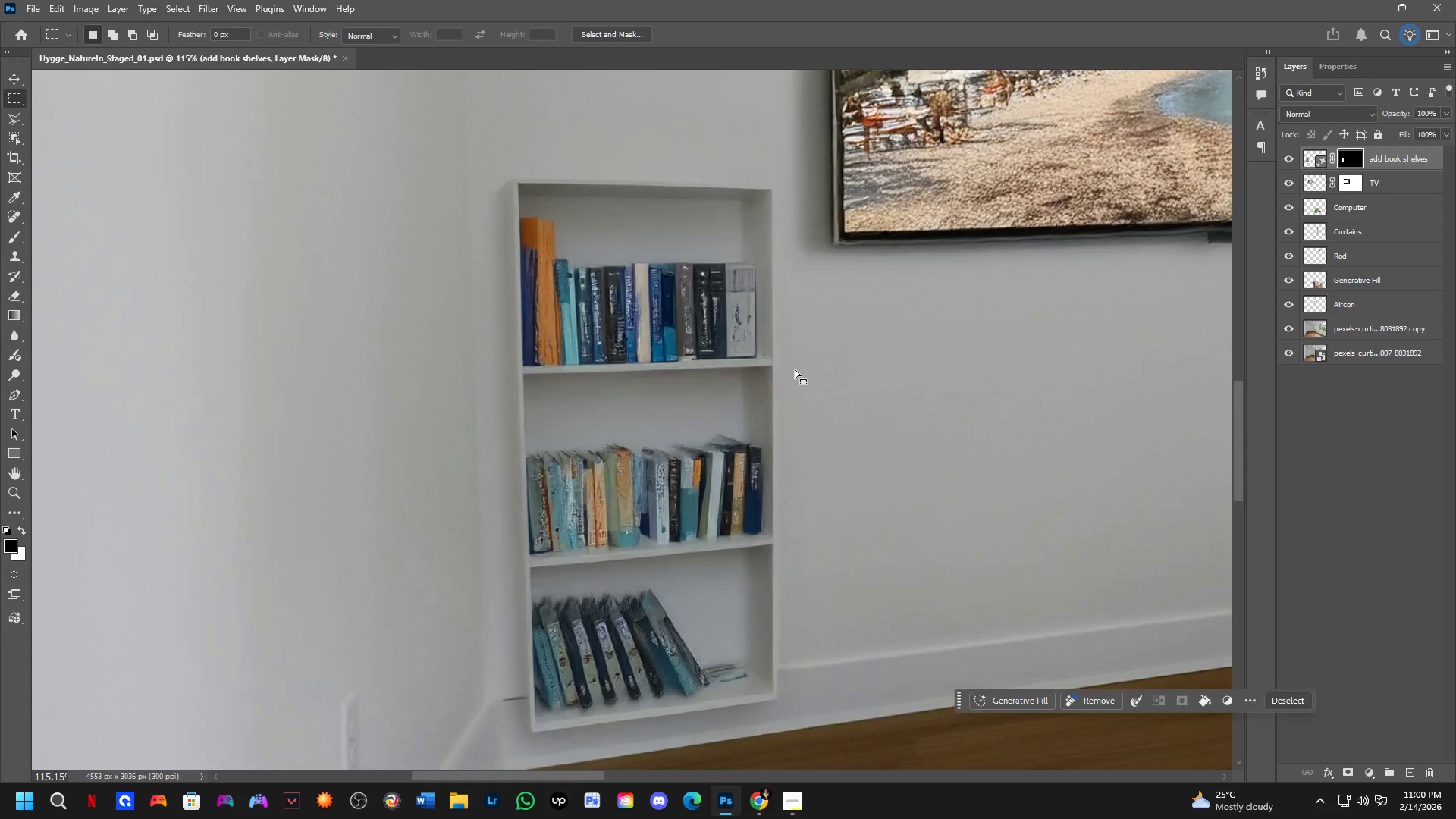 
key(Control+ControlLeft)
 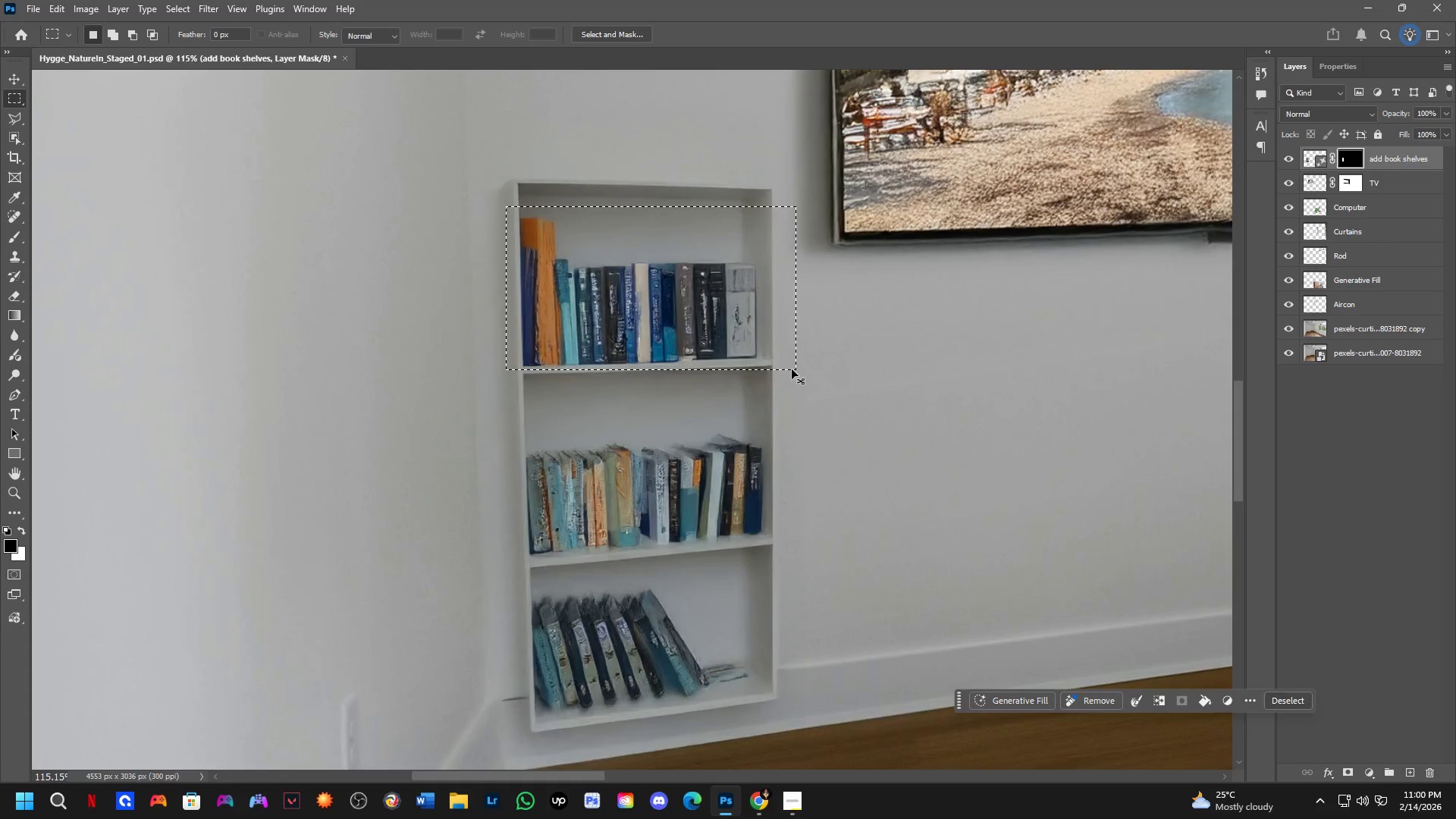 
key(Control+Z)
 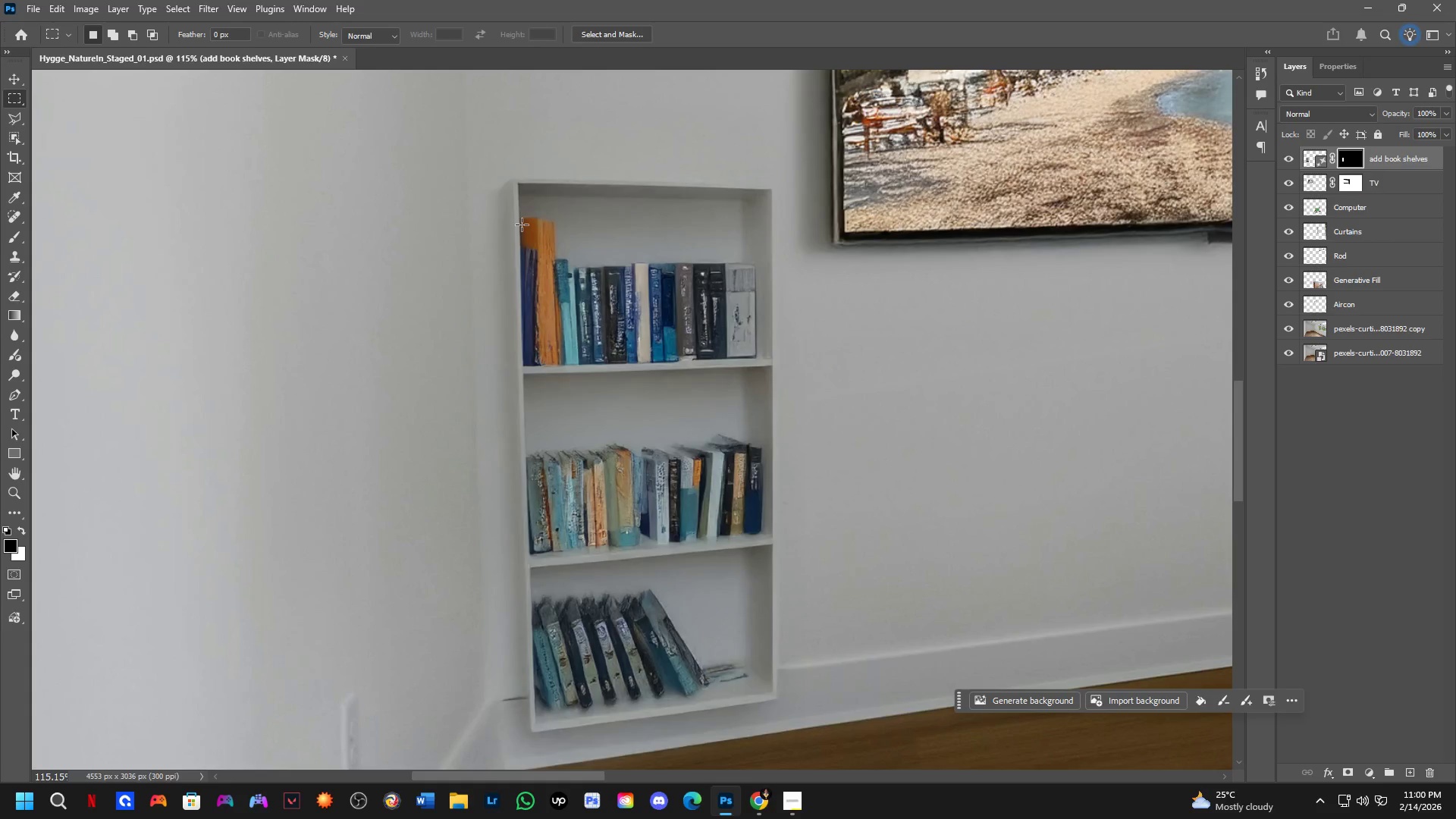 
key(CapsLock)
 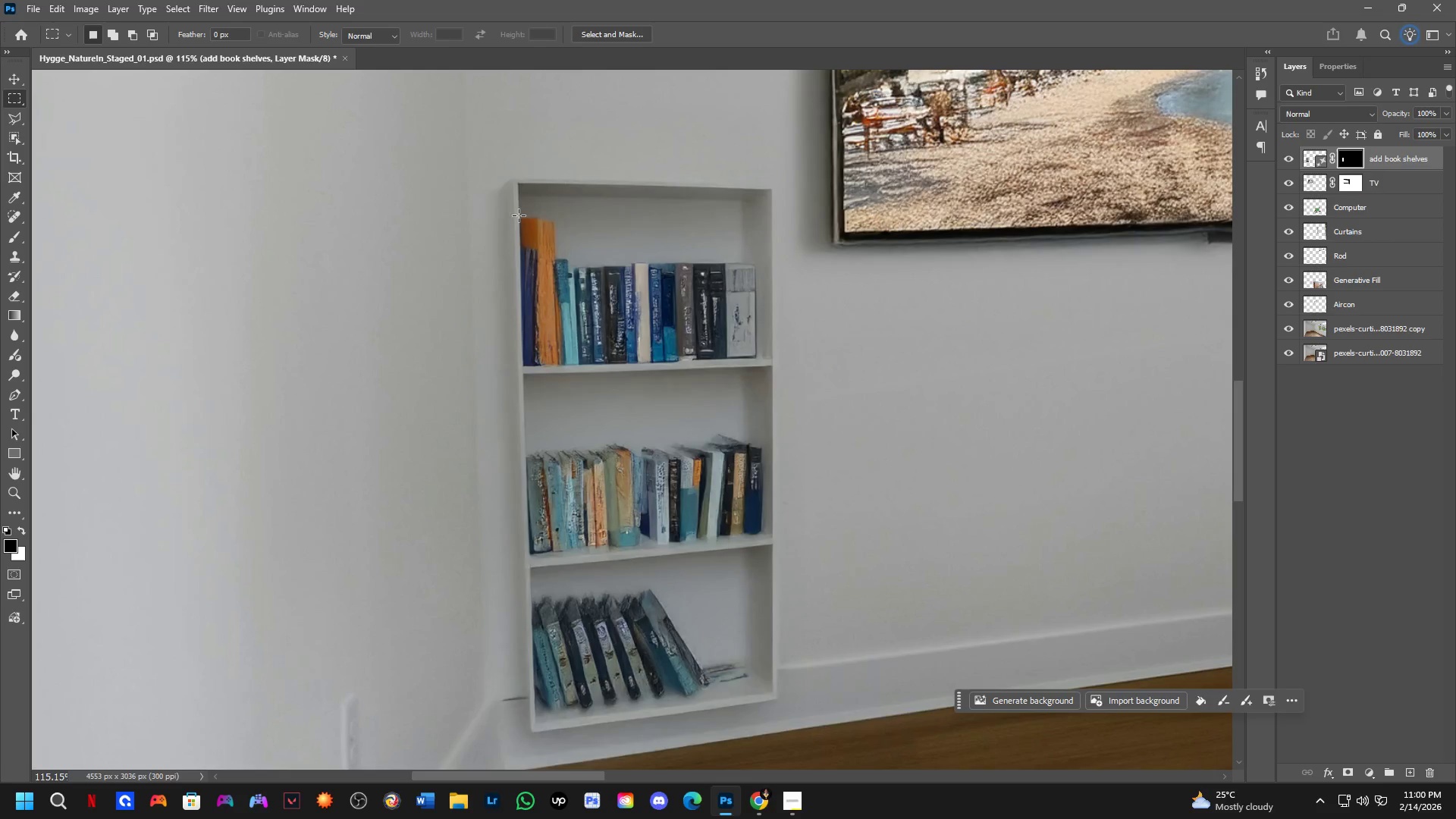 
key(L)
 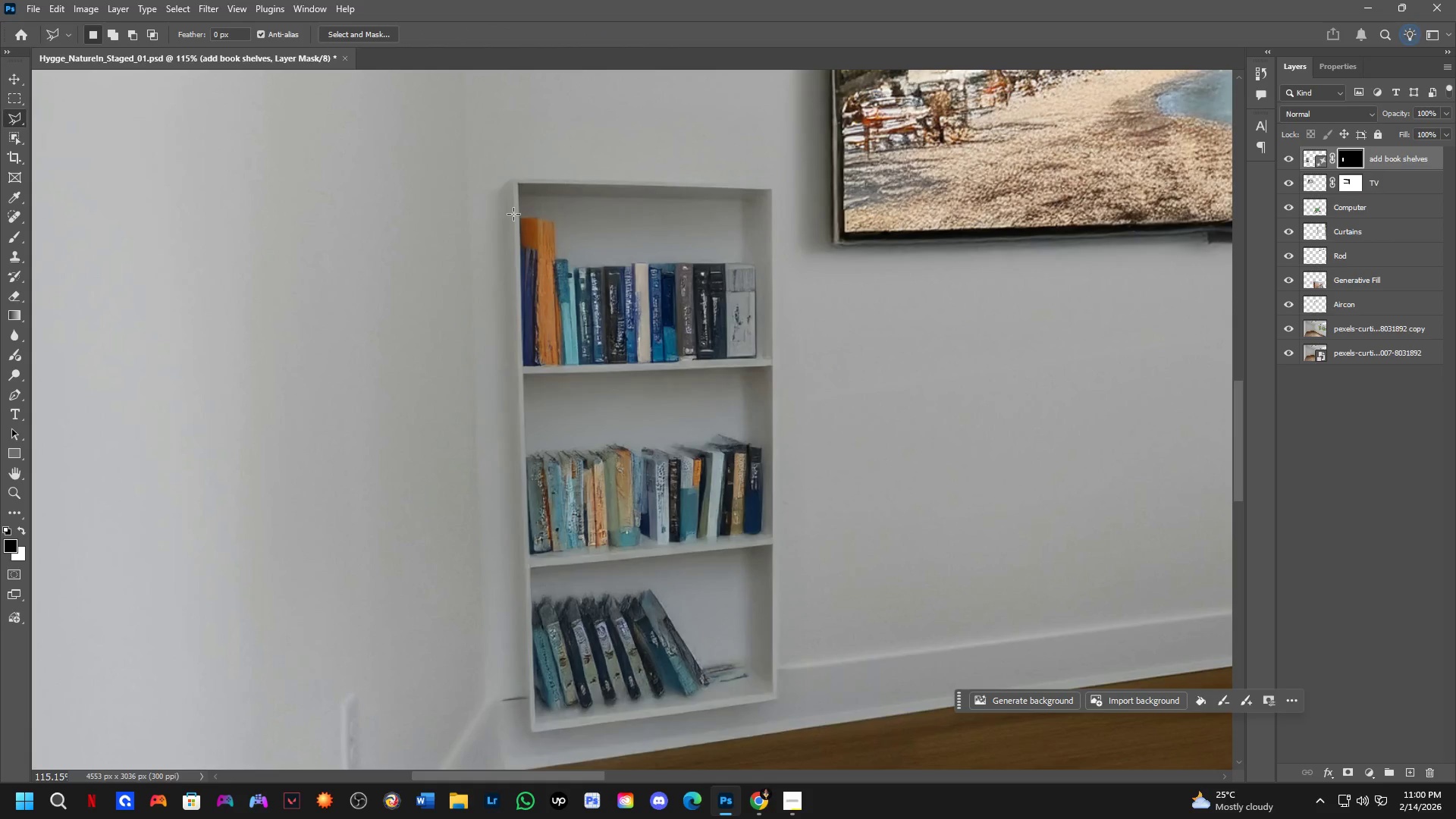 
key(CapsLock)
 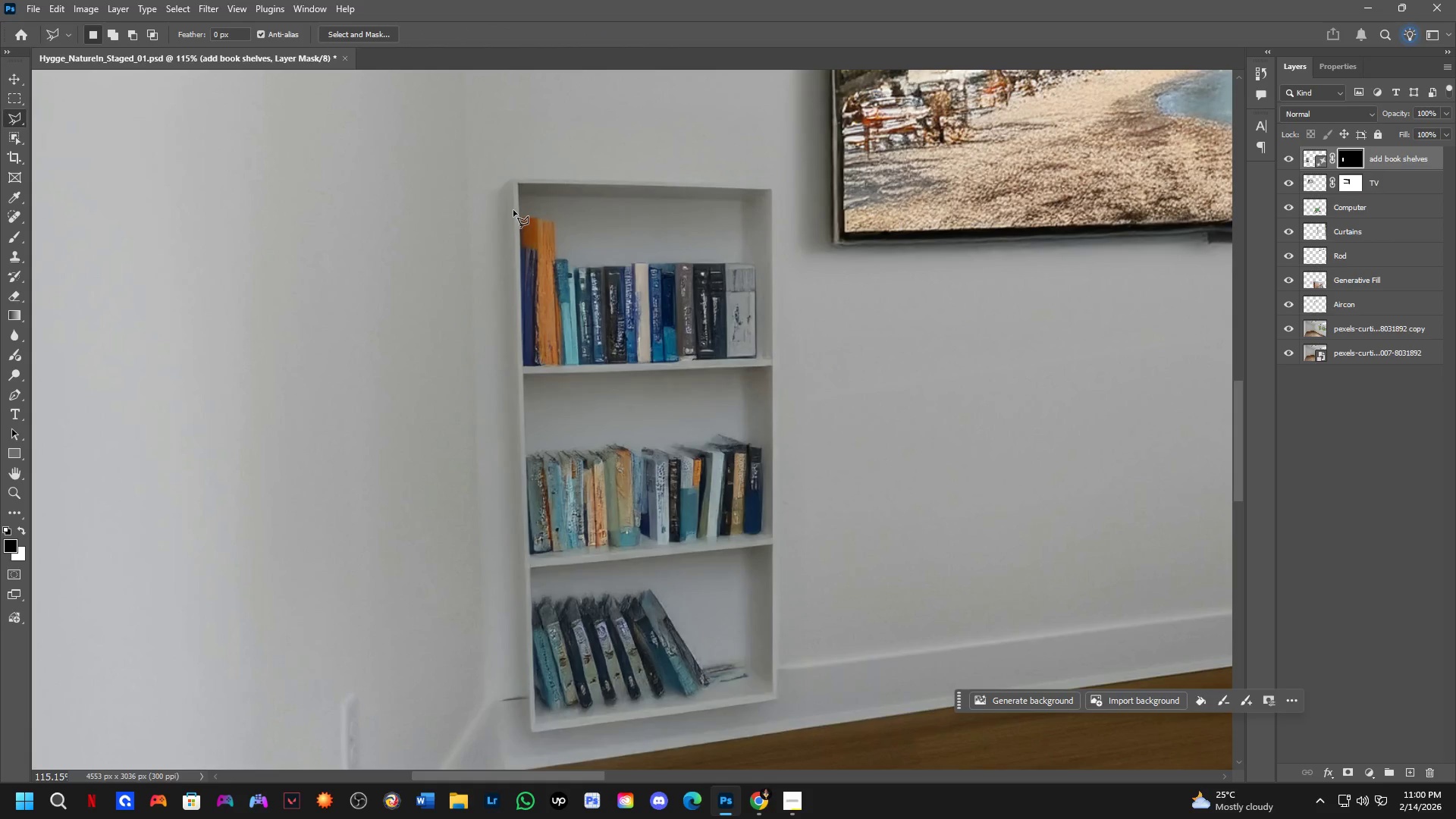 
left_click([513, 210])
 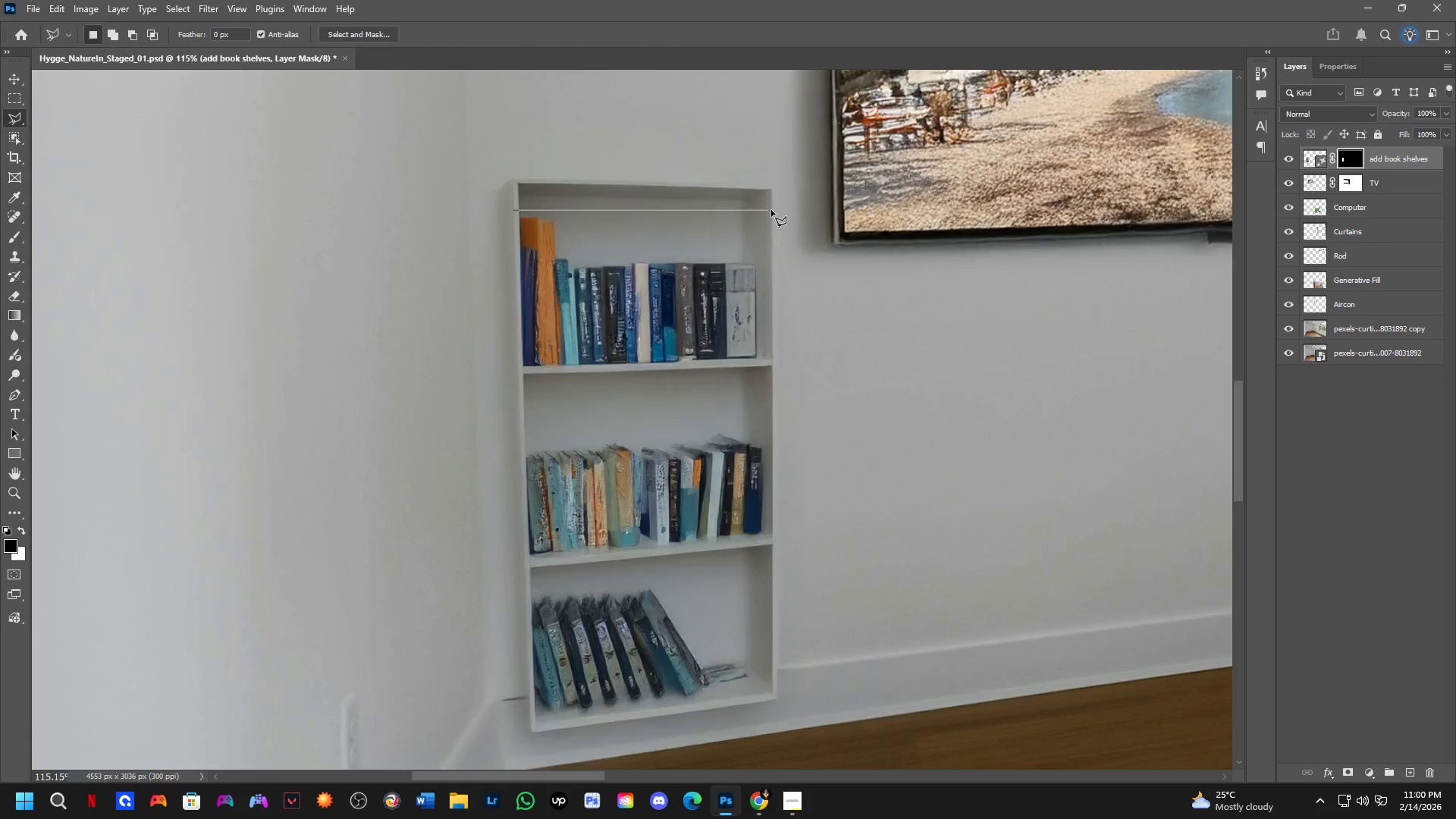 
left_click([770, 214])
 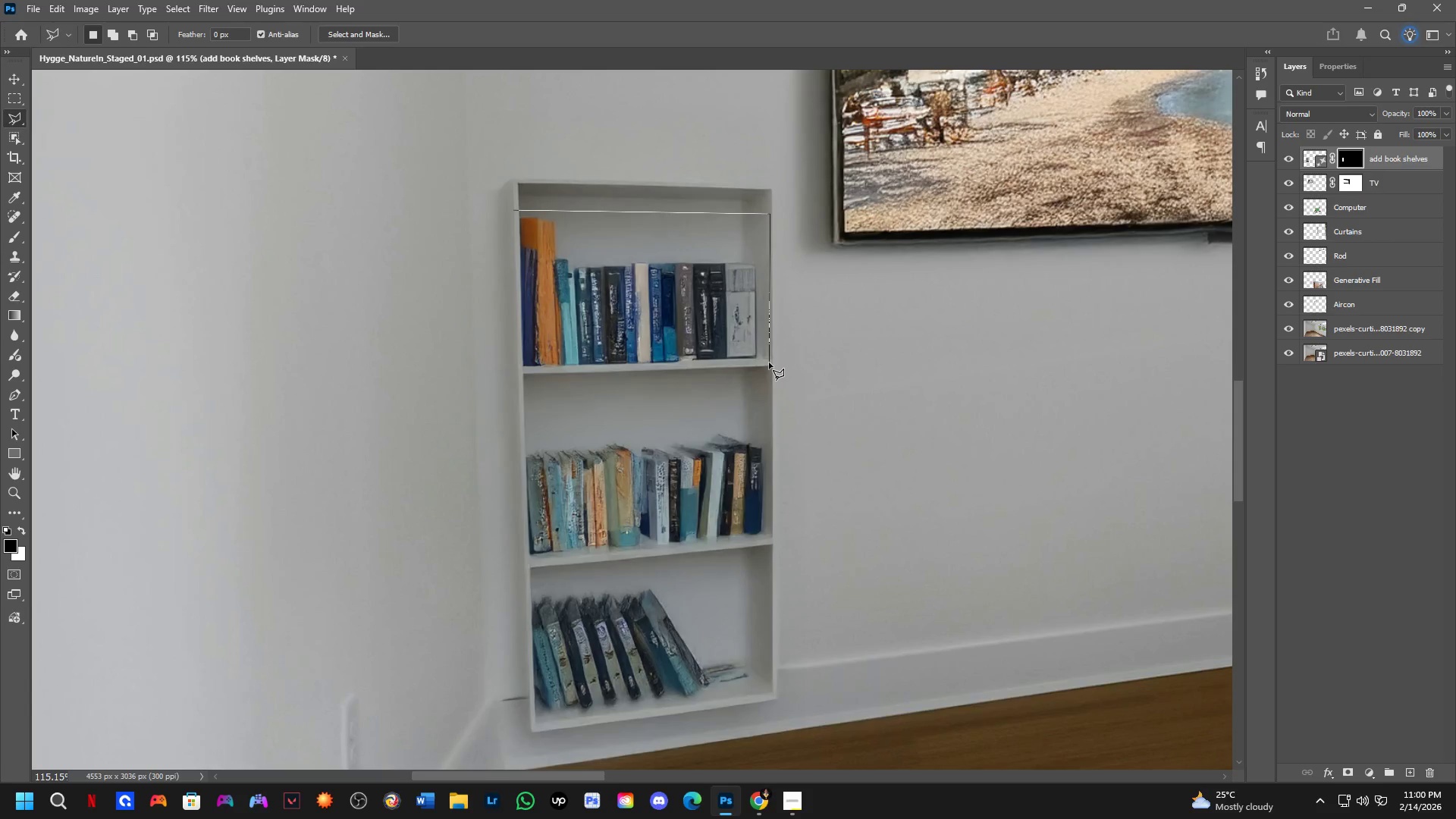 
left_click([769, 362])
 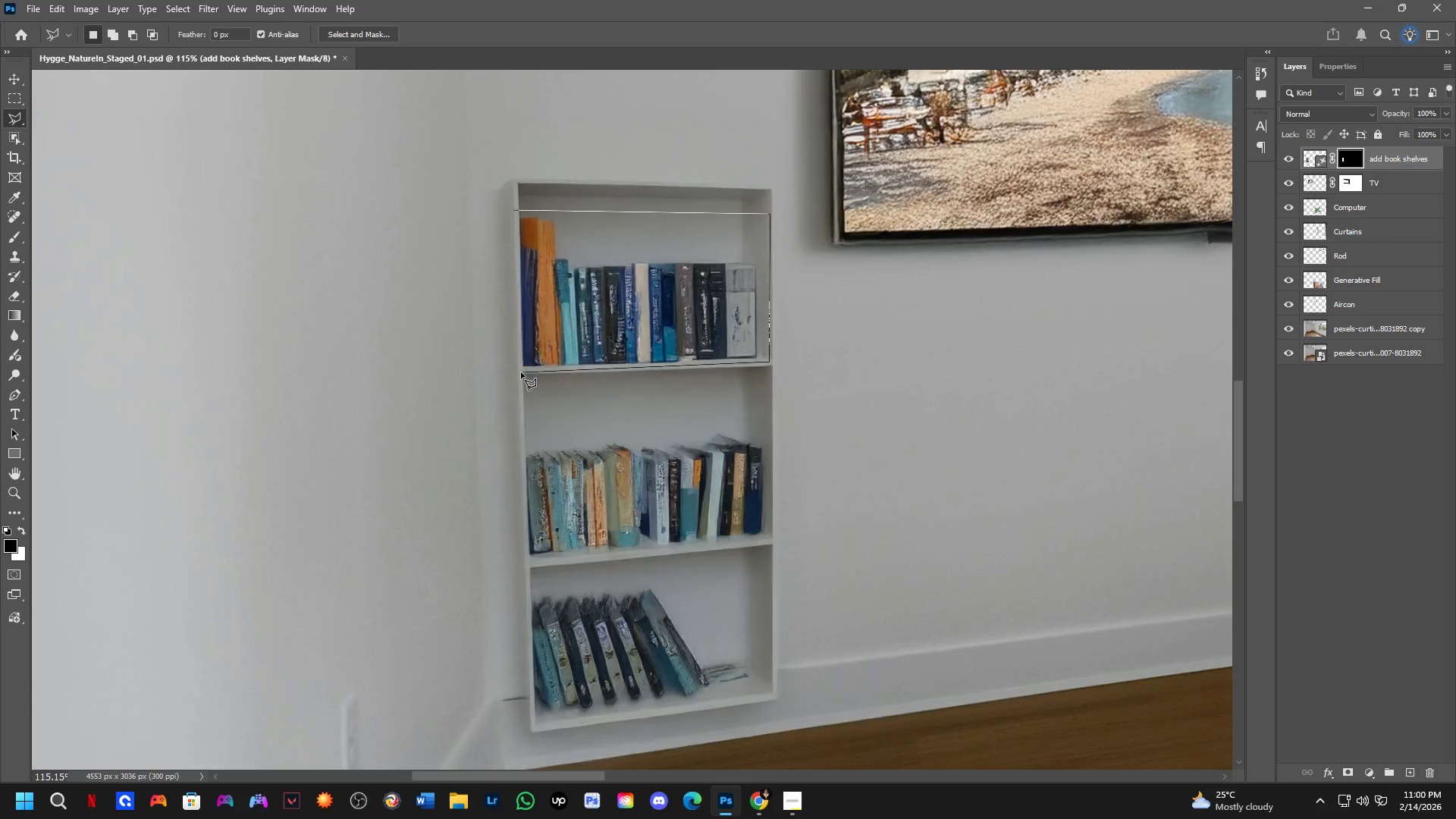 
left_click([519, 372])
 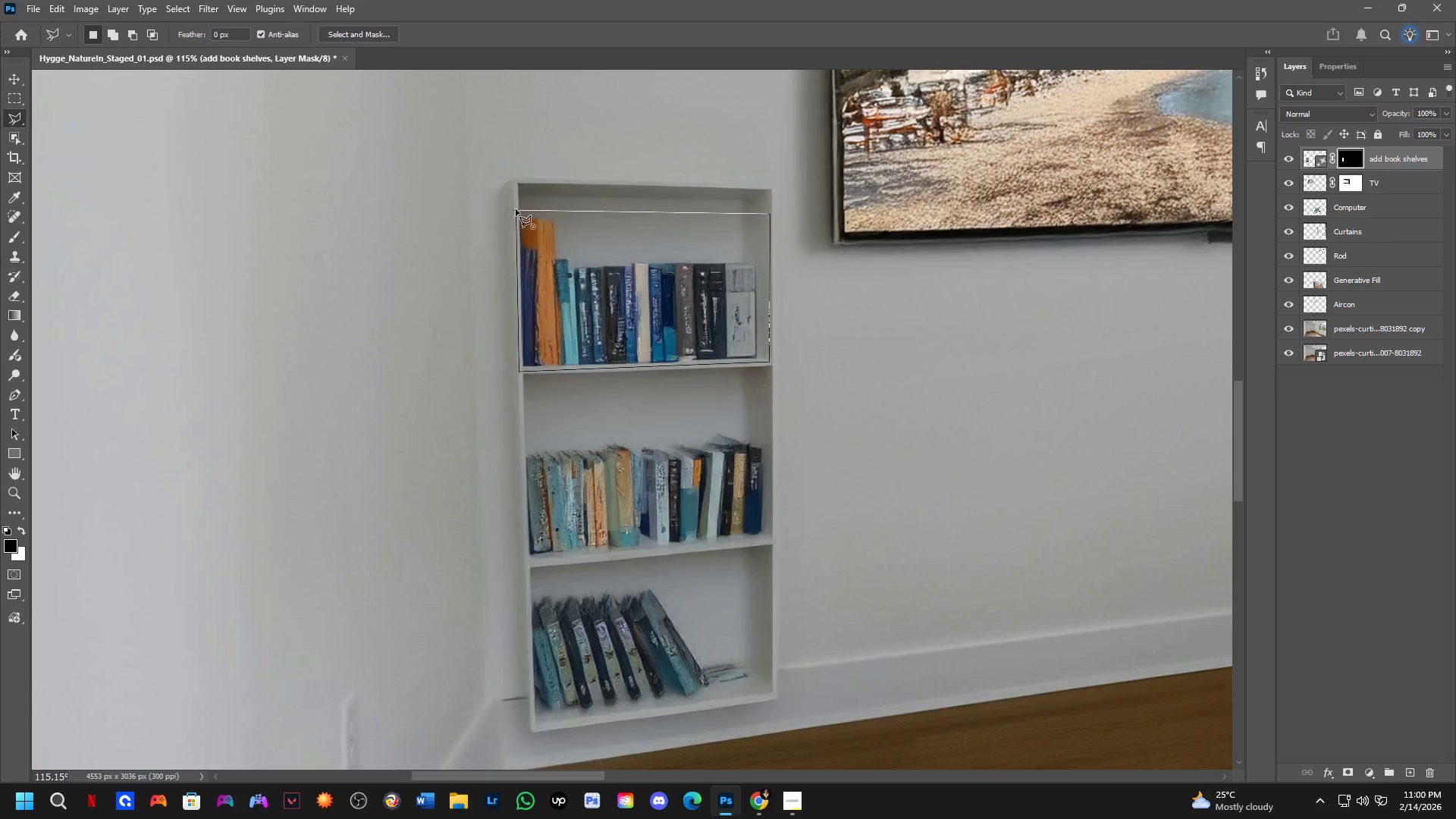 
left_click([516, 210])
 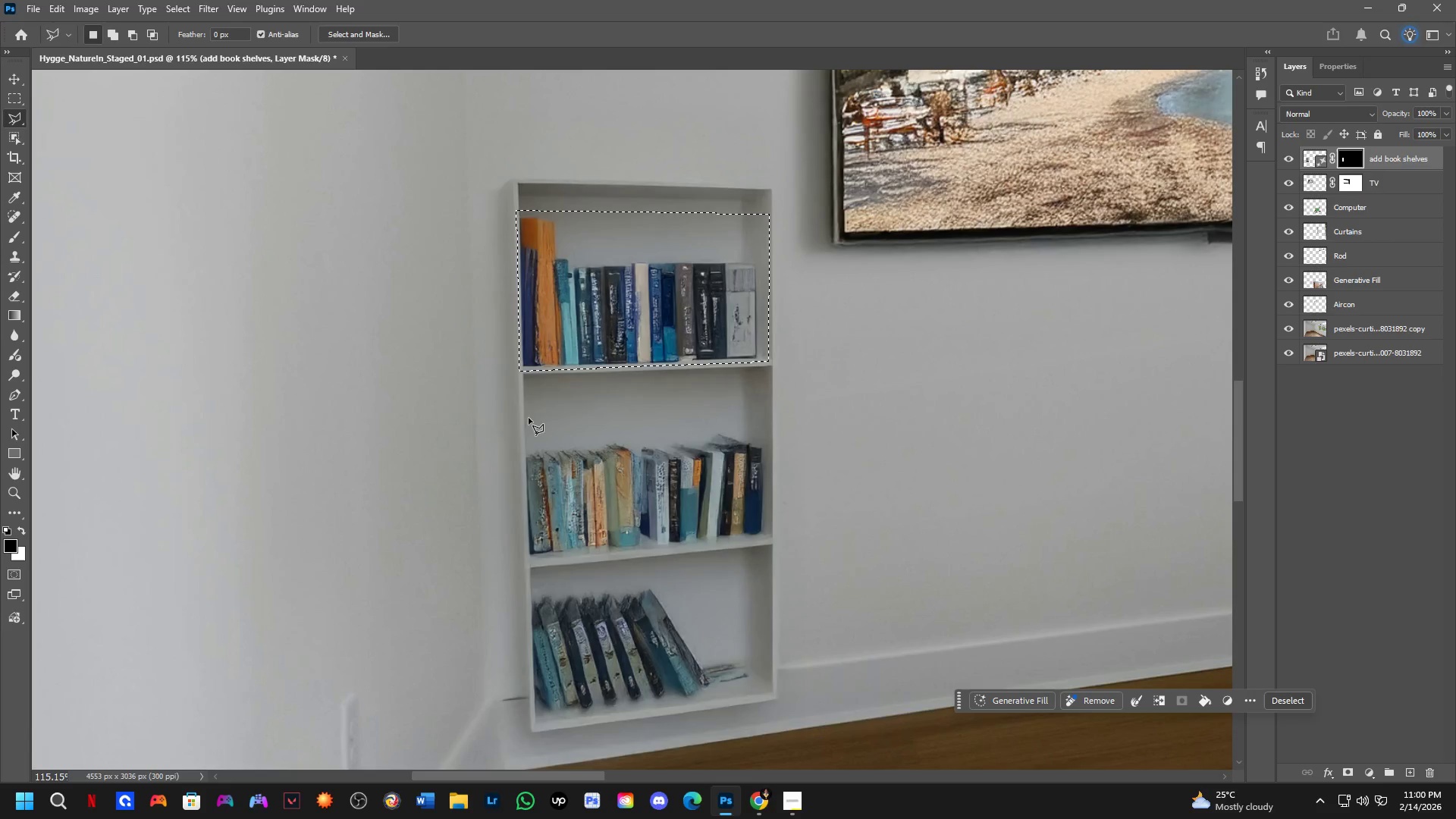 
hold_key(key=ShiftLeft, duration=1.52)
left_click([519, 436])
 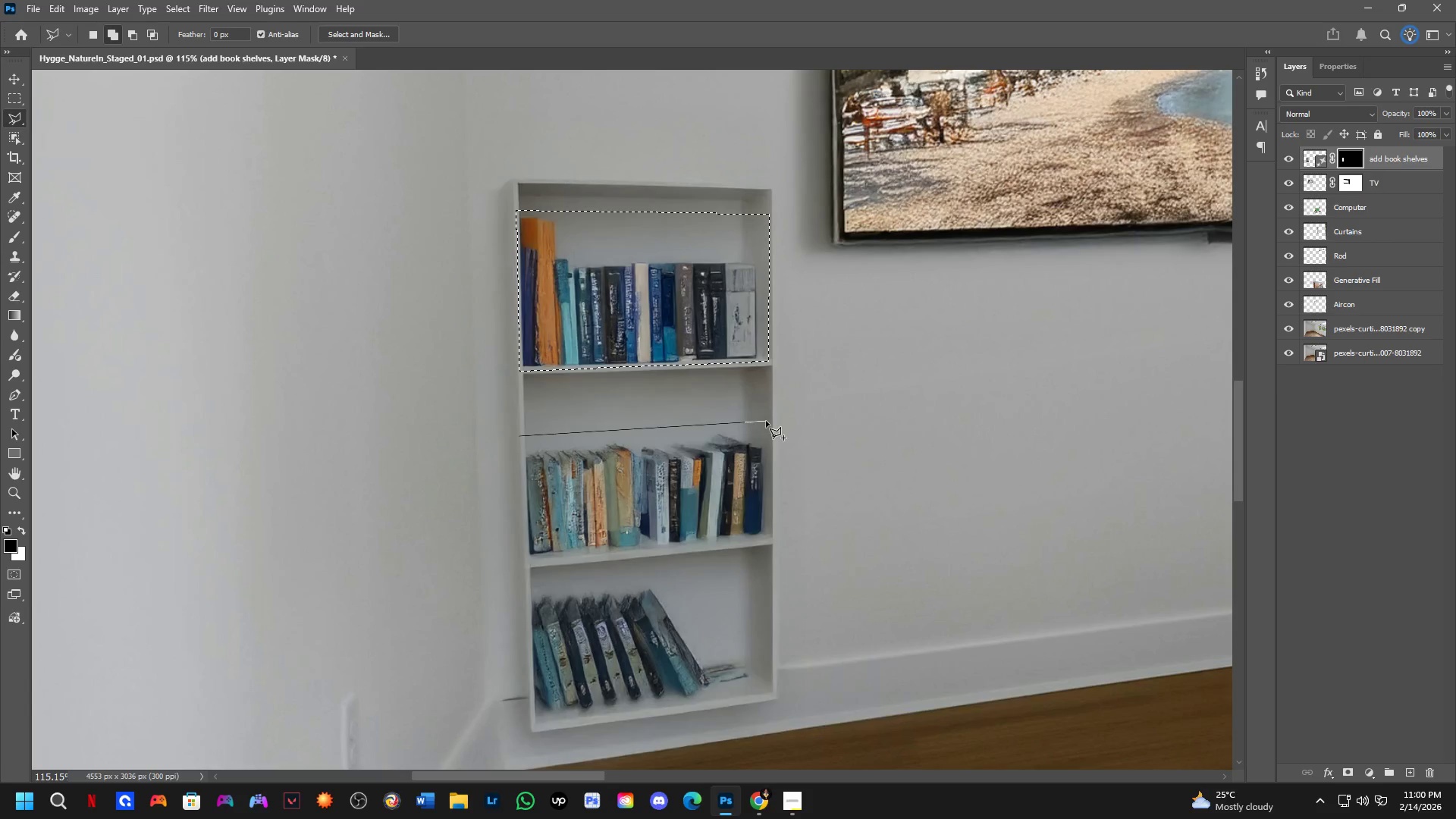 
hold_key(key=ShiftLeft, duration=1.53)
left_click([767, 423])
 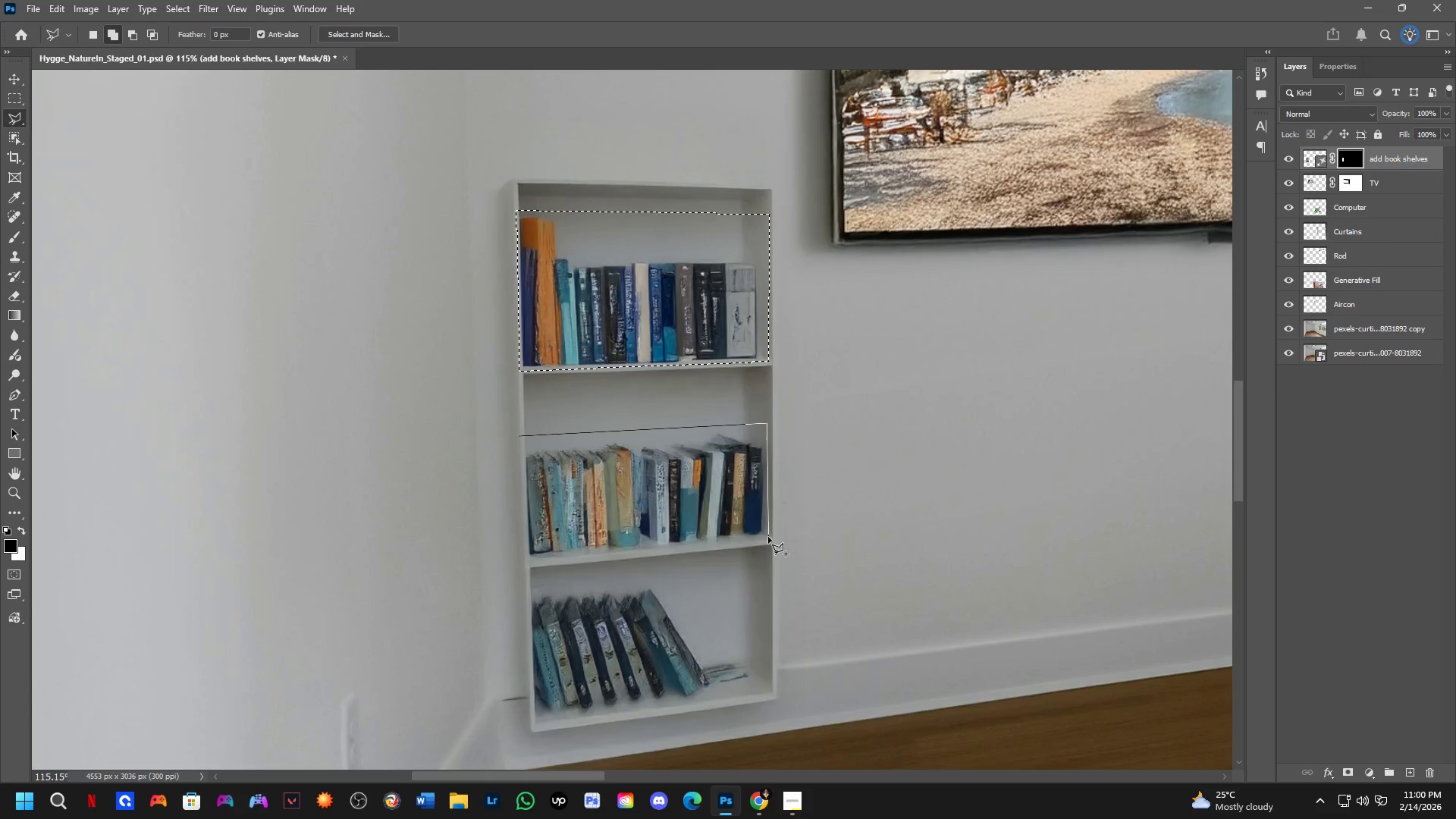 
hold_key(key=ShiftLeft, duration=1.52)
left_click([768, 537])
 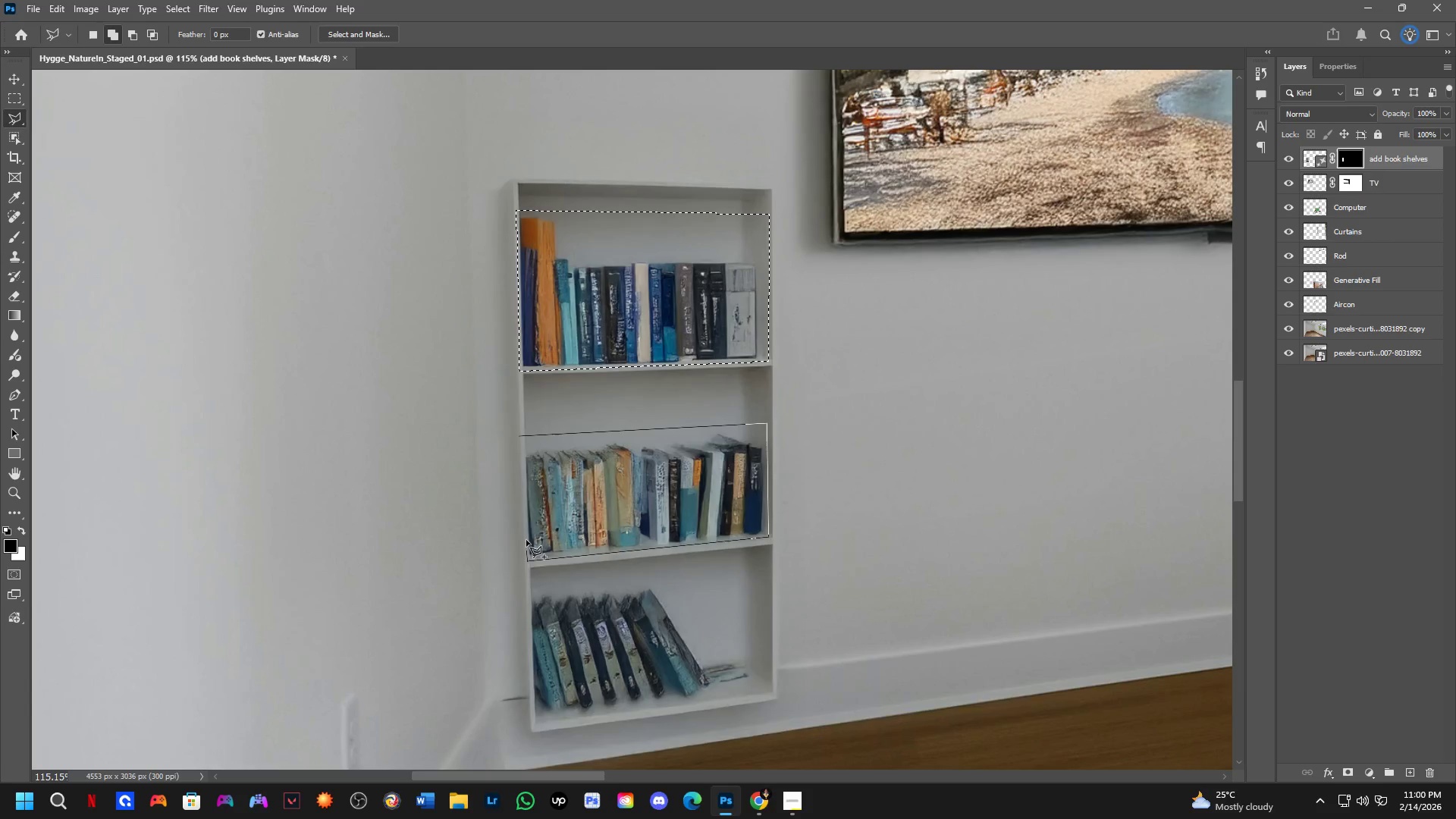 
hold_key(key=ShiftLeft, duration=1.01)
left_click([519, 435])
 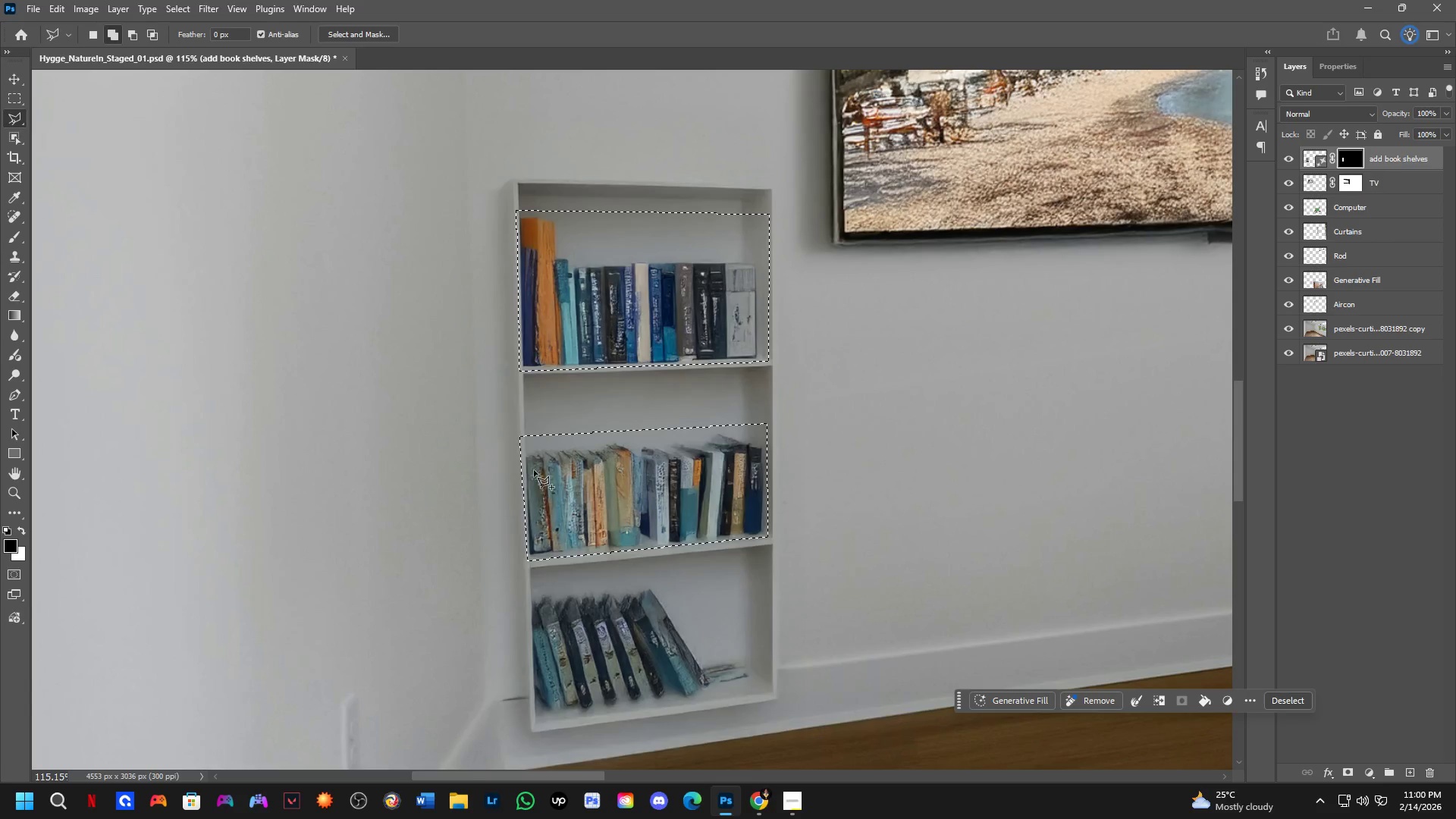 
hold_key(key=ShiftLeft, duration=1.5)
left_click([529, 586])
 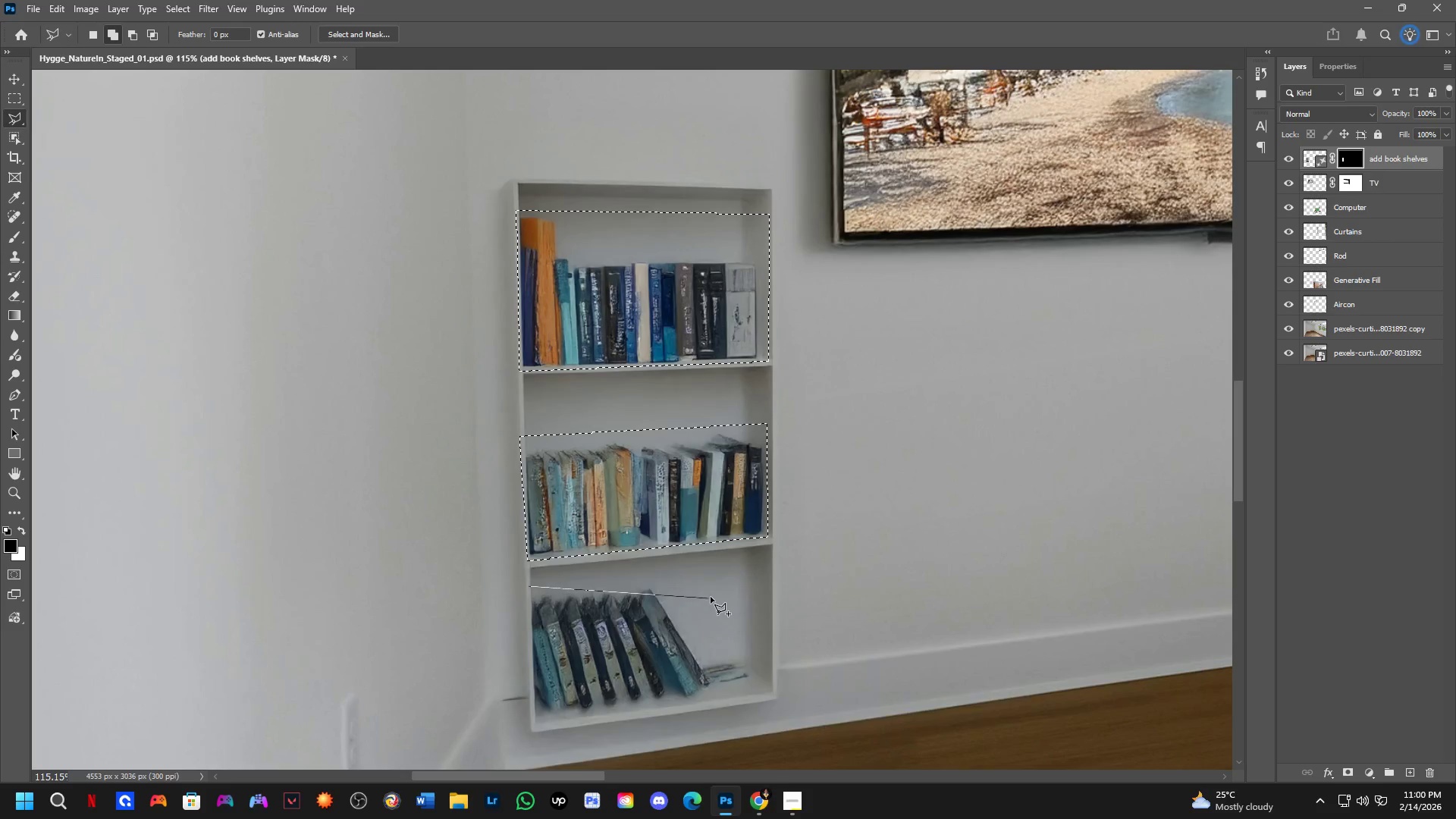 
hold_key(key=ShiftLeft, duration=1.5)
left_click([766, 560])
 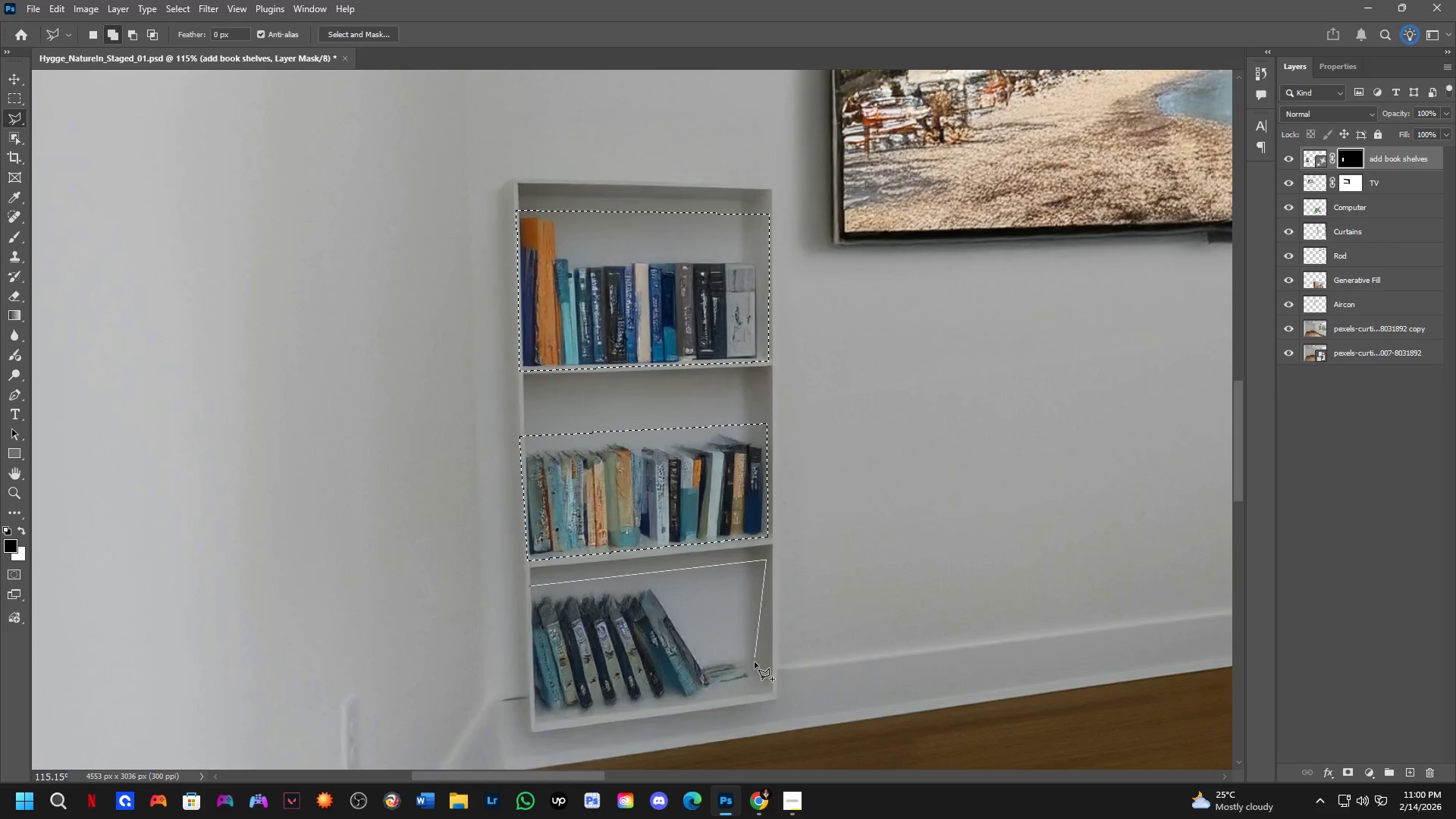 
hold_key(key=ShiftLeft, duration=1.52)
left_click([768, 686])
 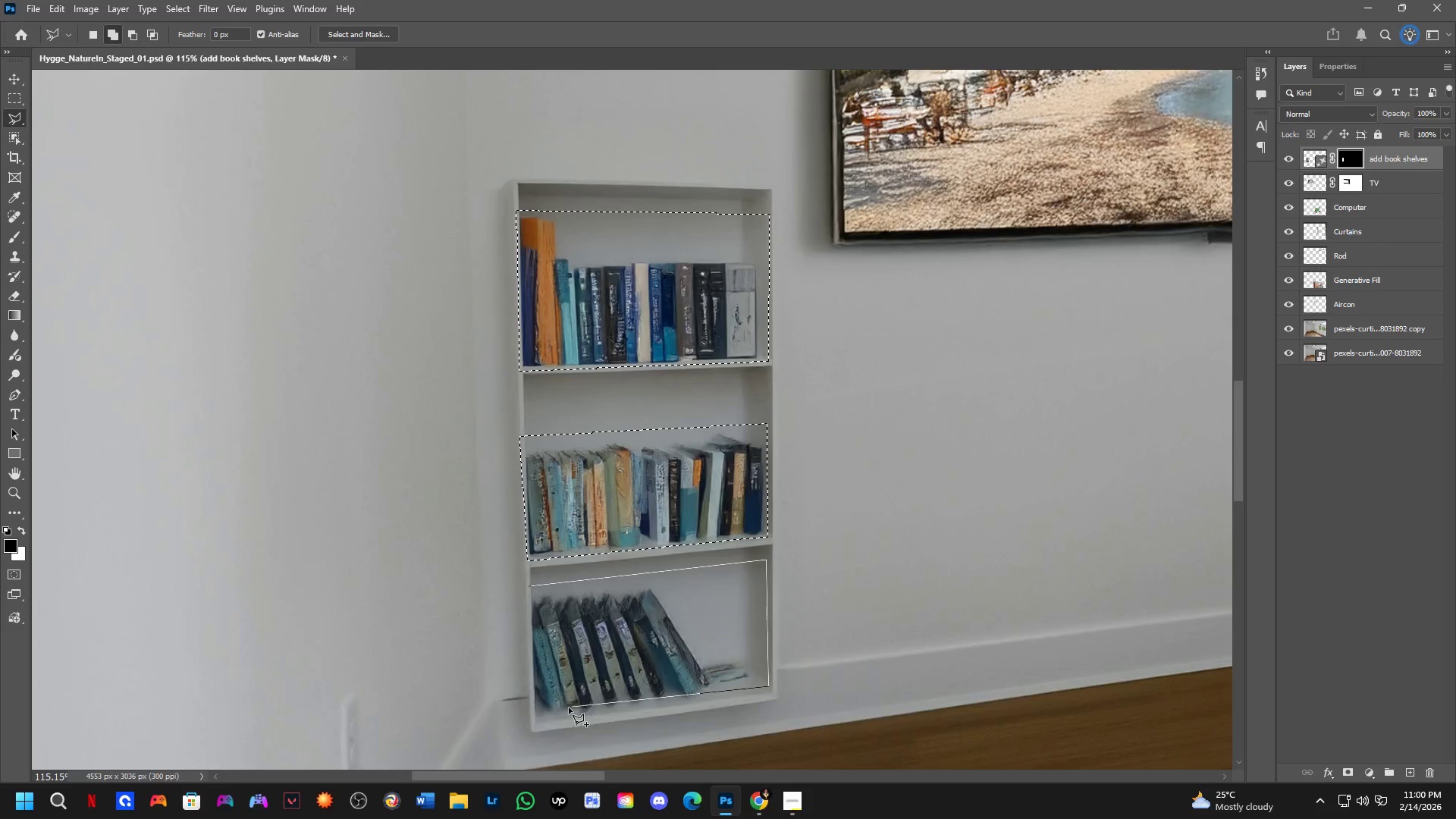 
hold_key(key=ShiftLeft, duration=1.52)
left_click([534, 718])
 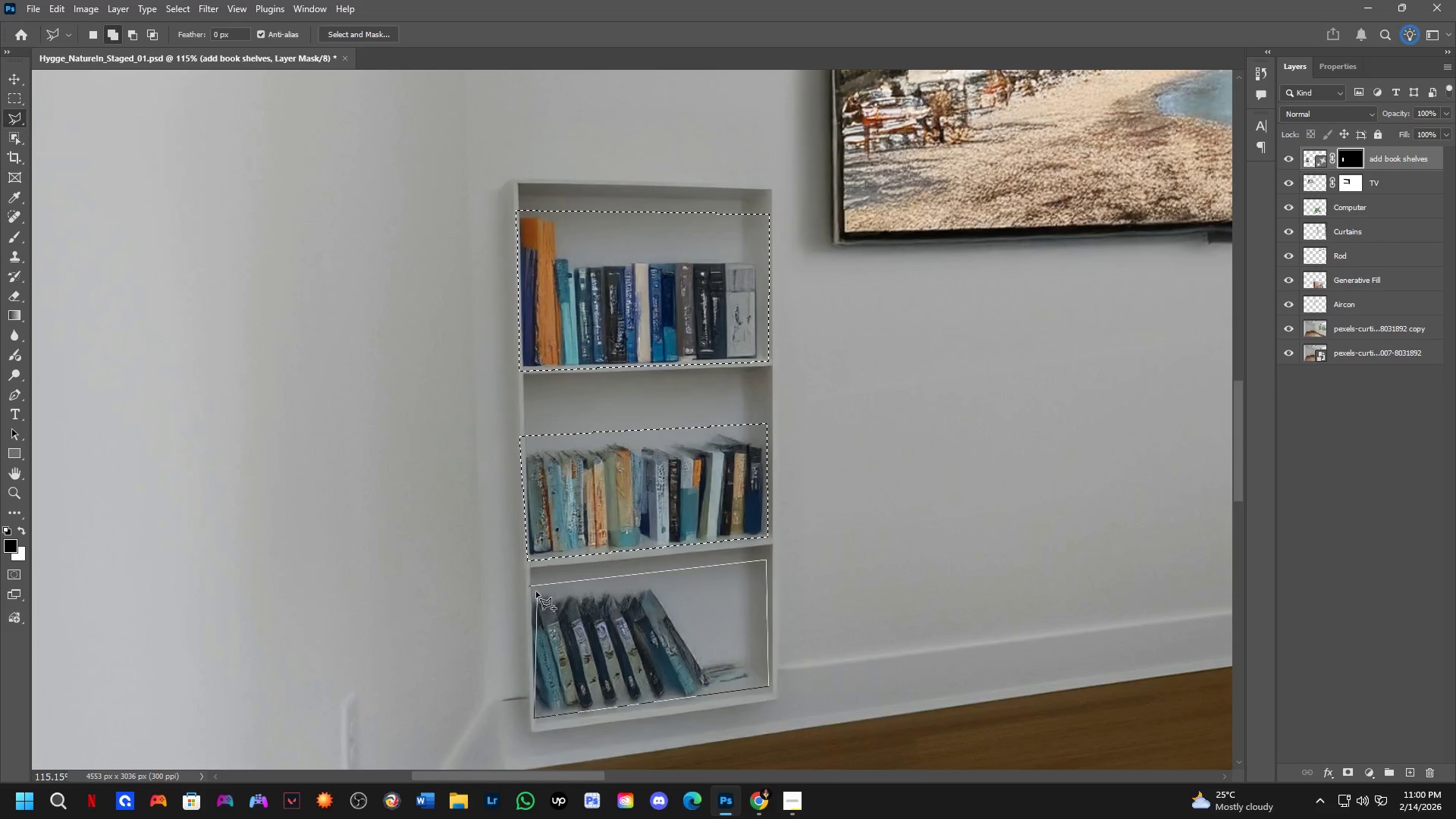 
hold_key(key=ShiftLeft, duration=0.53)
left_click([530, 587])
 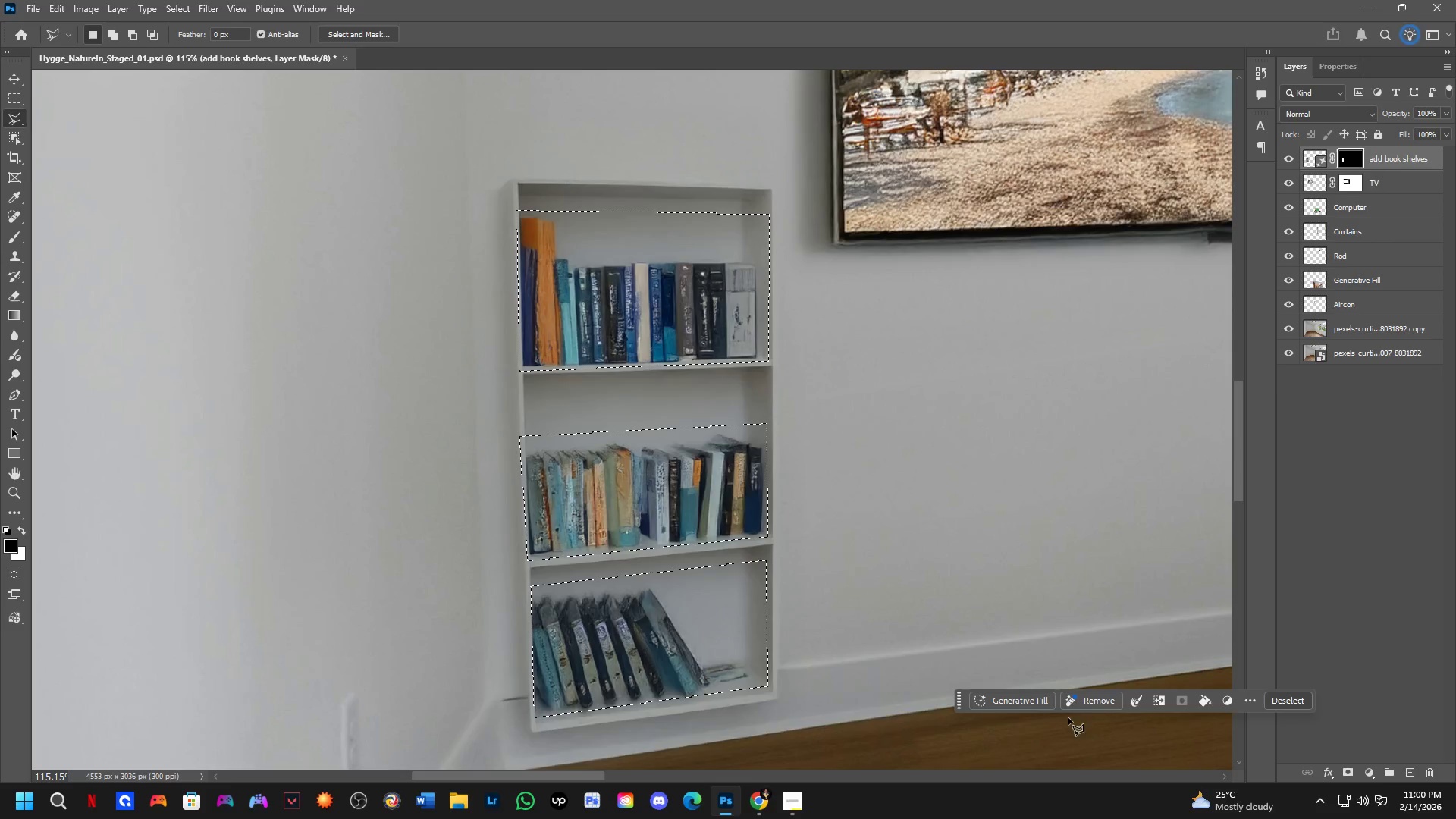 
left_click([1037, 702])
 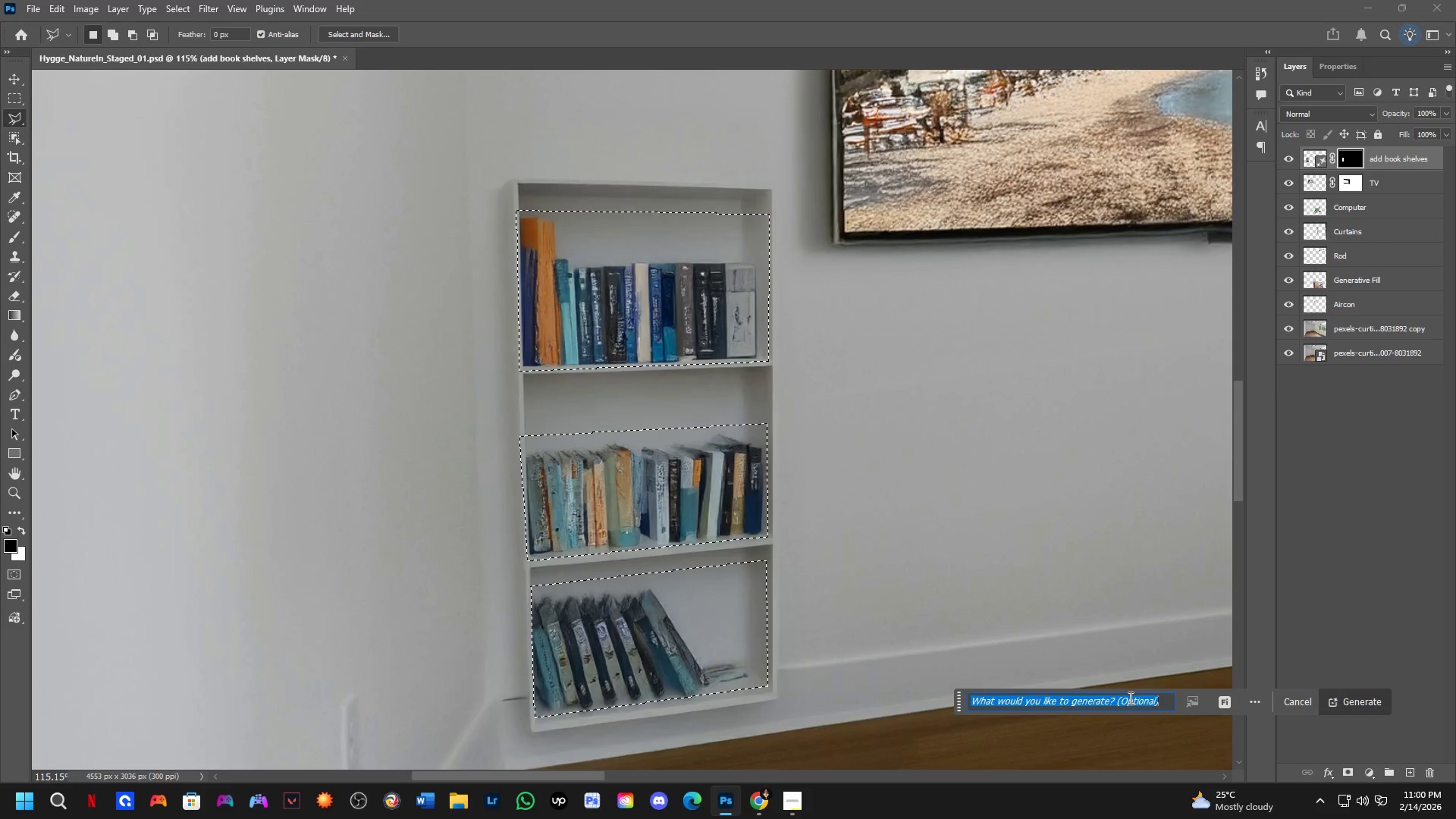 
type(books)
 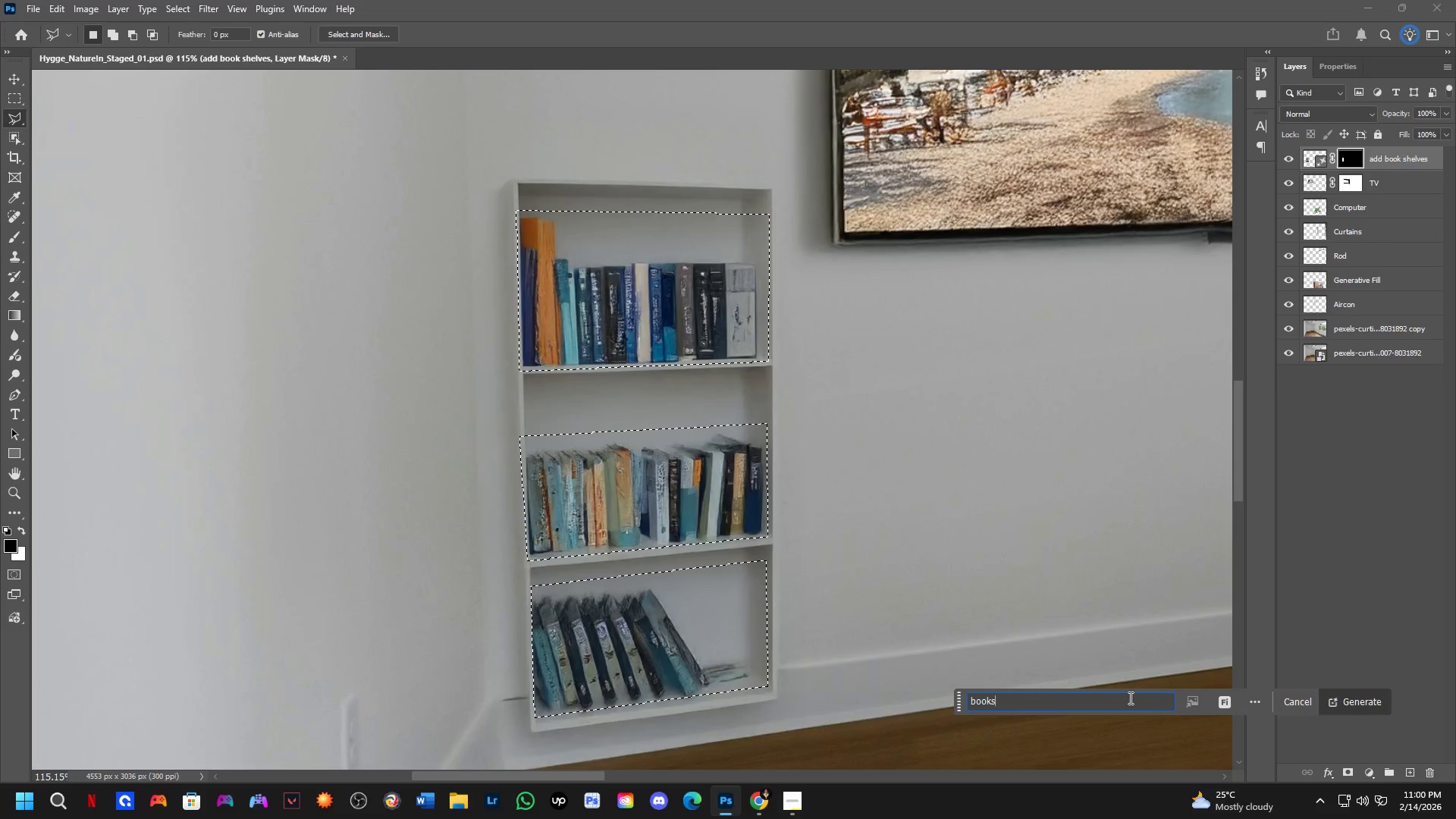 
key(Enter)
 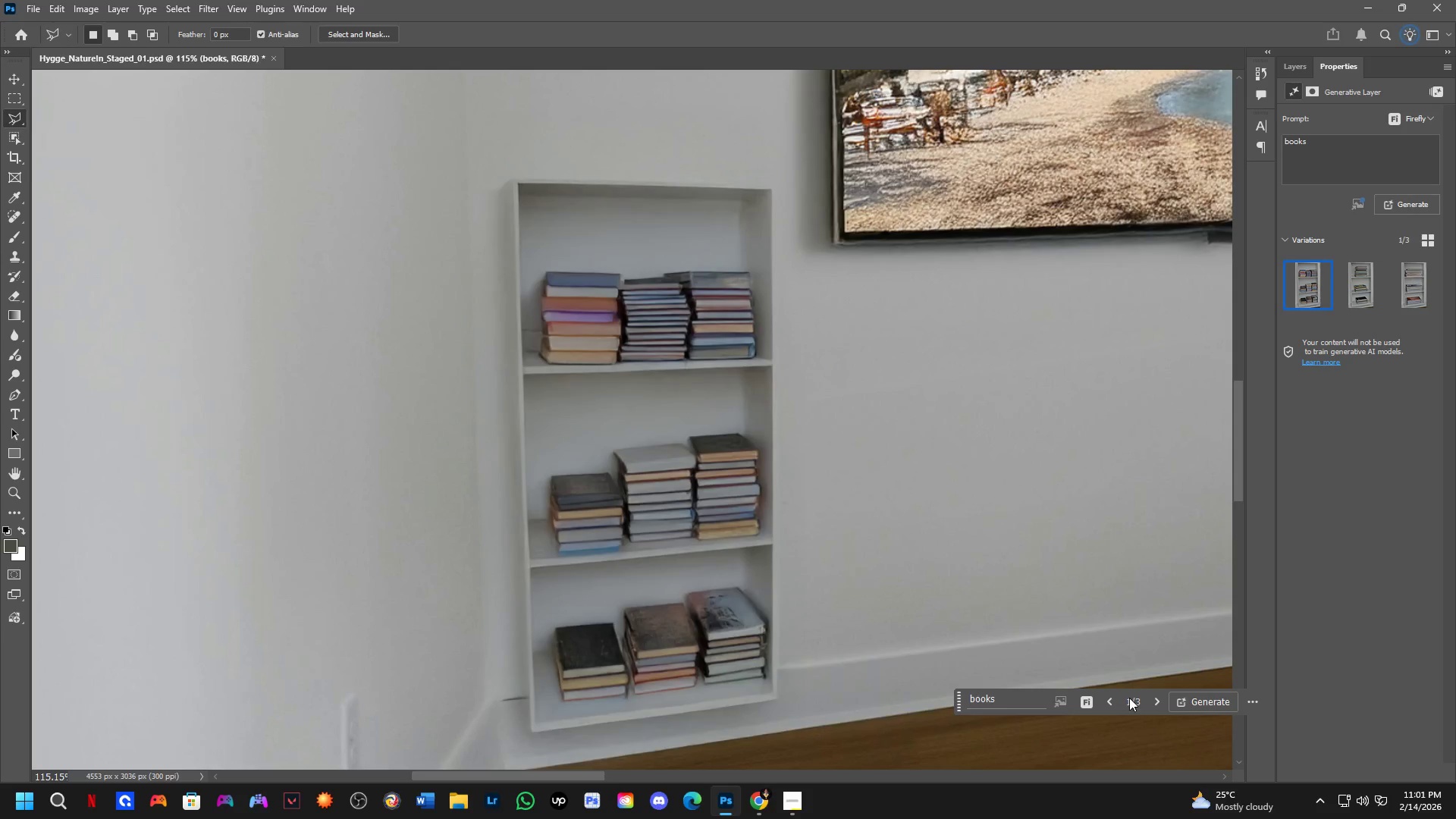 
wait(43.81)
 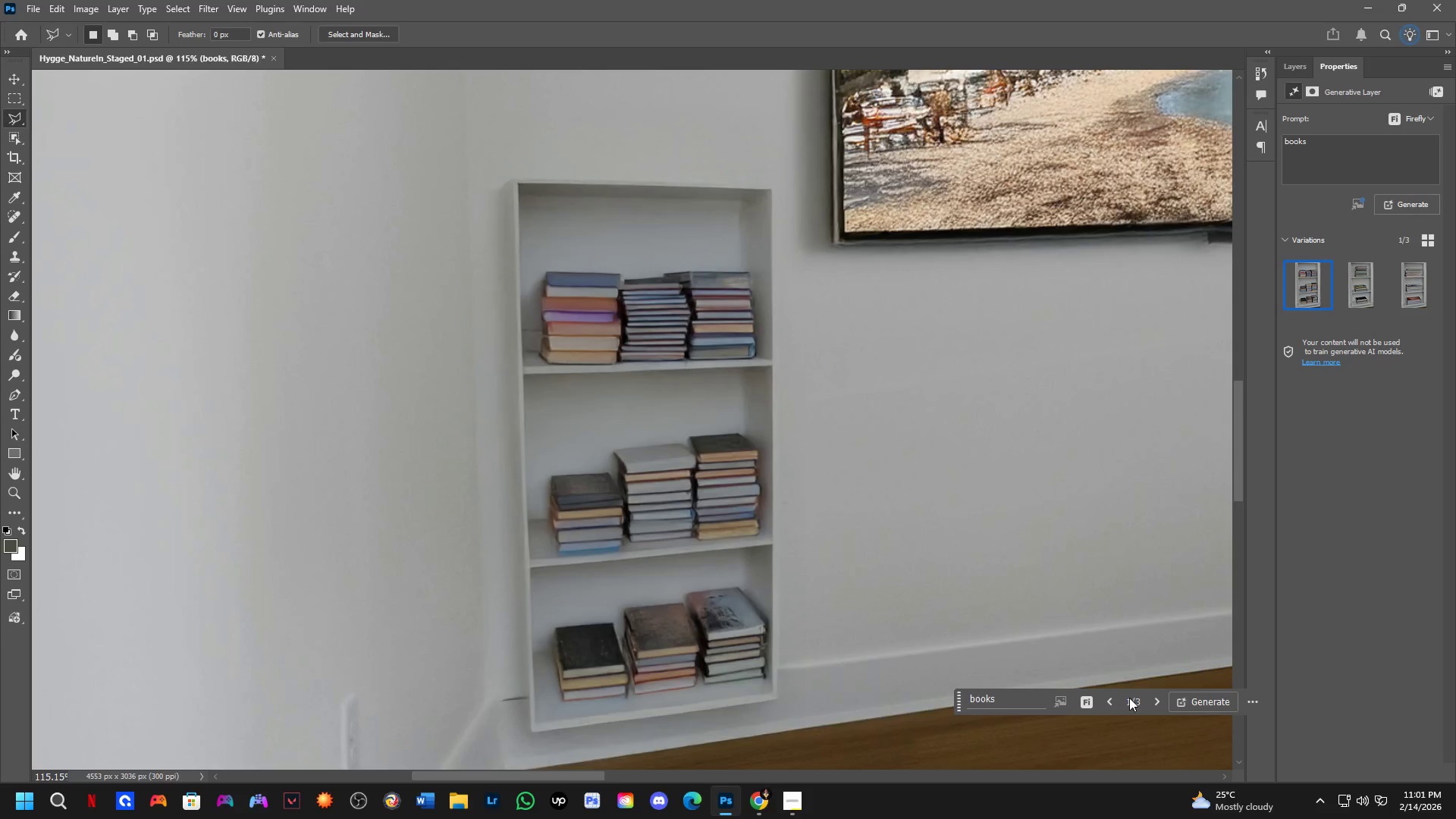 
left_click([1339, 290])
 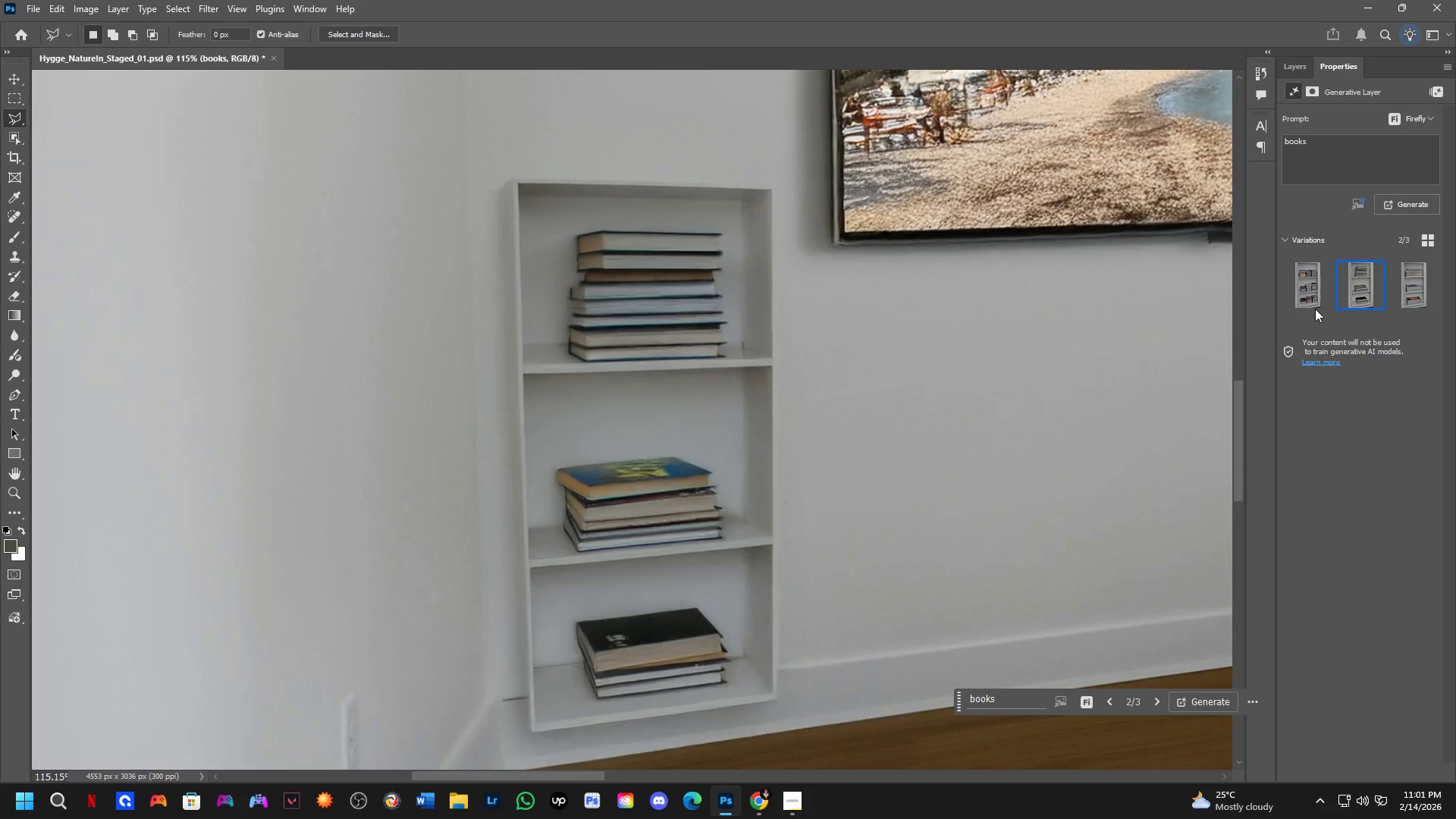 
hold_key(key=Space, duration=0.48)
 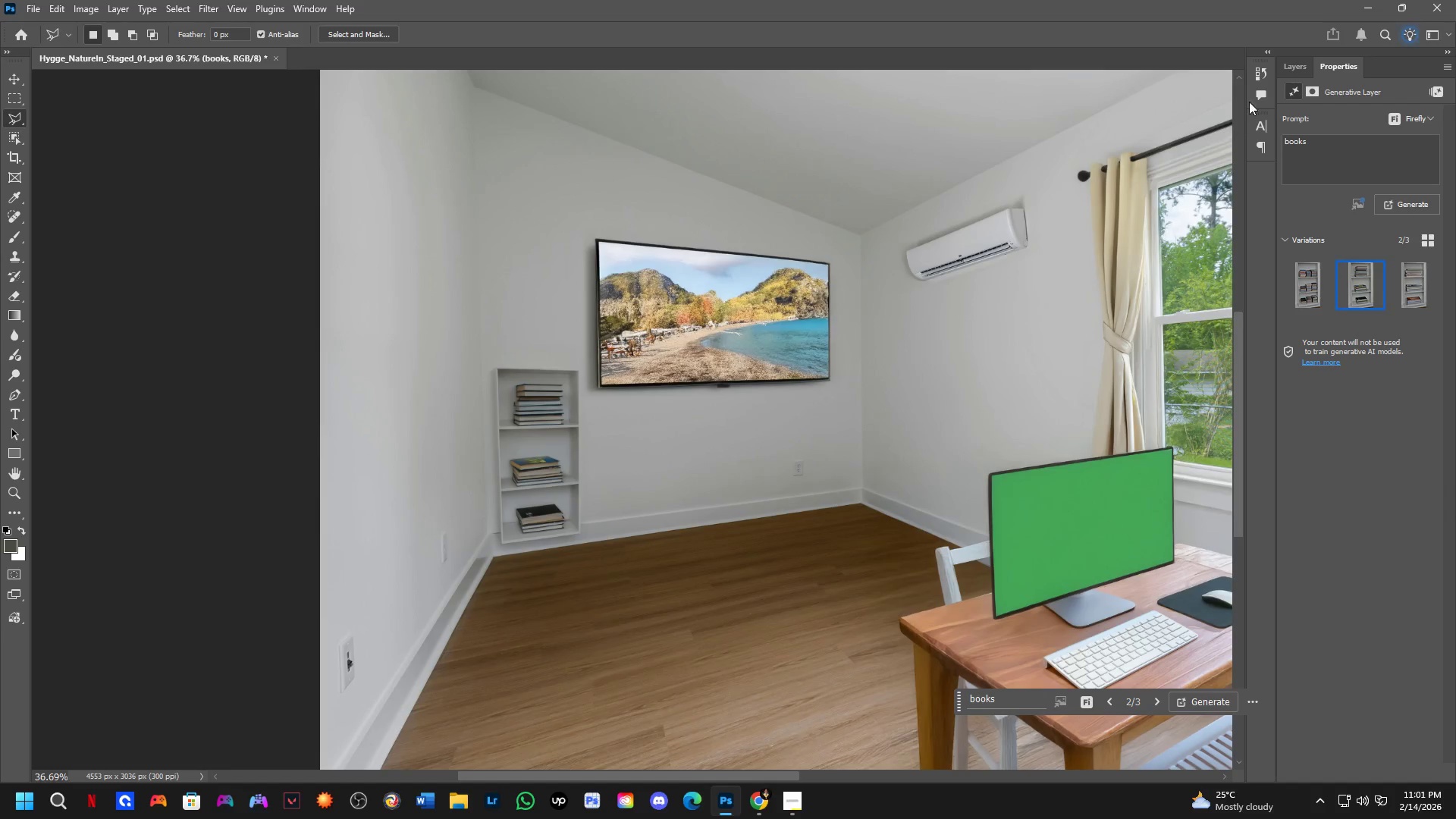 
left_click_drag(start_coordinate=[516, 530], to_coordinate=[541, 485])
 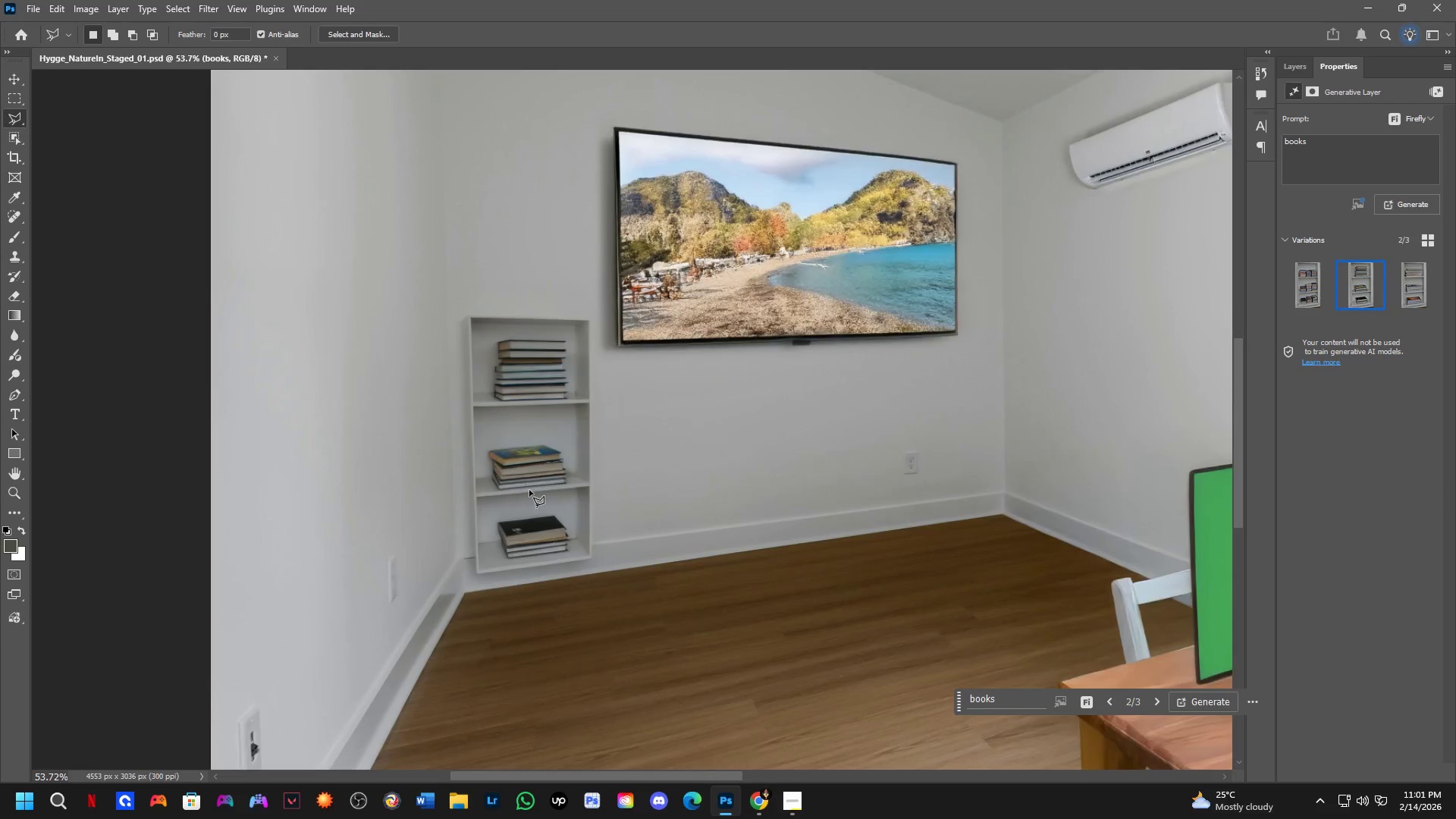 
scroll: coordinate [607, 460], scroll_direction: down, amount: 12.0
 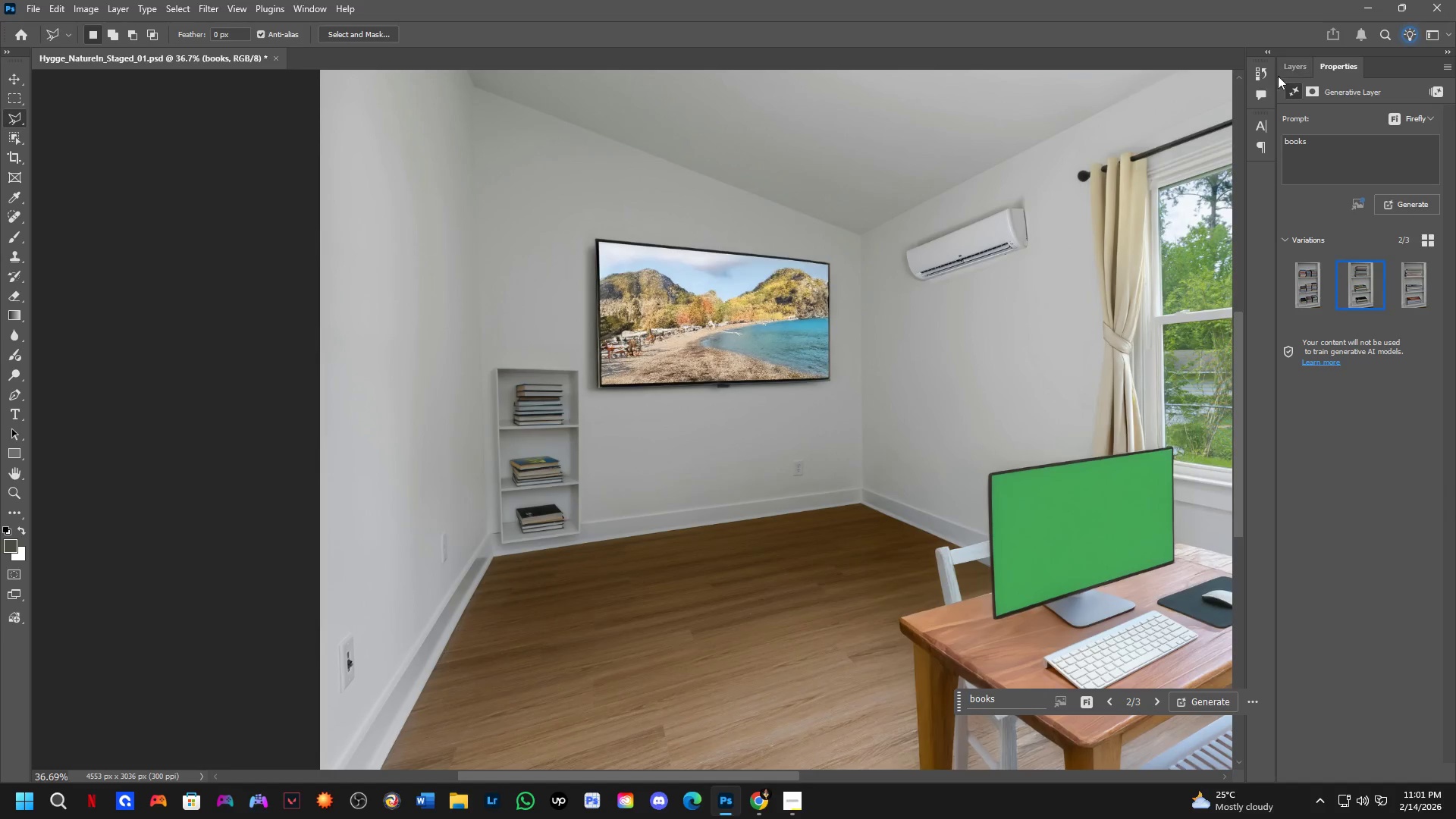 
left_click([1283, 72])
 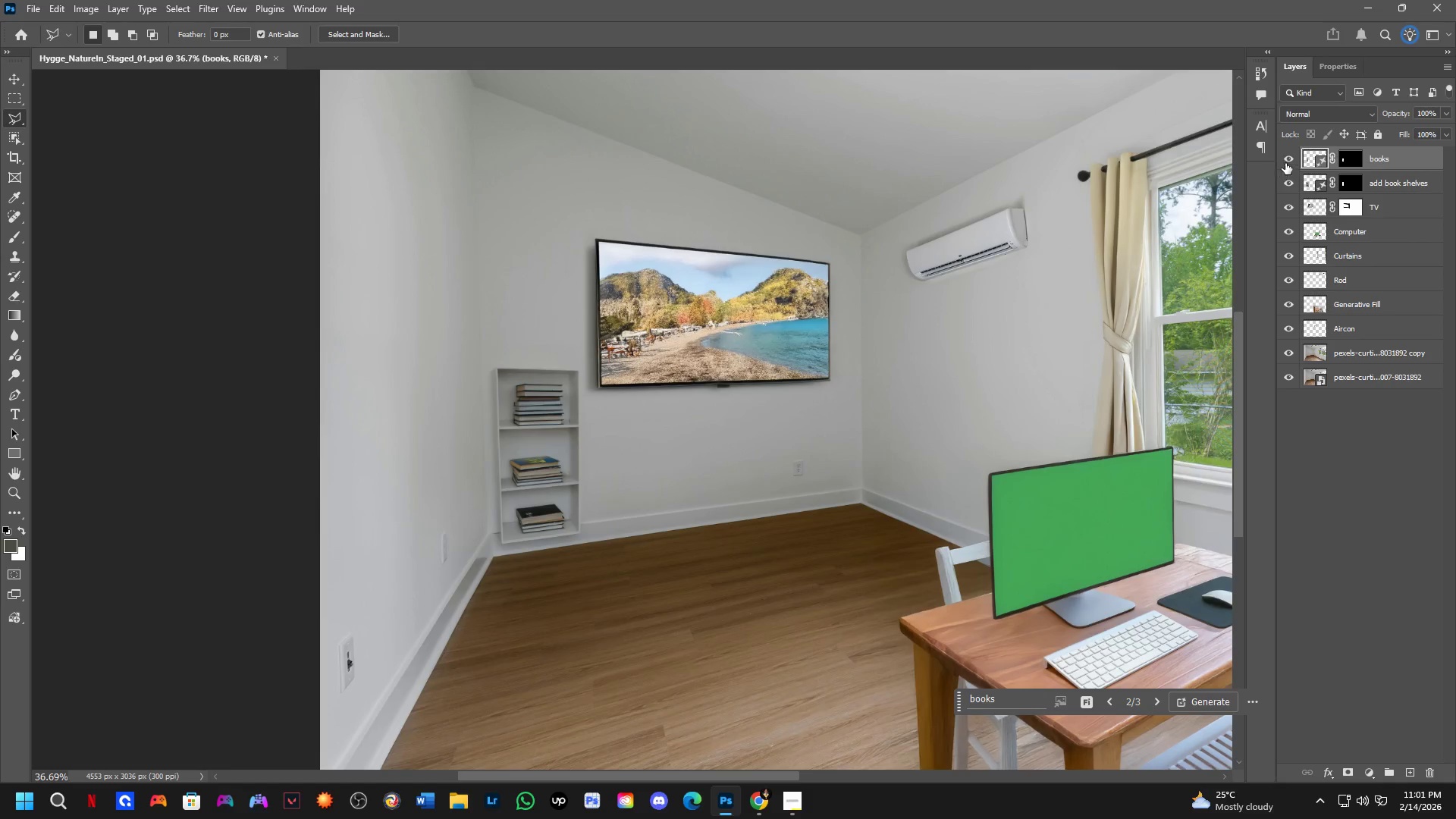 
double_click([1286, 162])
 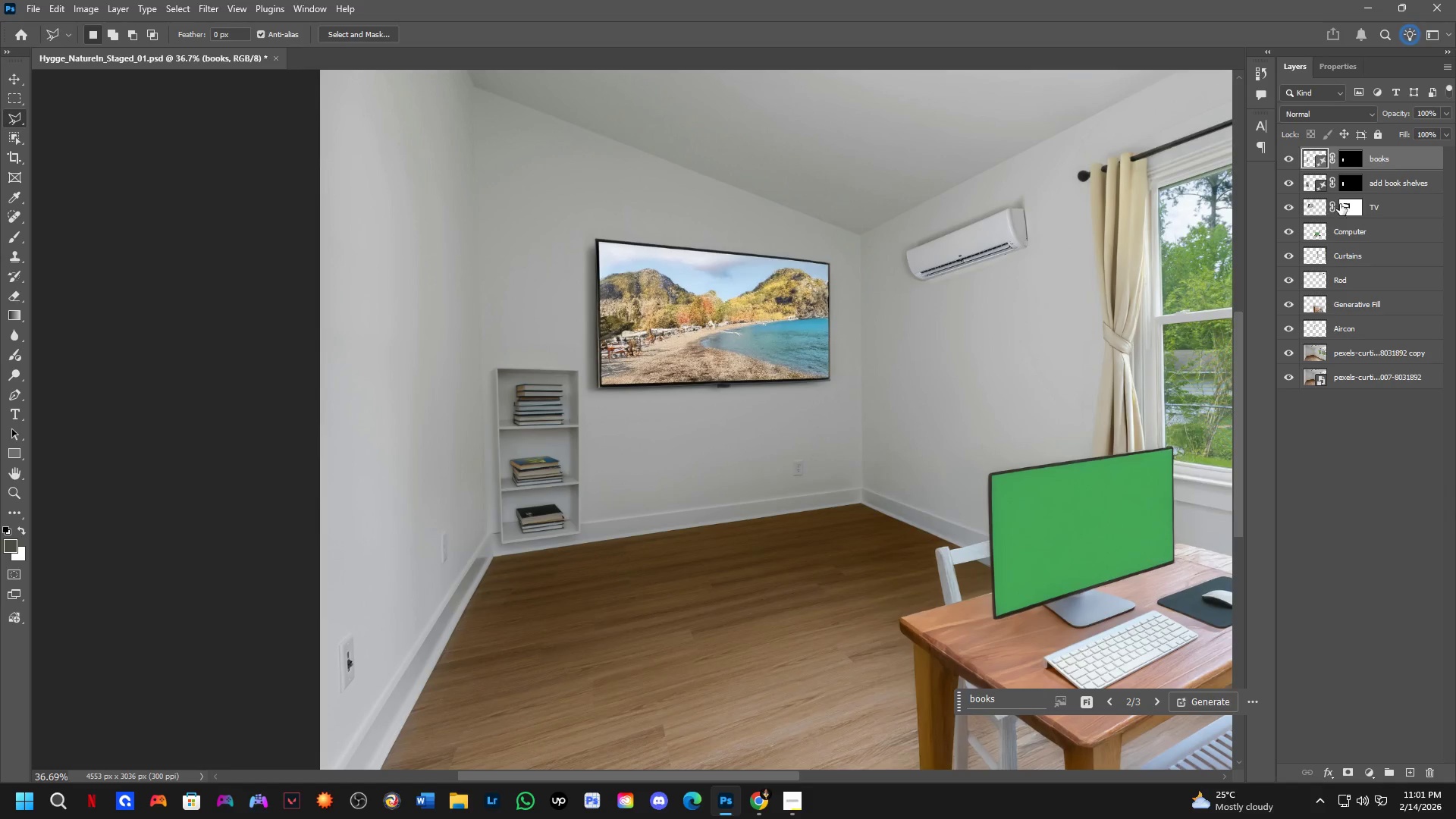 
key(Control+Shift+ShiftLeft)
 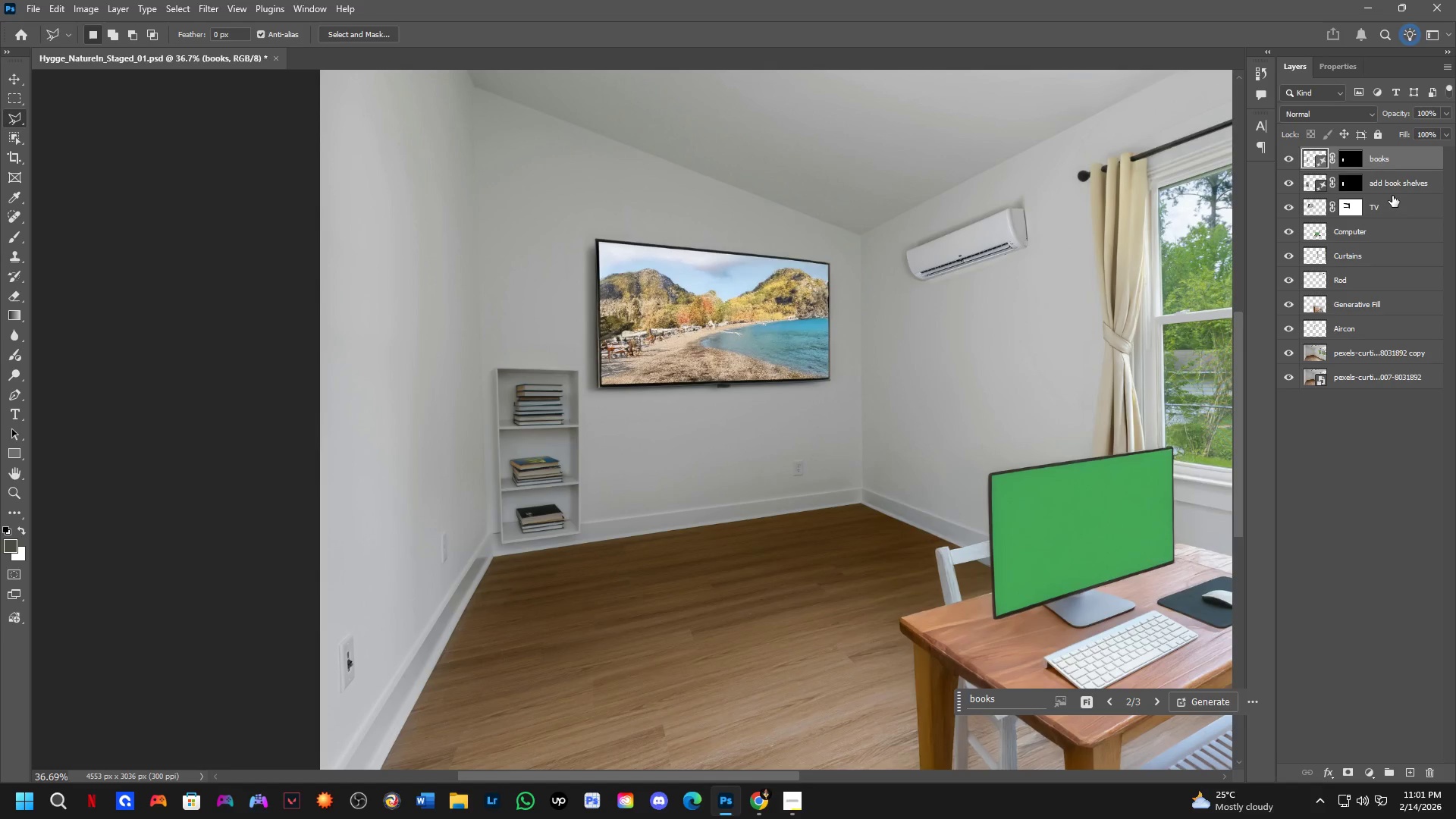 
left_click([1392, 196])
 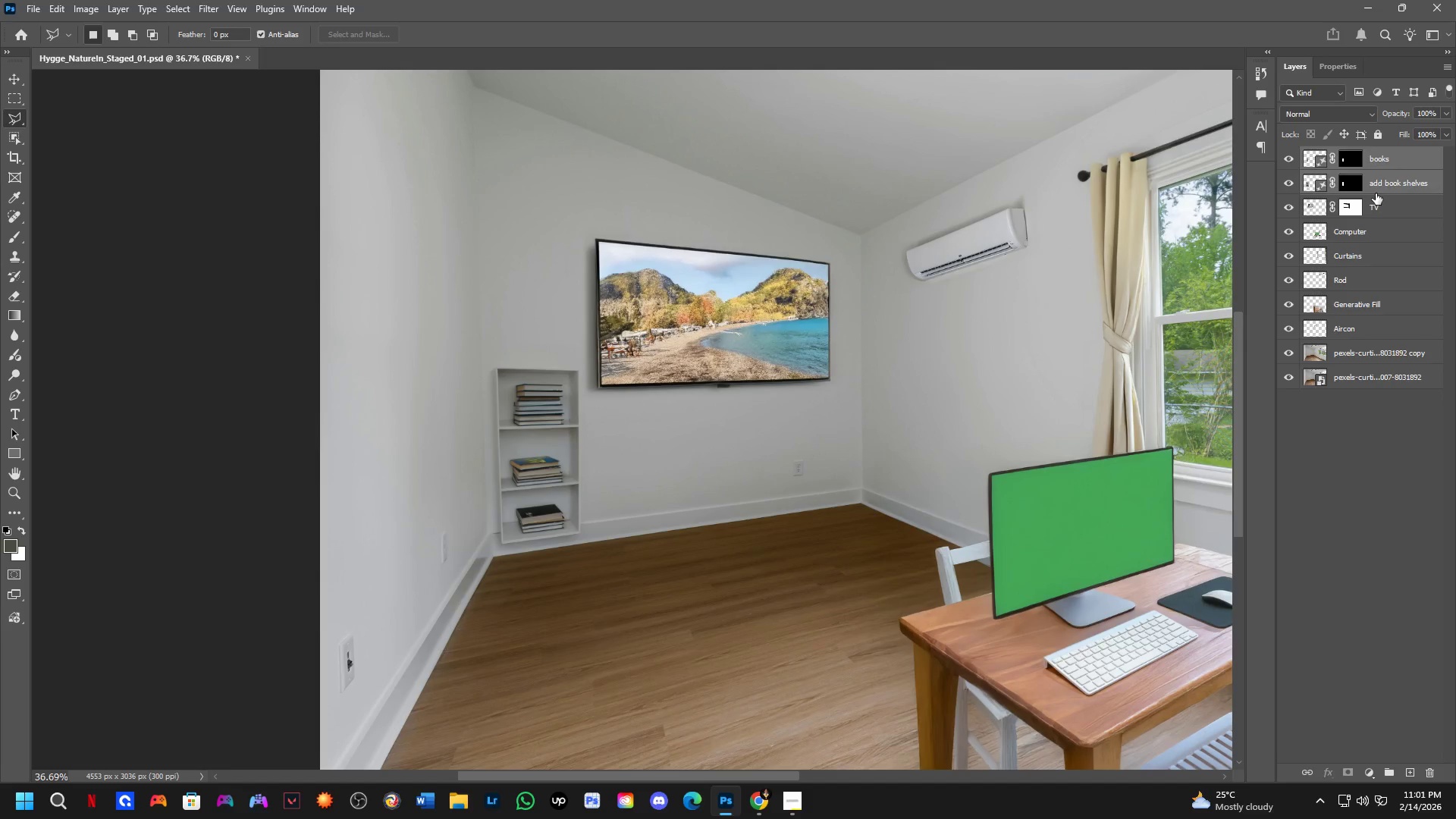 
key(Control+E)
 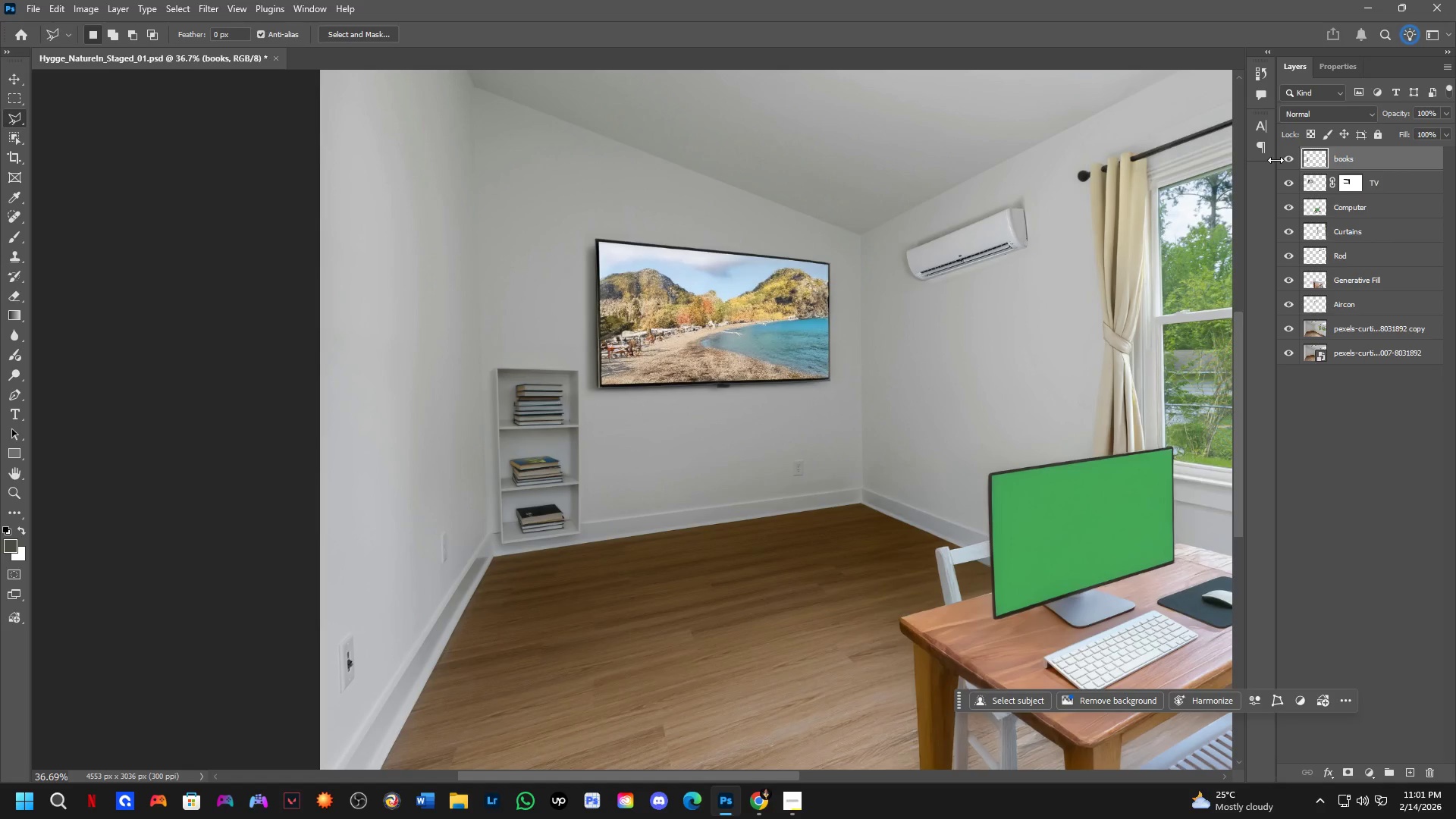 
wait(7.36)
 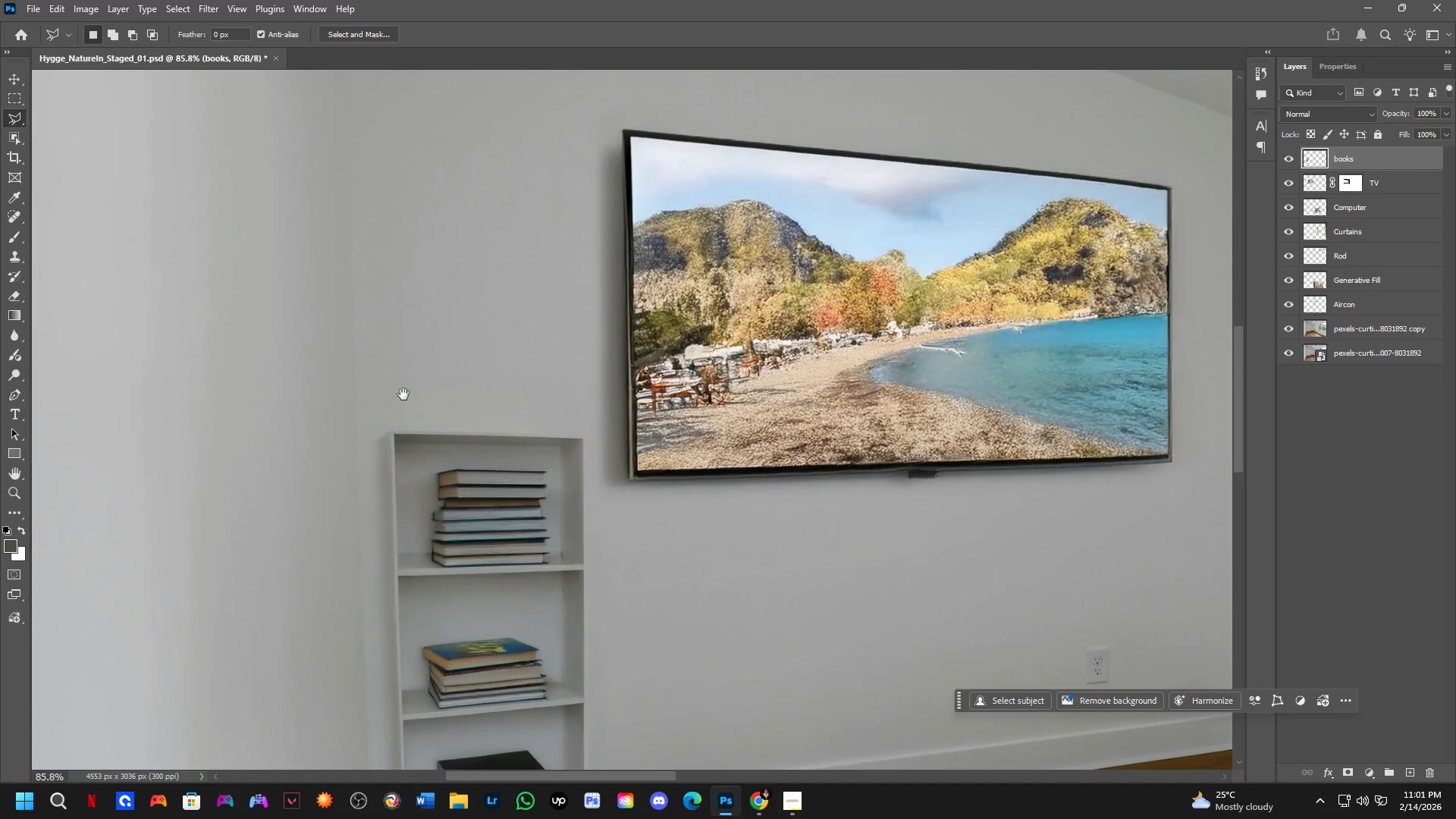 
hold_key(key=Space, duration=0.52)
 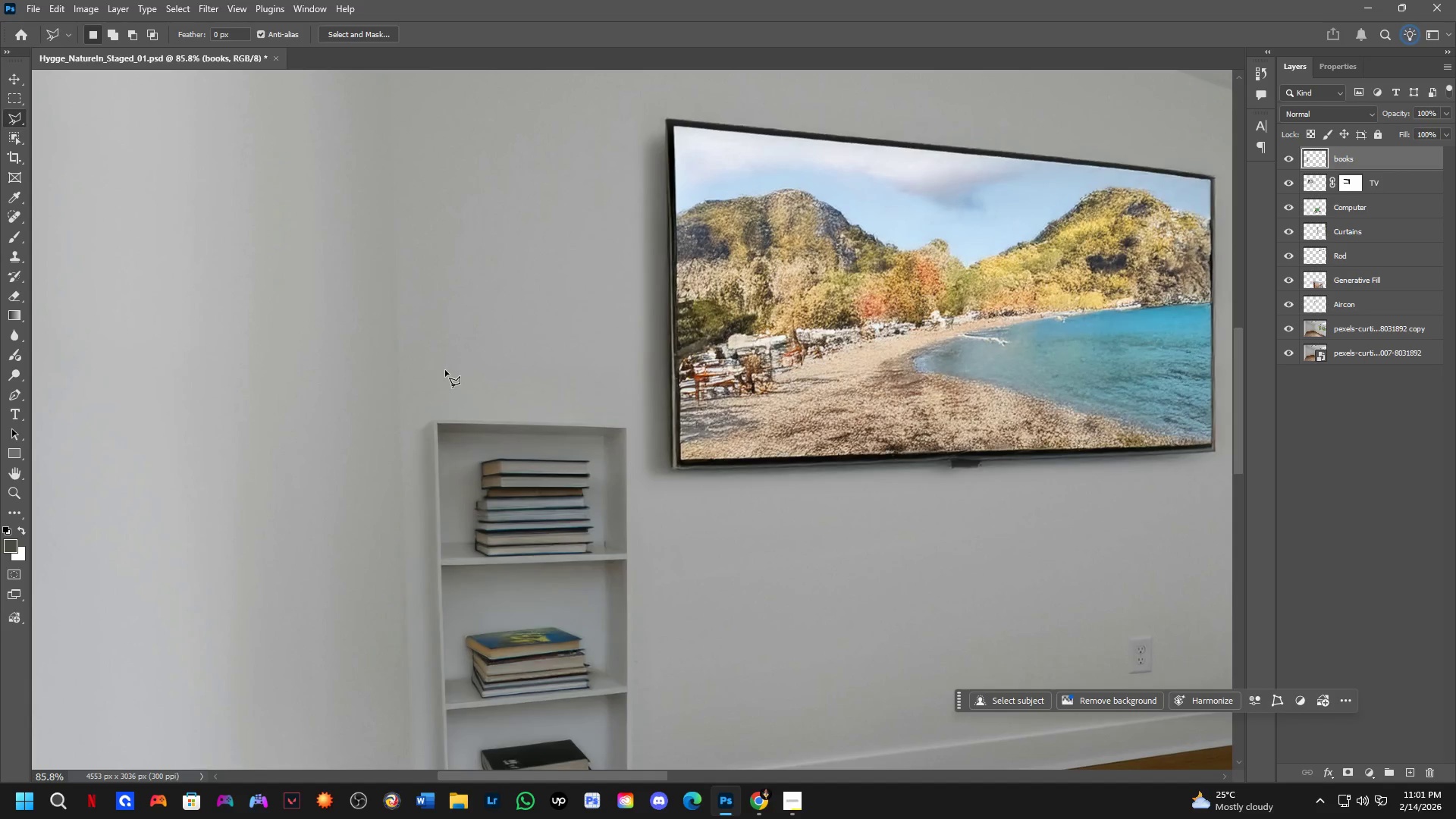 
left_click_drag(start_coordinate=[403, 394], to_coordinate=[447, 384])
 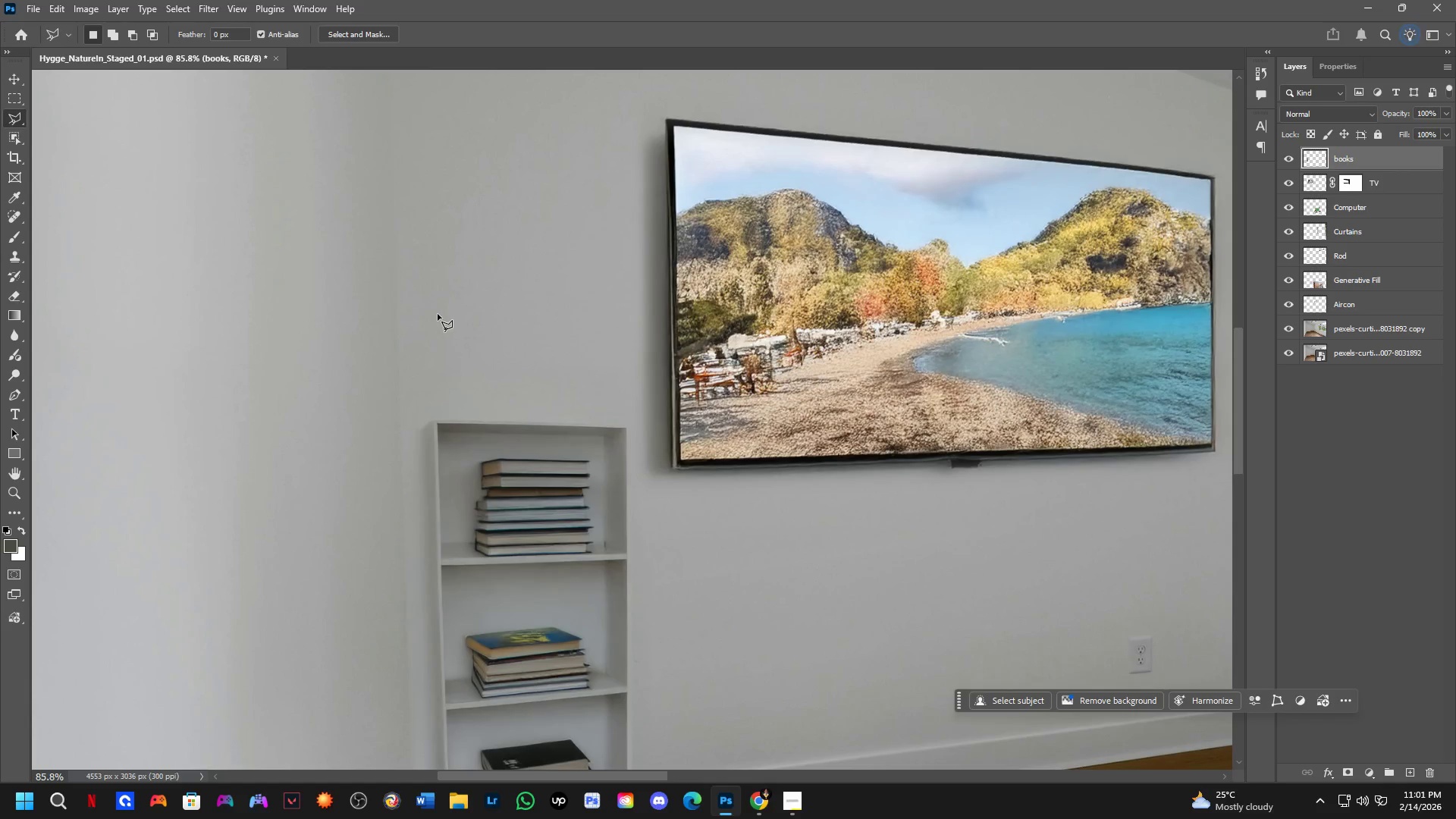 
scroll: coordinate [472, 359], scroll_direction: up, amount: 9.0
 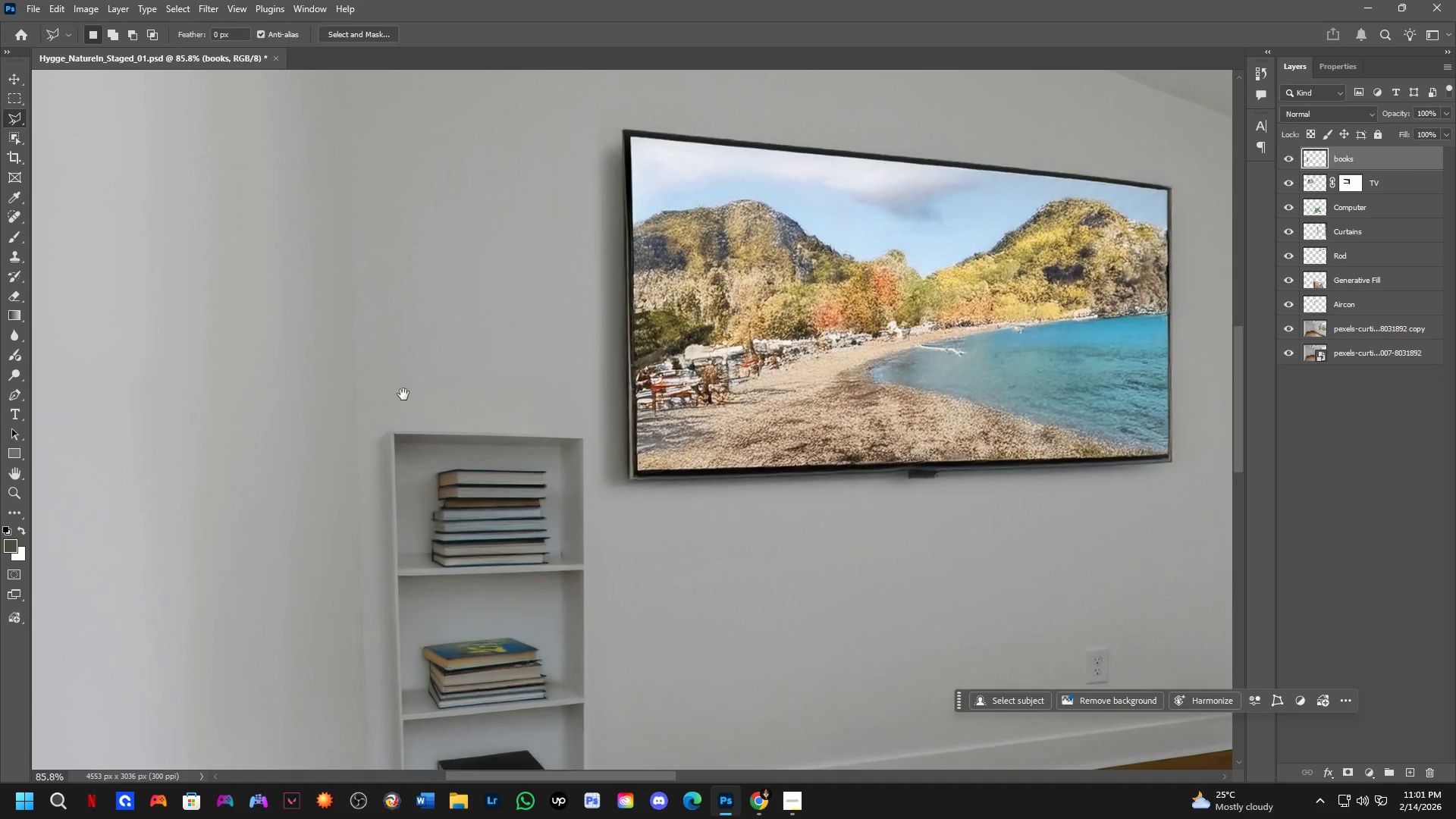 
left_click([429, 300])
 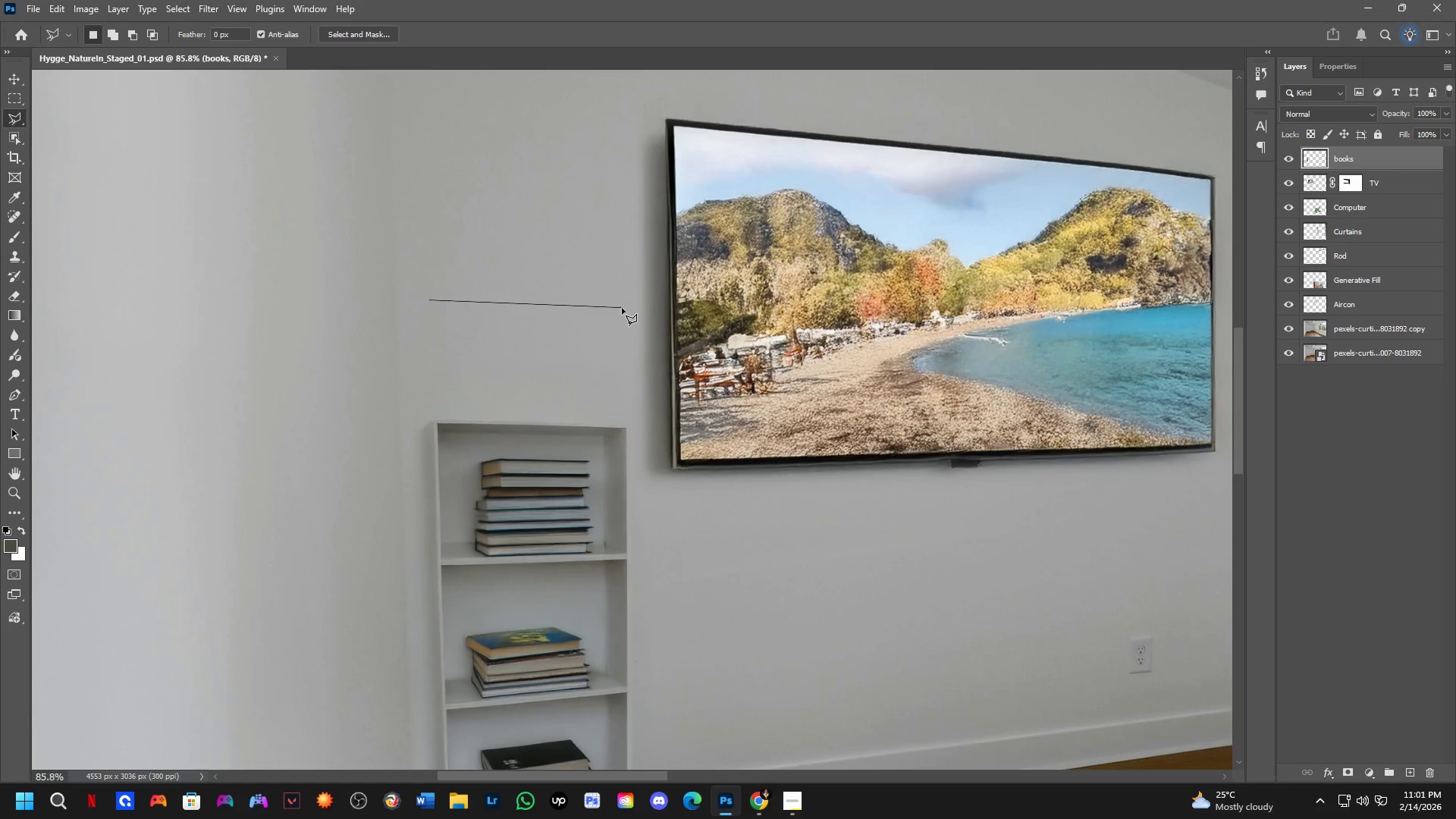 
left_click([621, 312])
 